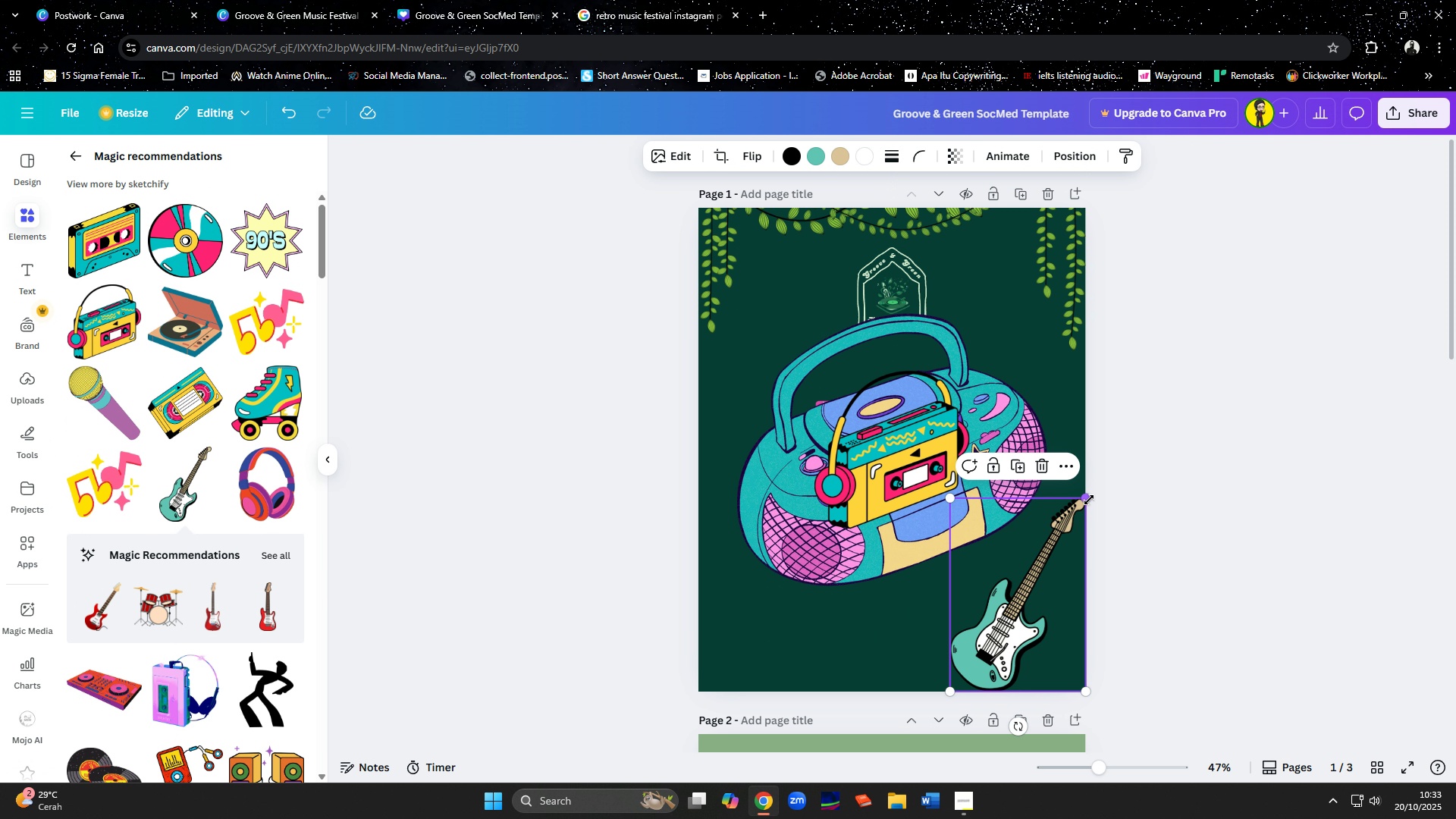 
left_click_drag(start_coordinate=[1085, 500], to_coordinate=[1066, 585])
 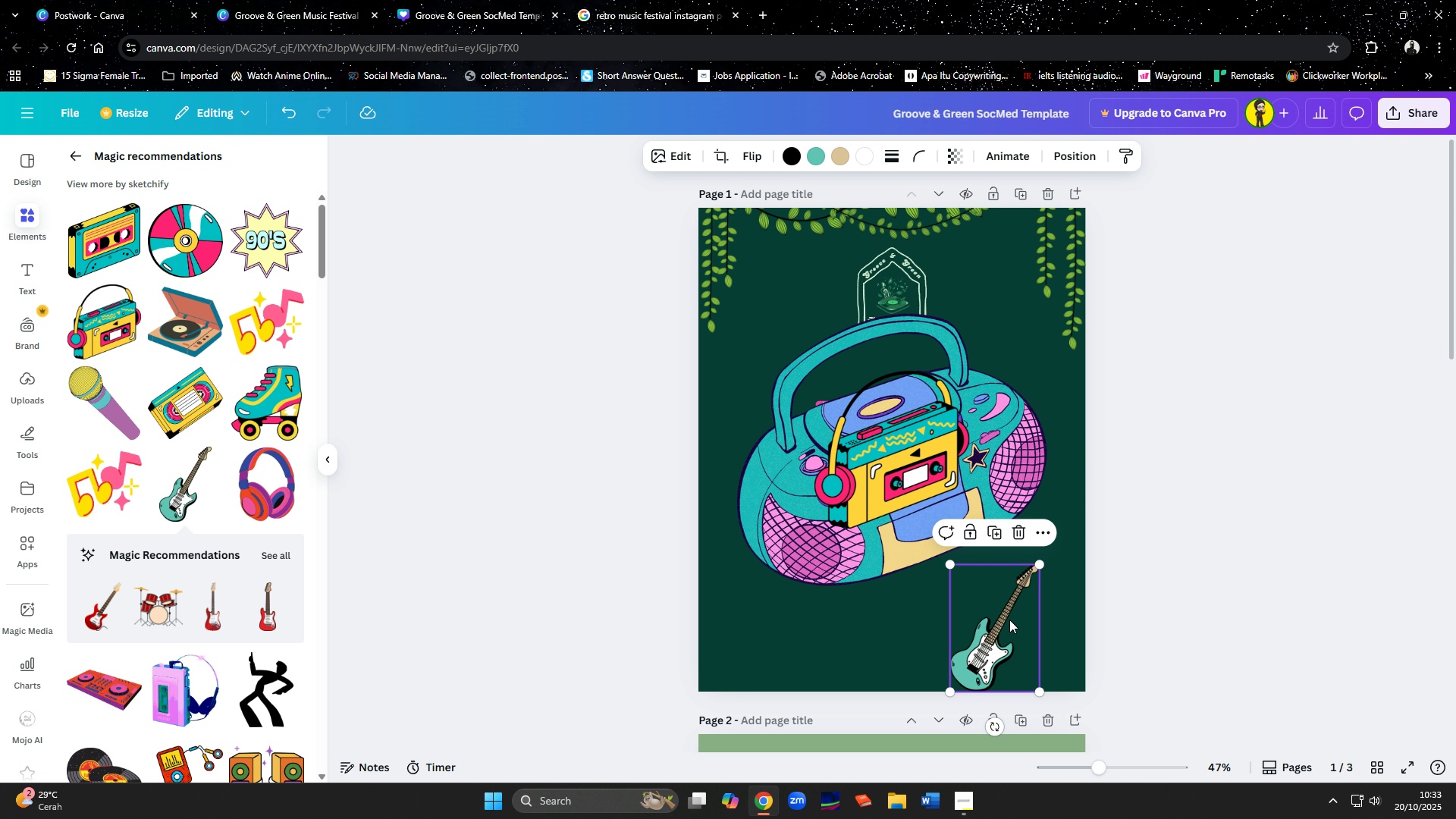 
left_click_drag(start_coordinate=[1007, 620], to_coordinate=[1051, 621])
 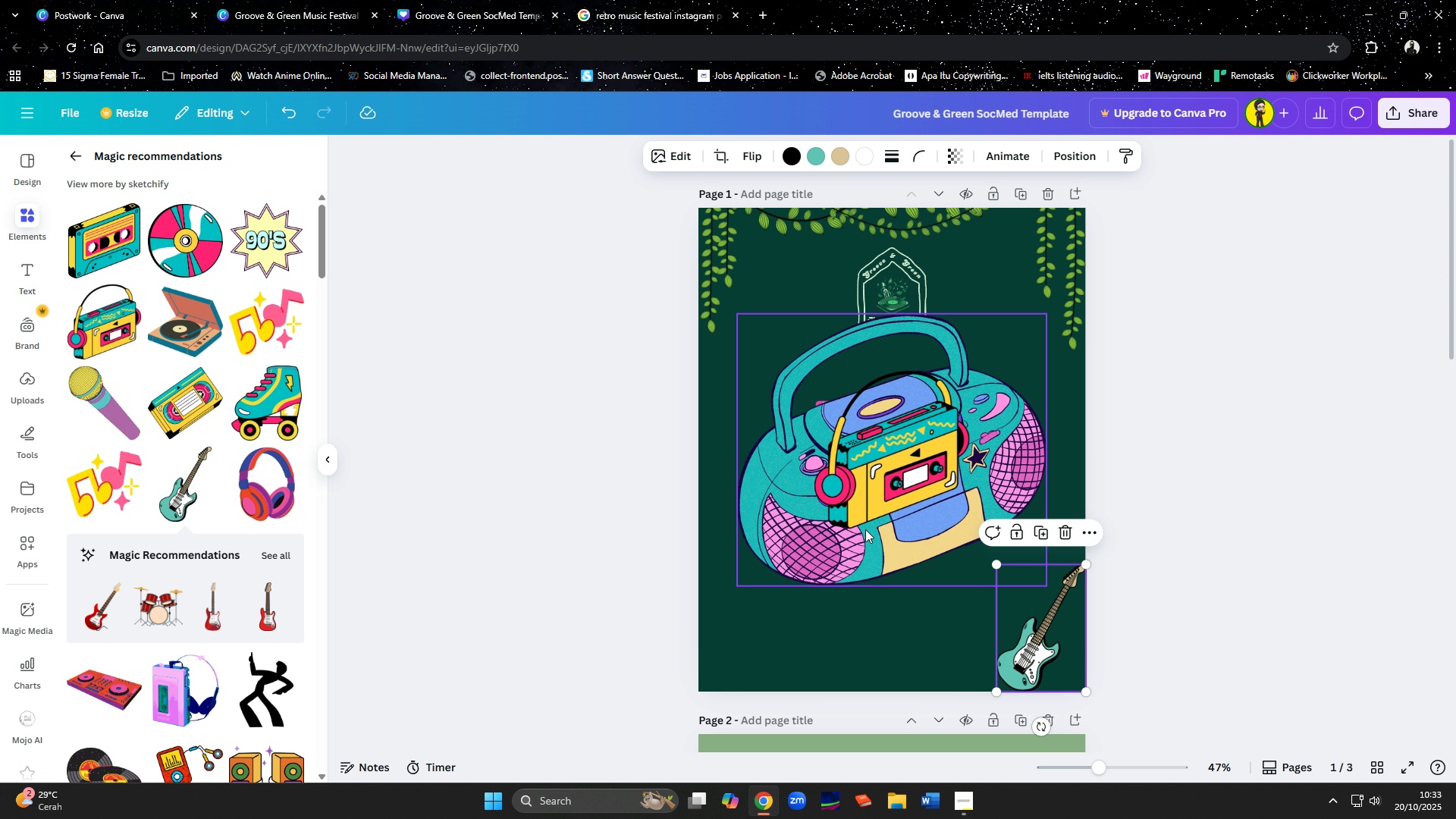 
left_click([865, 529])
 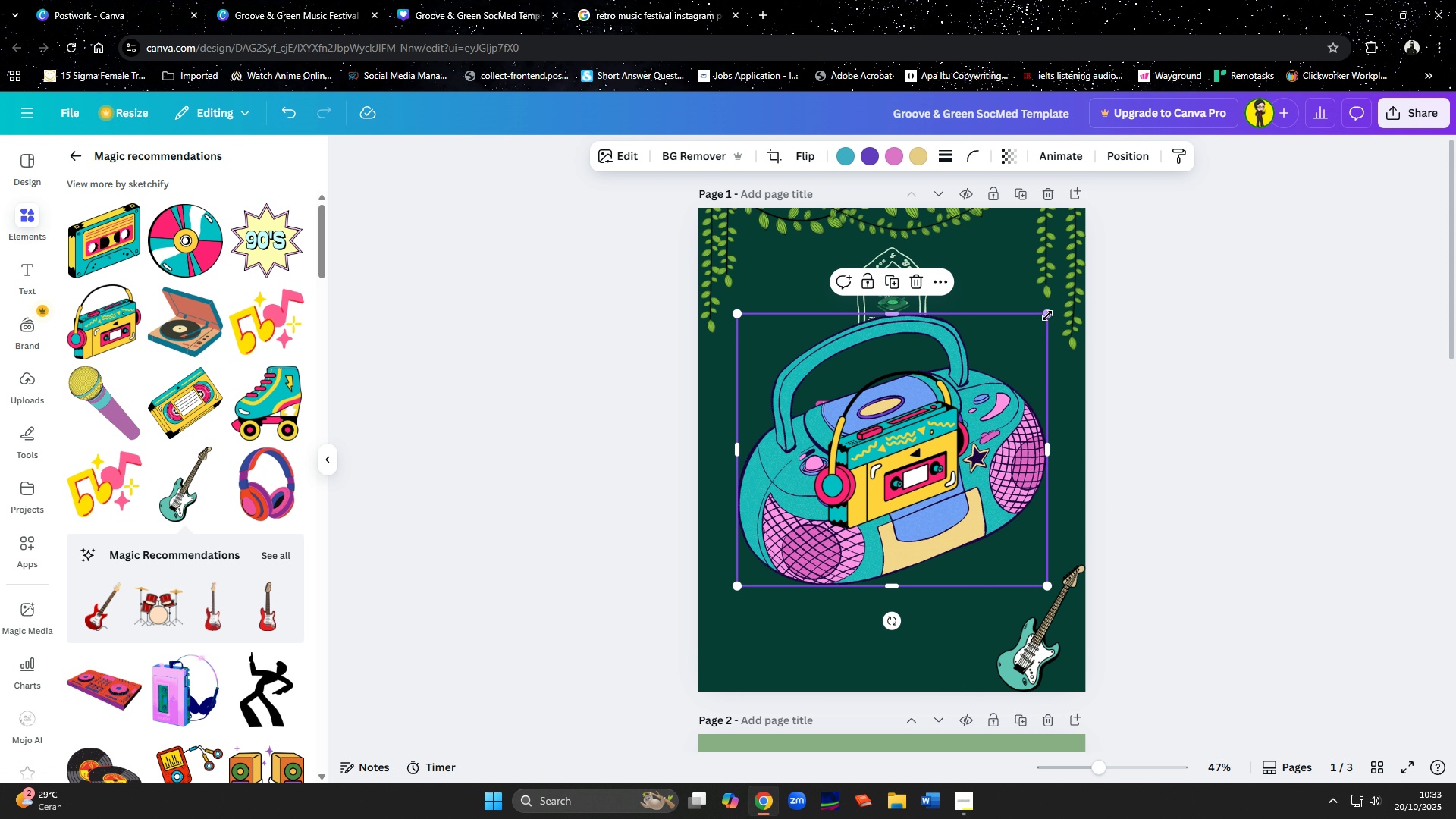 
left_click_drag(start_coordinate=[1050, 315], to_coordinate=[864, 544])
 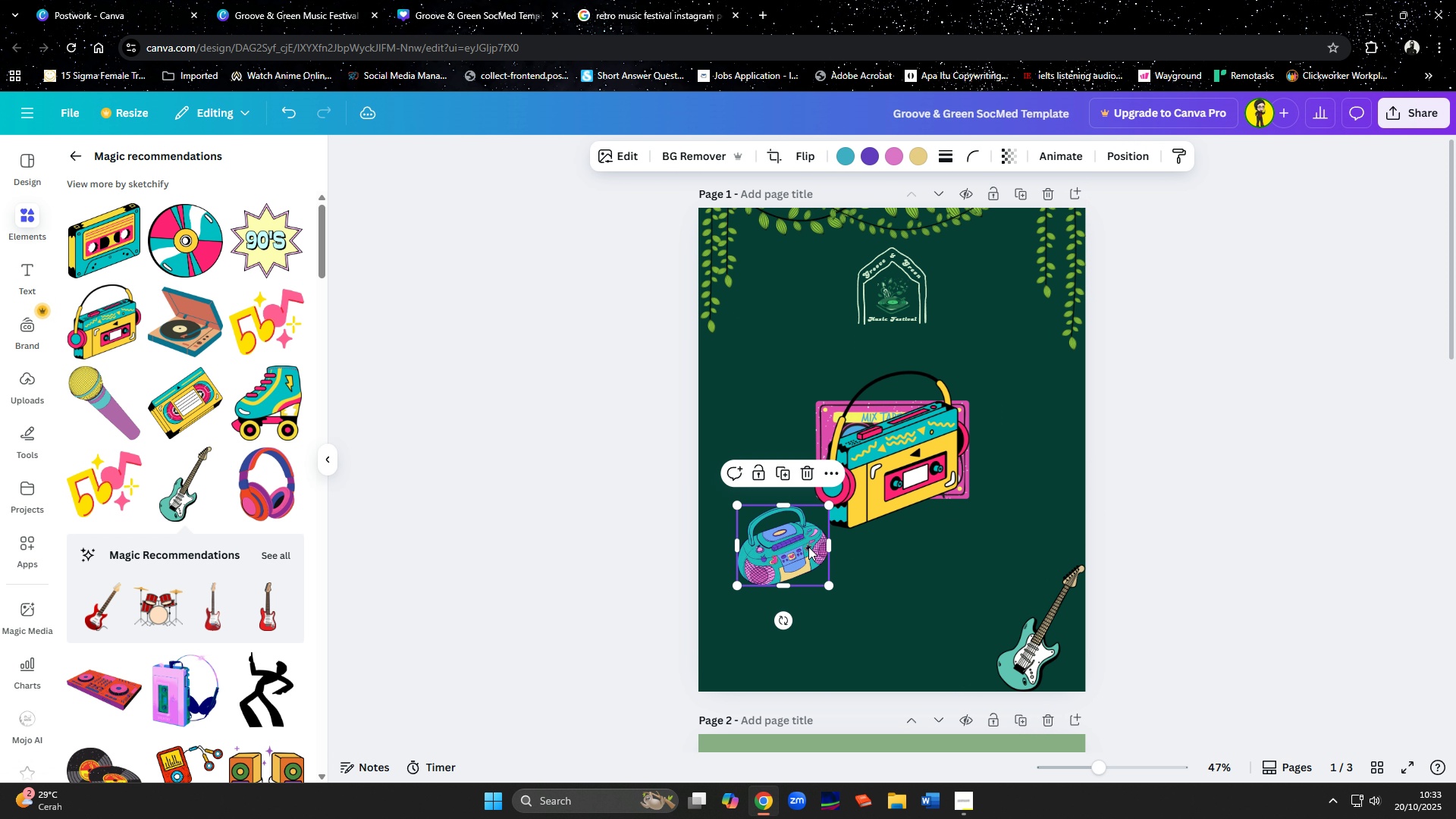 
left_click_drag(start_coordinate=[808, 547], to_coordinate=[772, 651])
 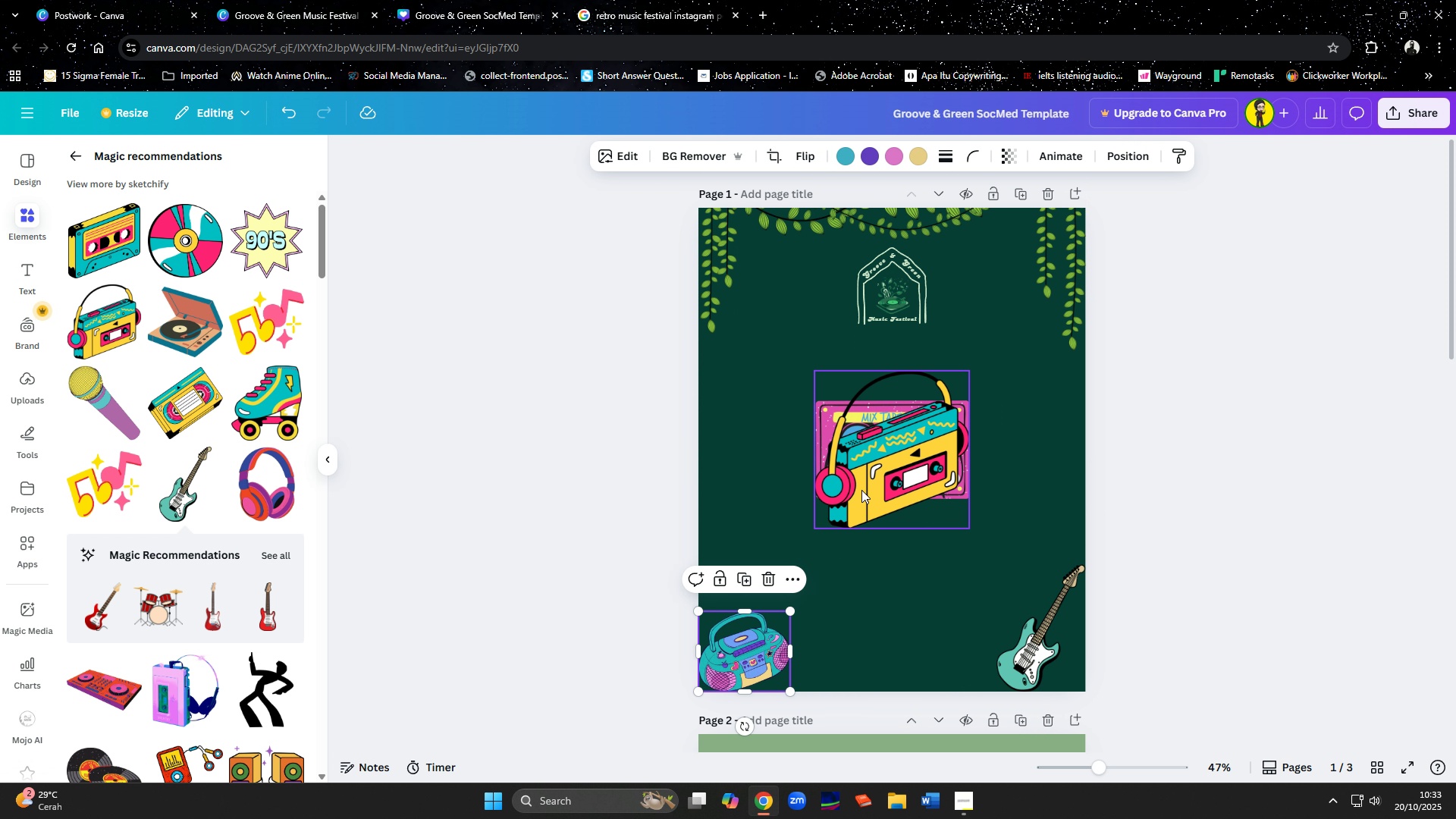 
left_click_drag(start_coordinate=[862, 490], to_coordinate=[896, 648])
 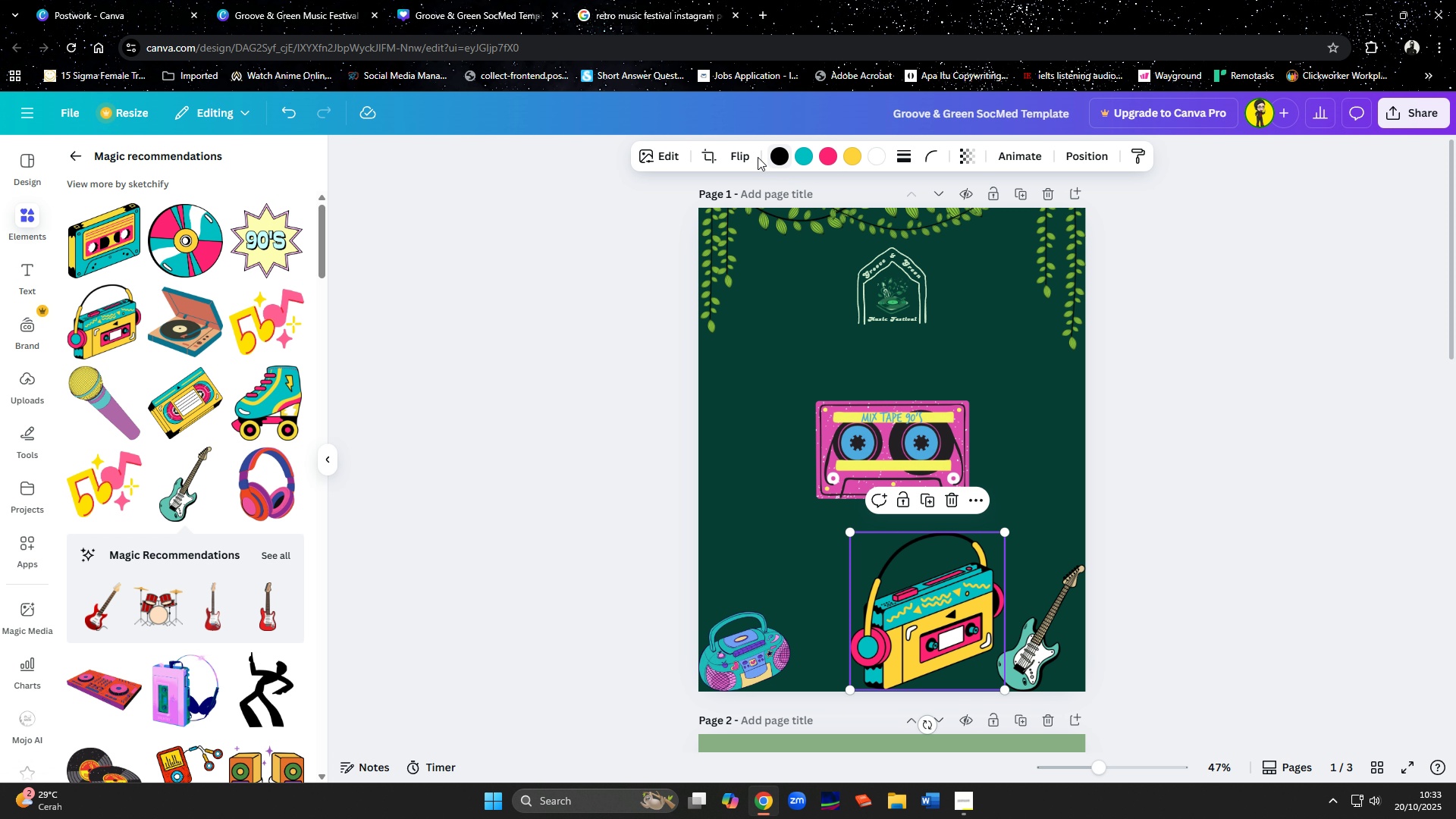 
left_click([741, 155])
 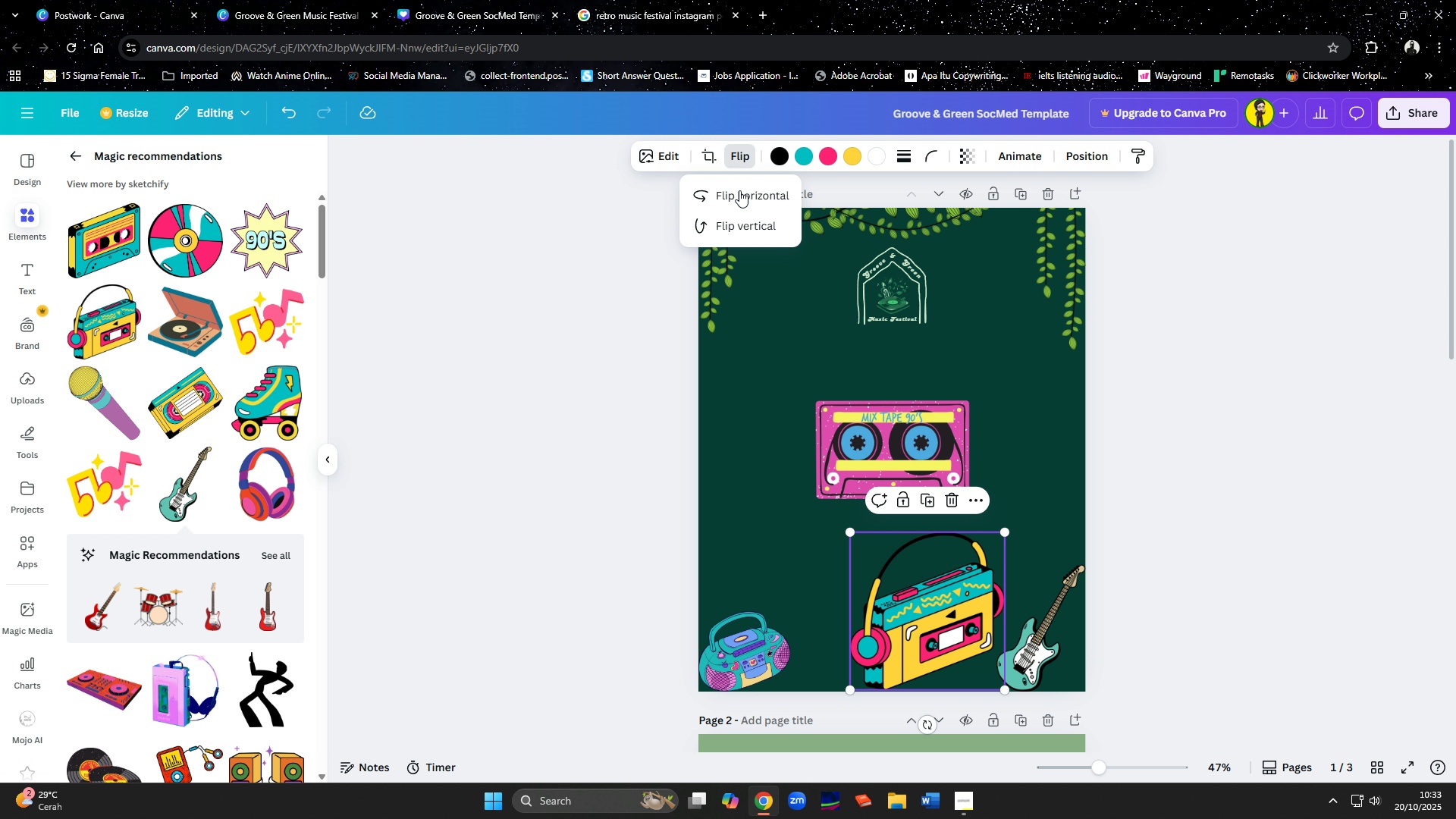 
left_click([739, 191])
 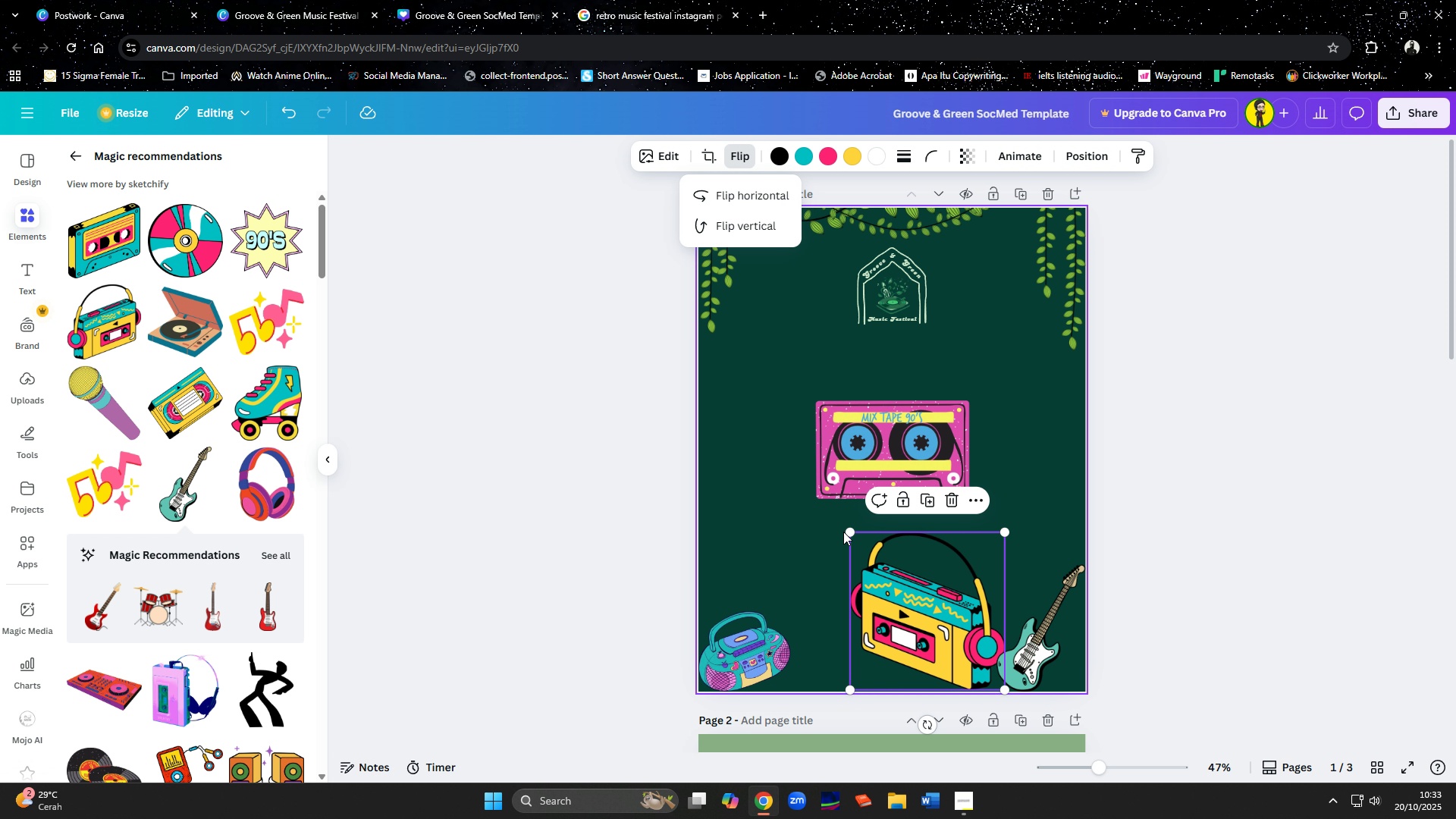 
left_click_drag(start_coordinate=[852, 532], to_coordinate=[946, 597])
 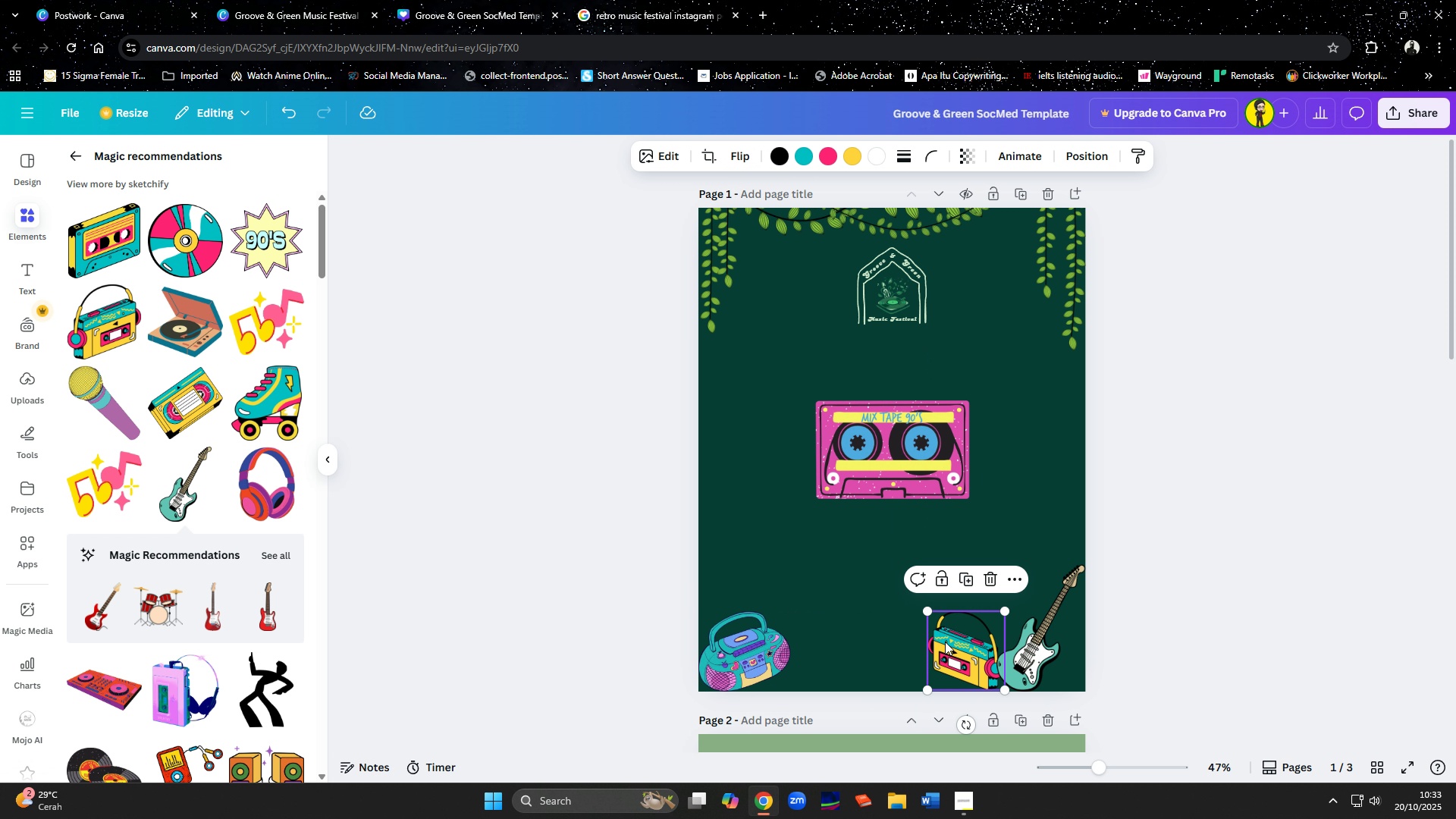 
left_click_drag(start_coordinate=[949, 648], to_coordinate=[1030, 645])
 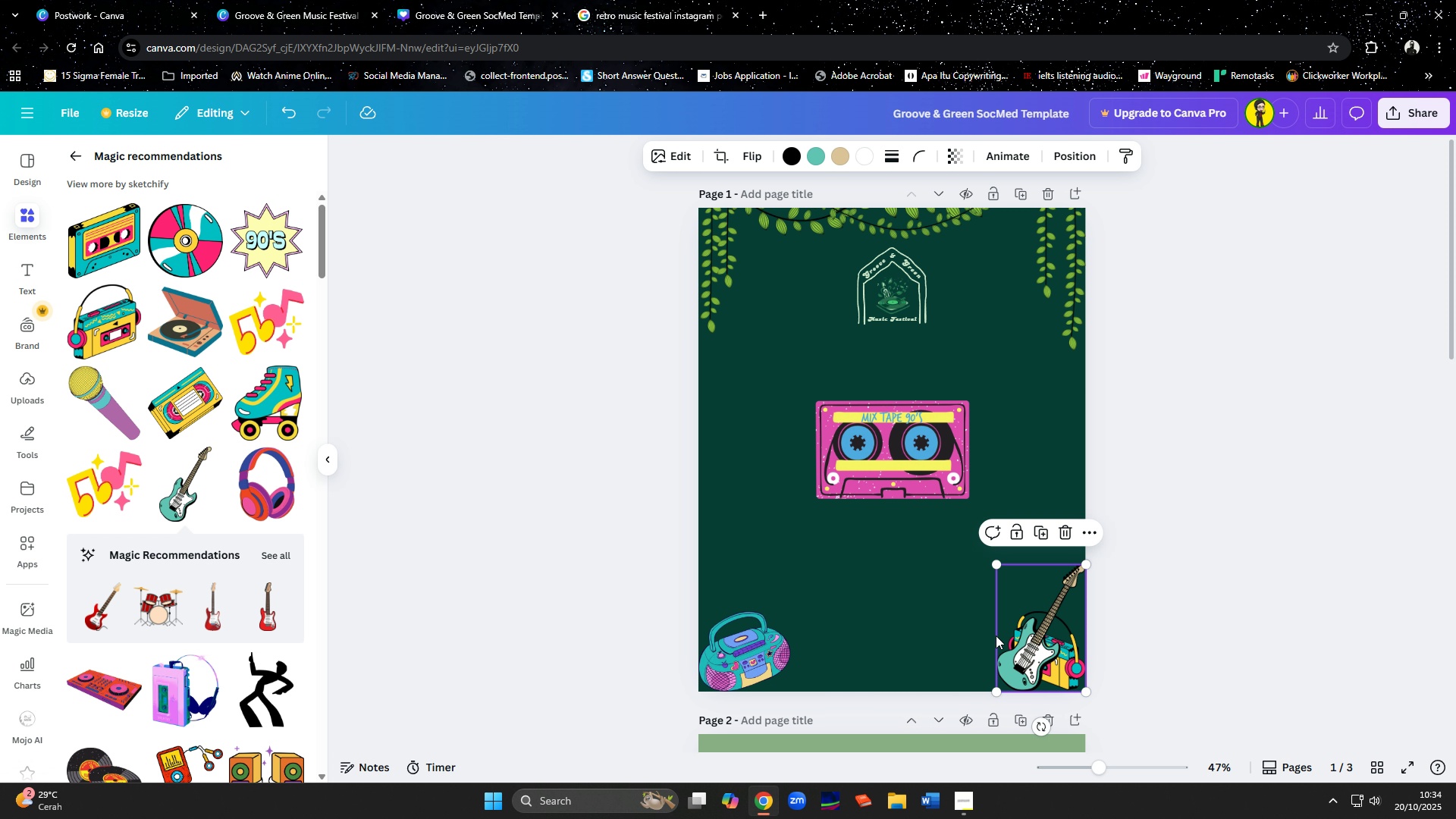 
left_click_drag(start_coordinate=[999, 569], to_coordinate=[994, 568])
 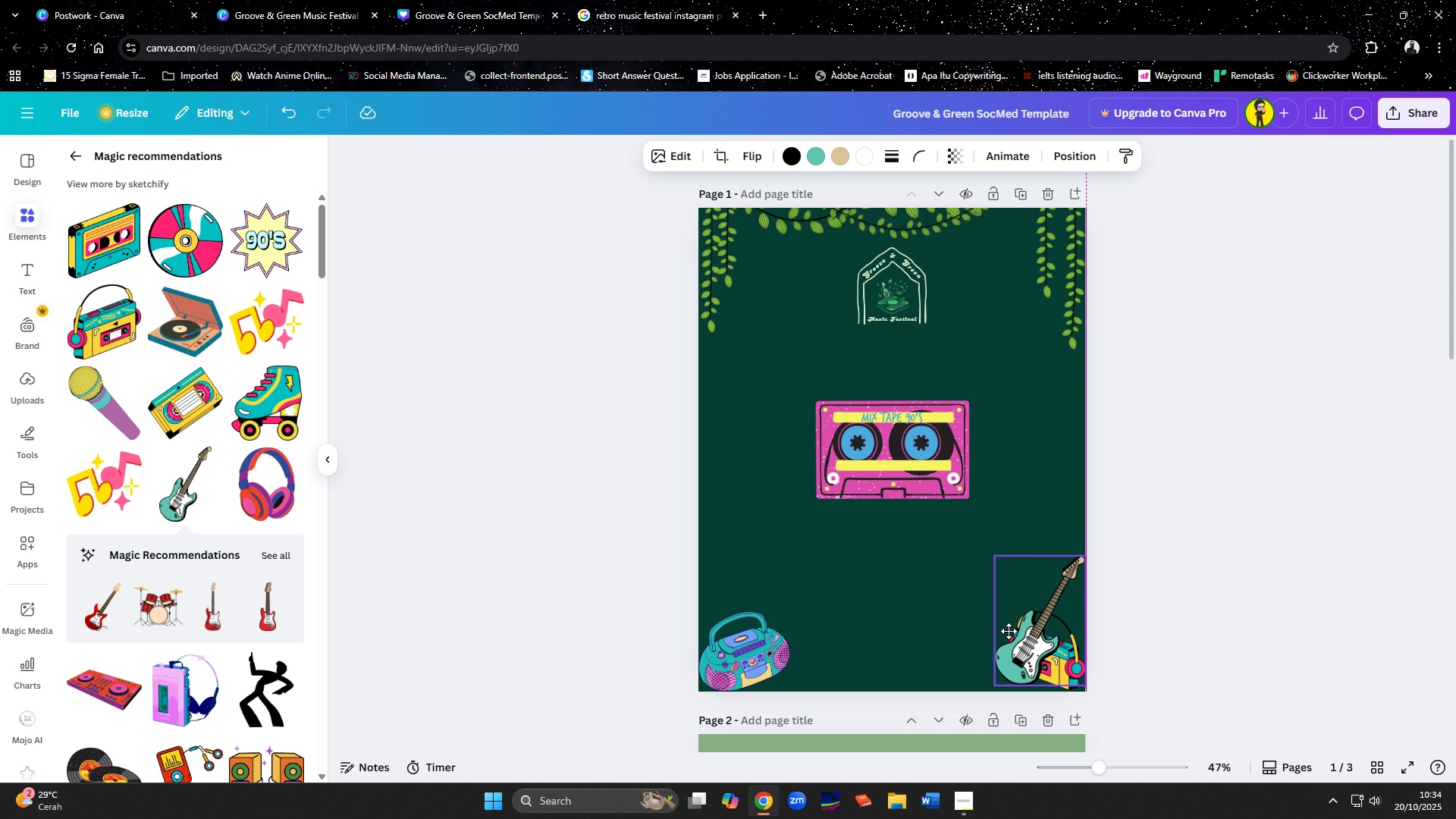 
wait(7.15)
 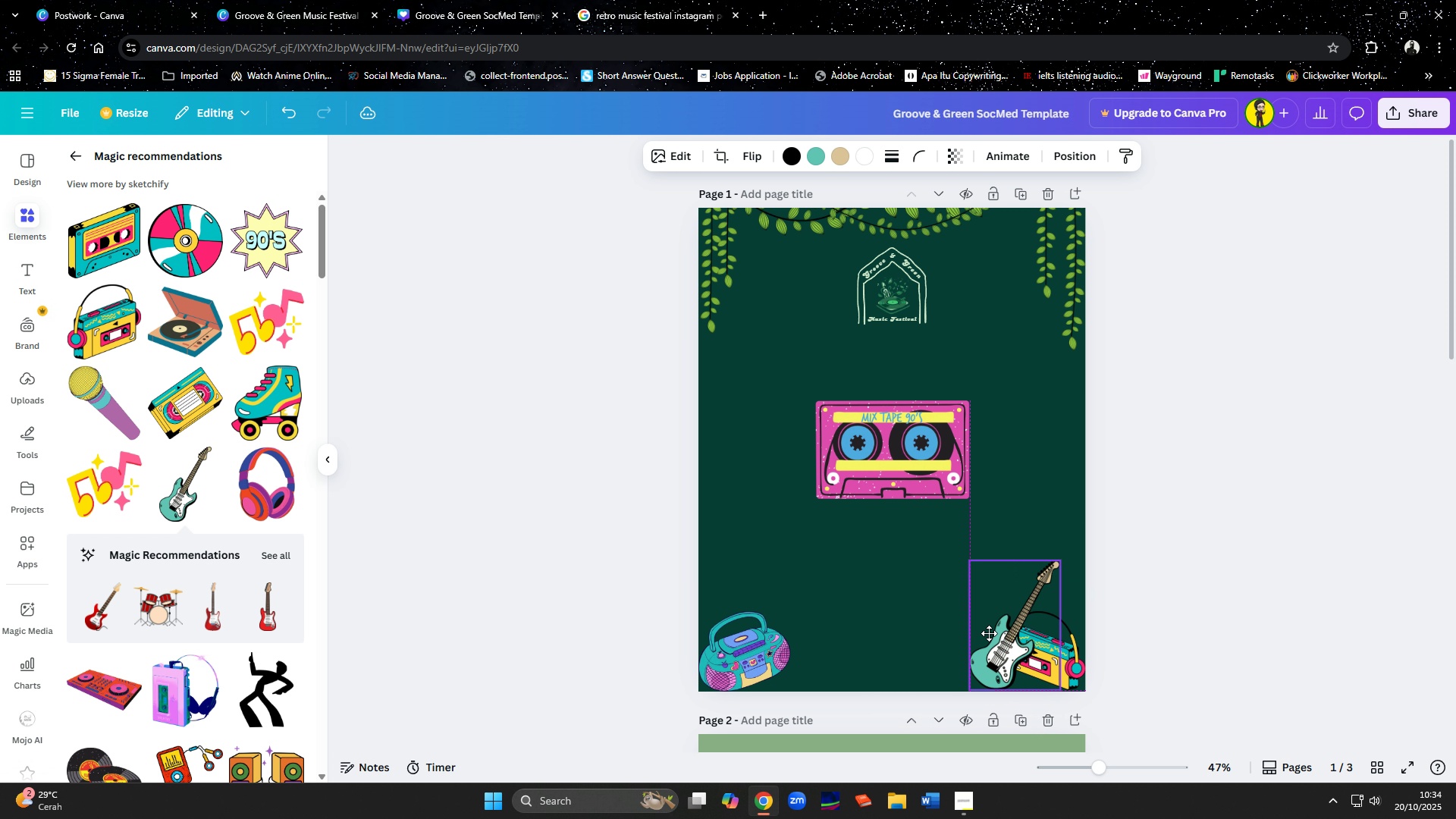 
left_click([1064, 661])
 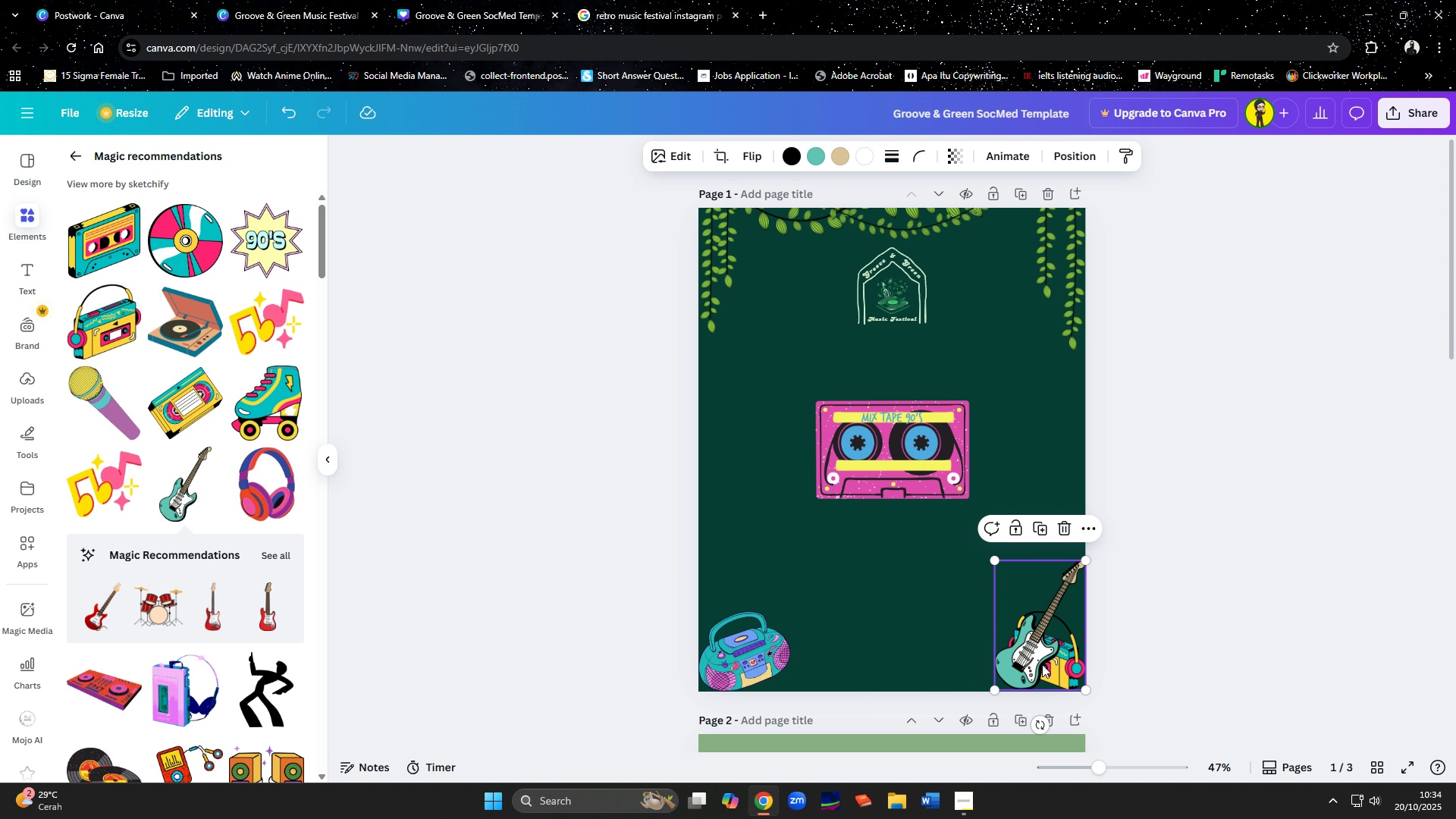 
left_click_drag(start_coordinate=[1046, 664], to_coordinate=[1012, 664])
 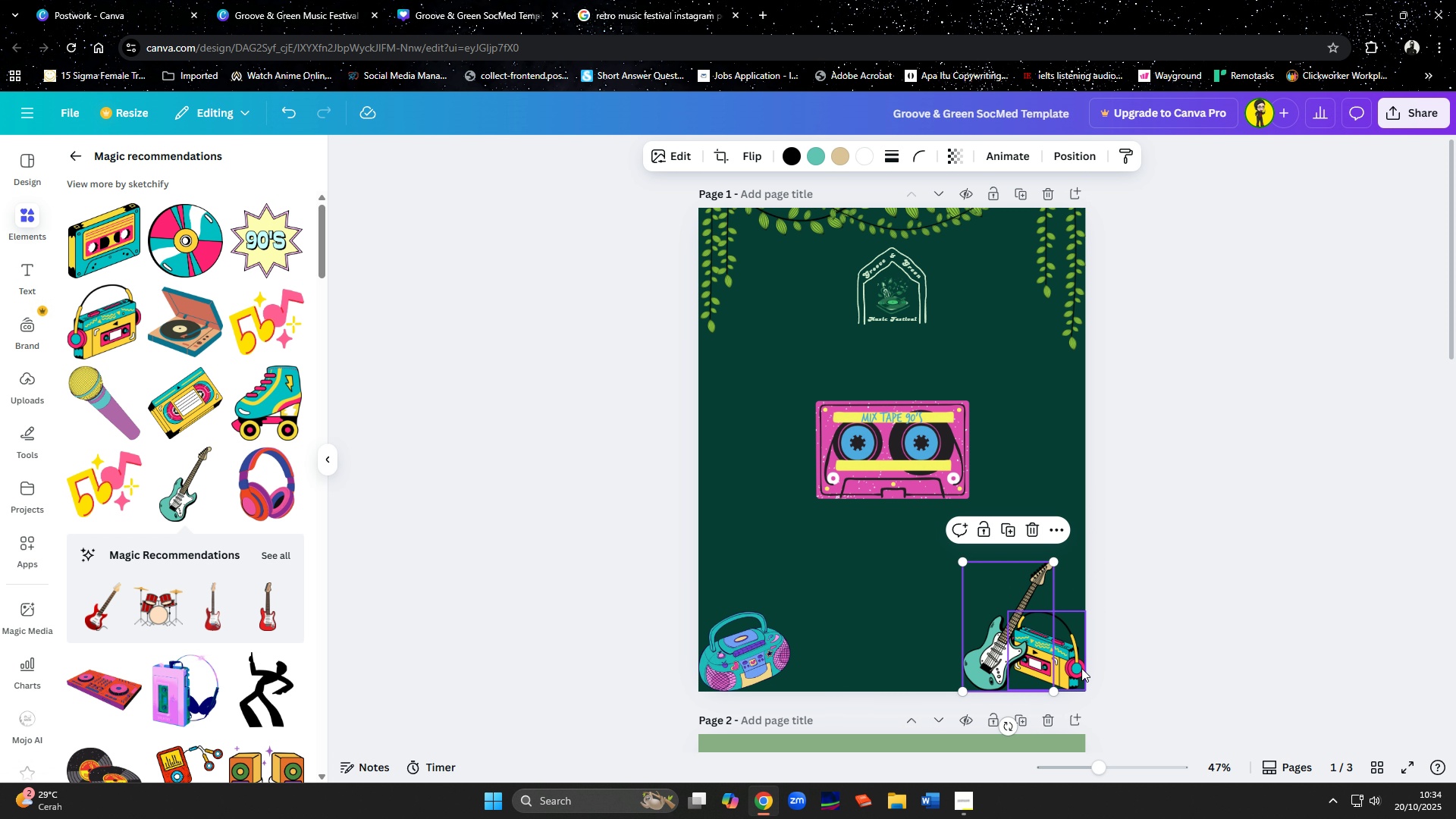 
left_click_drag(start_coordinate=[1082, 668], to_coordinate=[896, 675])
 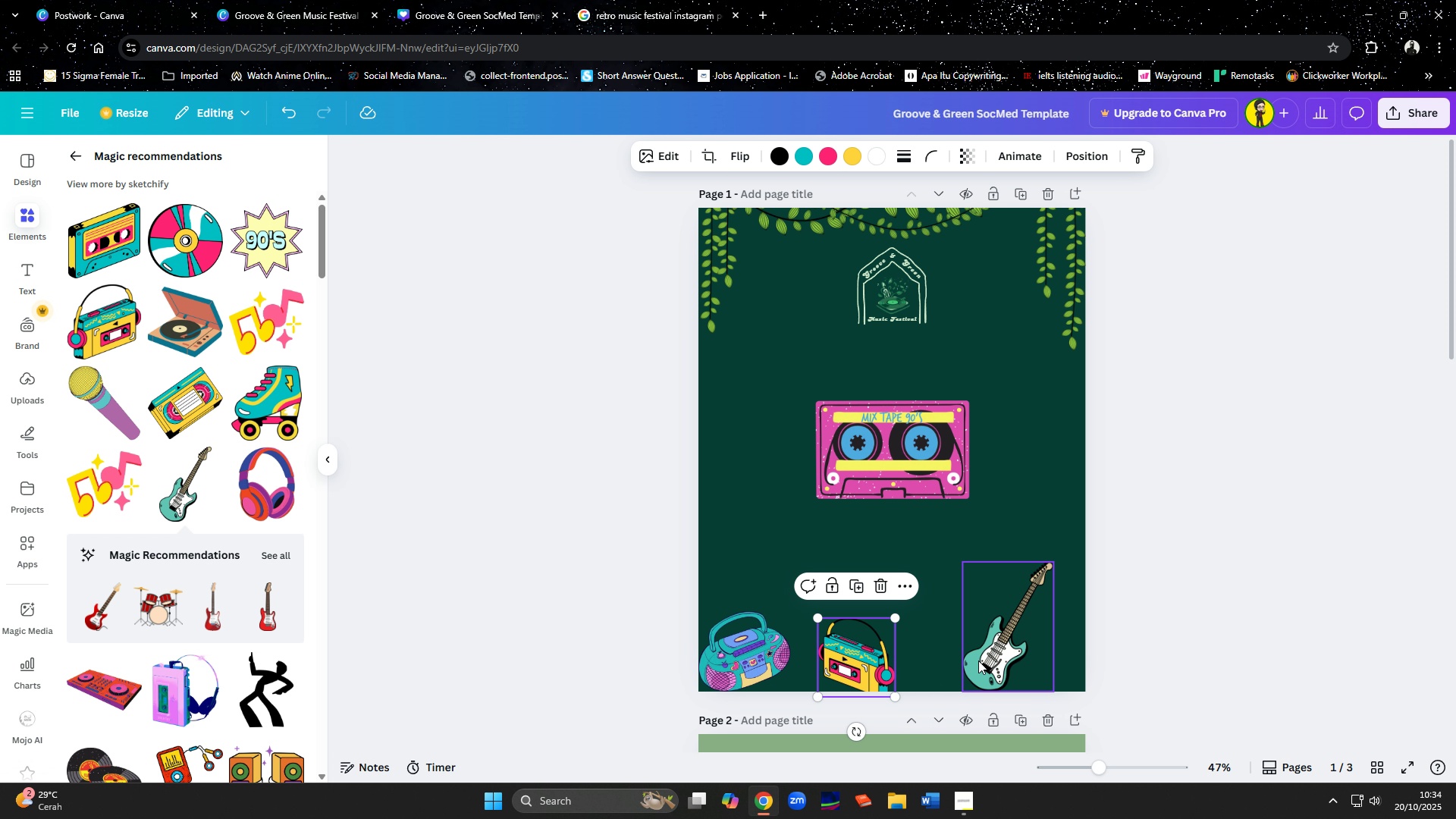 
left_click_drag(start_coordinate=[981, 661], to_coordinate=[1012, 661])
 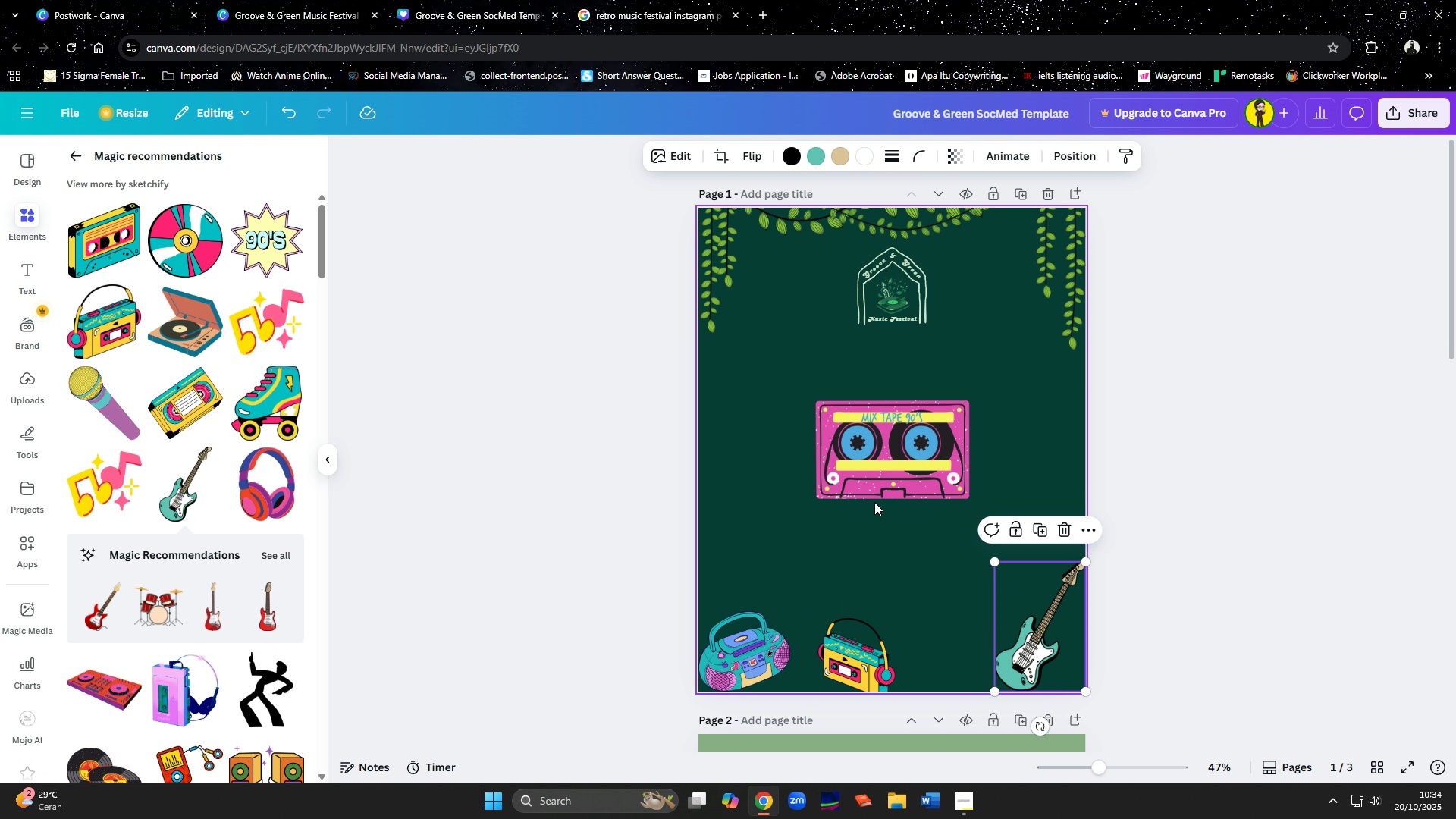 
left_click([874, 502])
 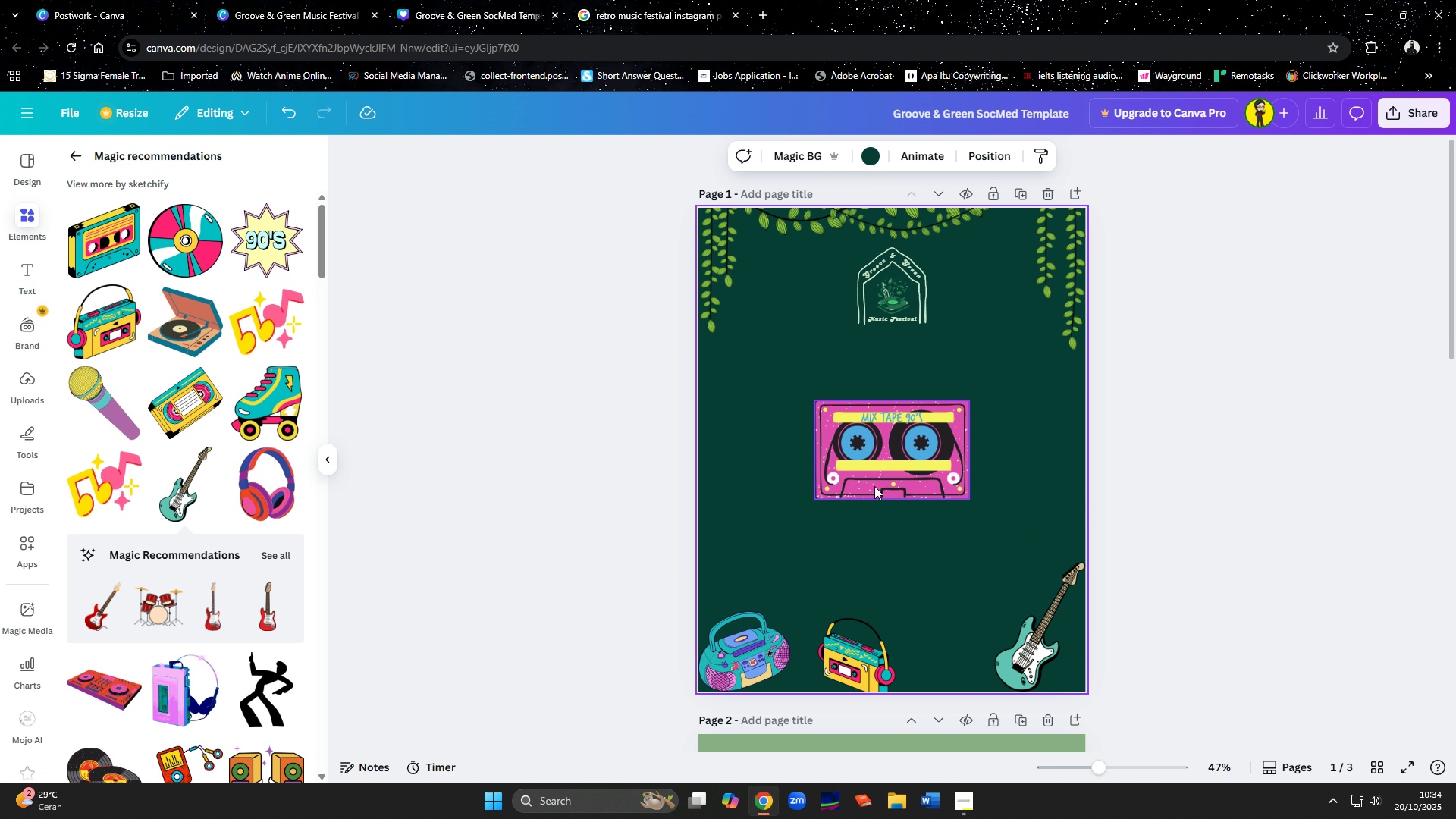 
left_click([874, 486])
 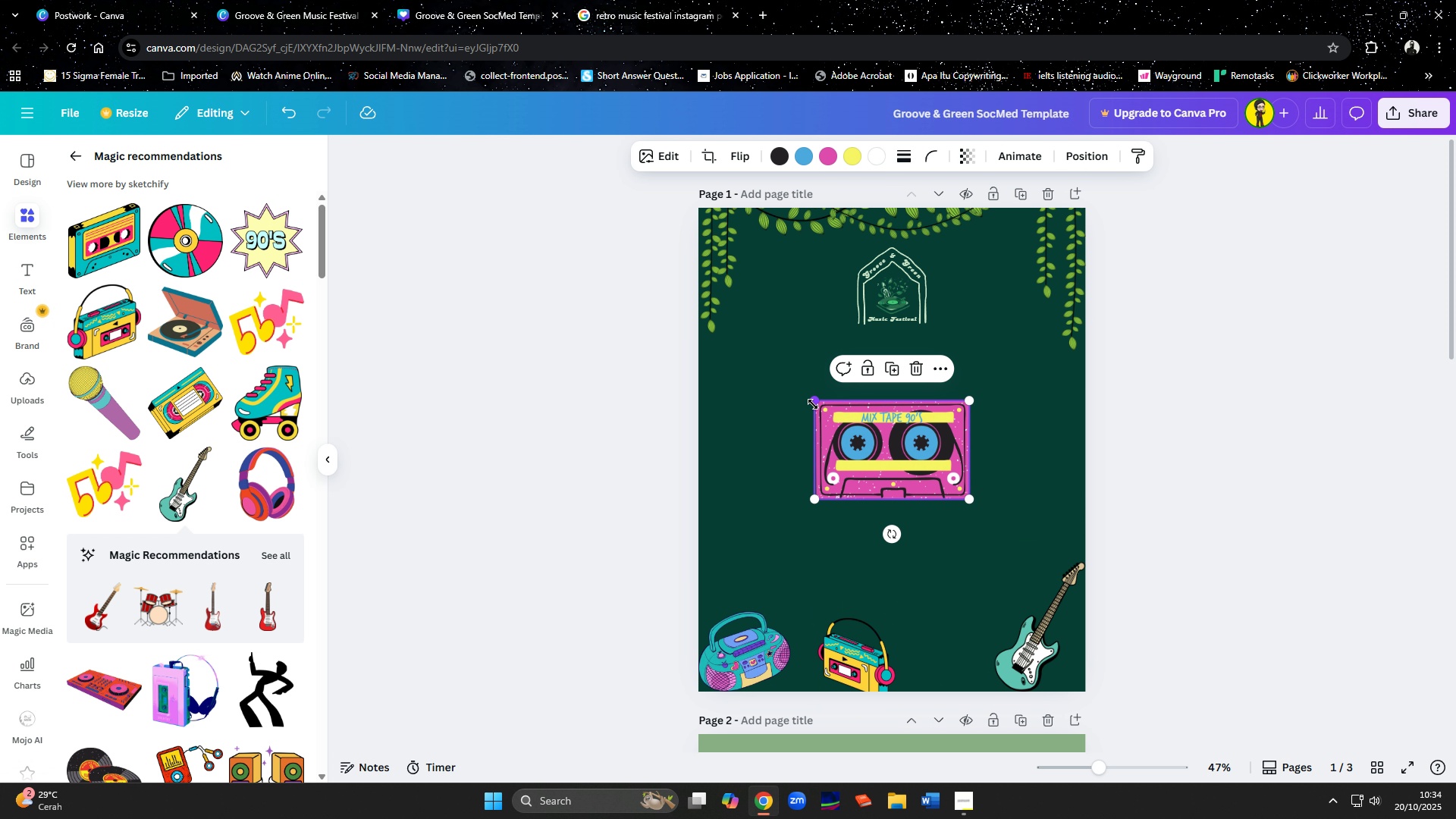 
left_click_drag(start_coordinate=[813, 403], to_coordinate=[919, 503])
 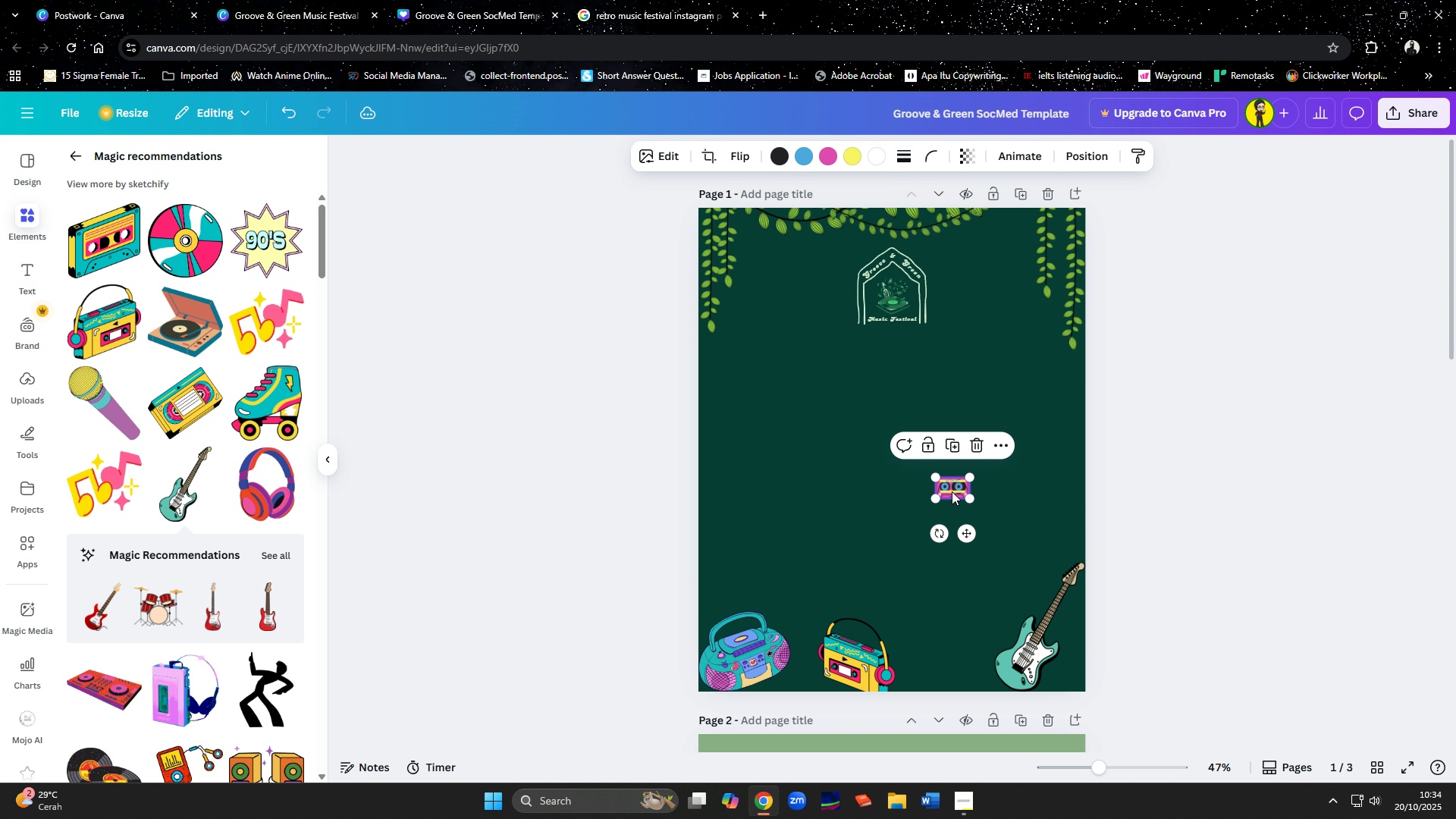 
left_click_drag(start_coordinate=[952, 491], to_coordinate=[801, 641])
 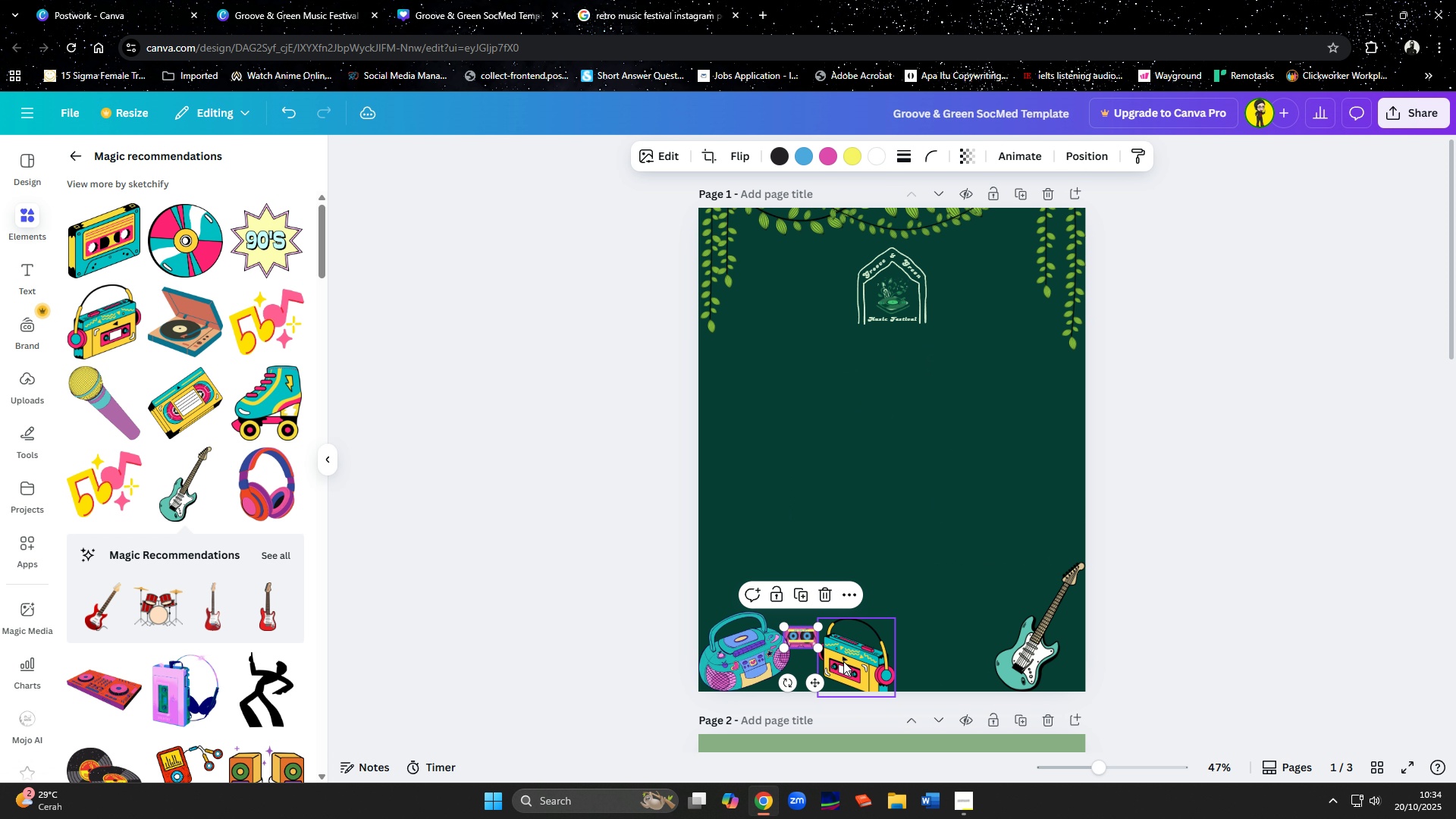 
left_click_drag(start_coordinate=[843, 661], to_coordinate=[952, 654])
 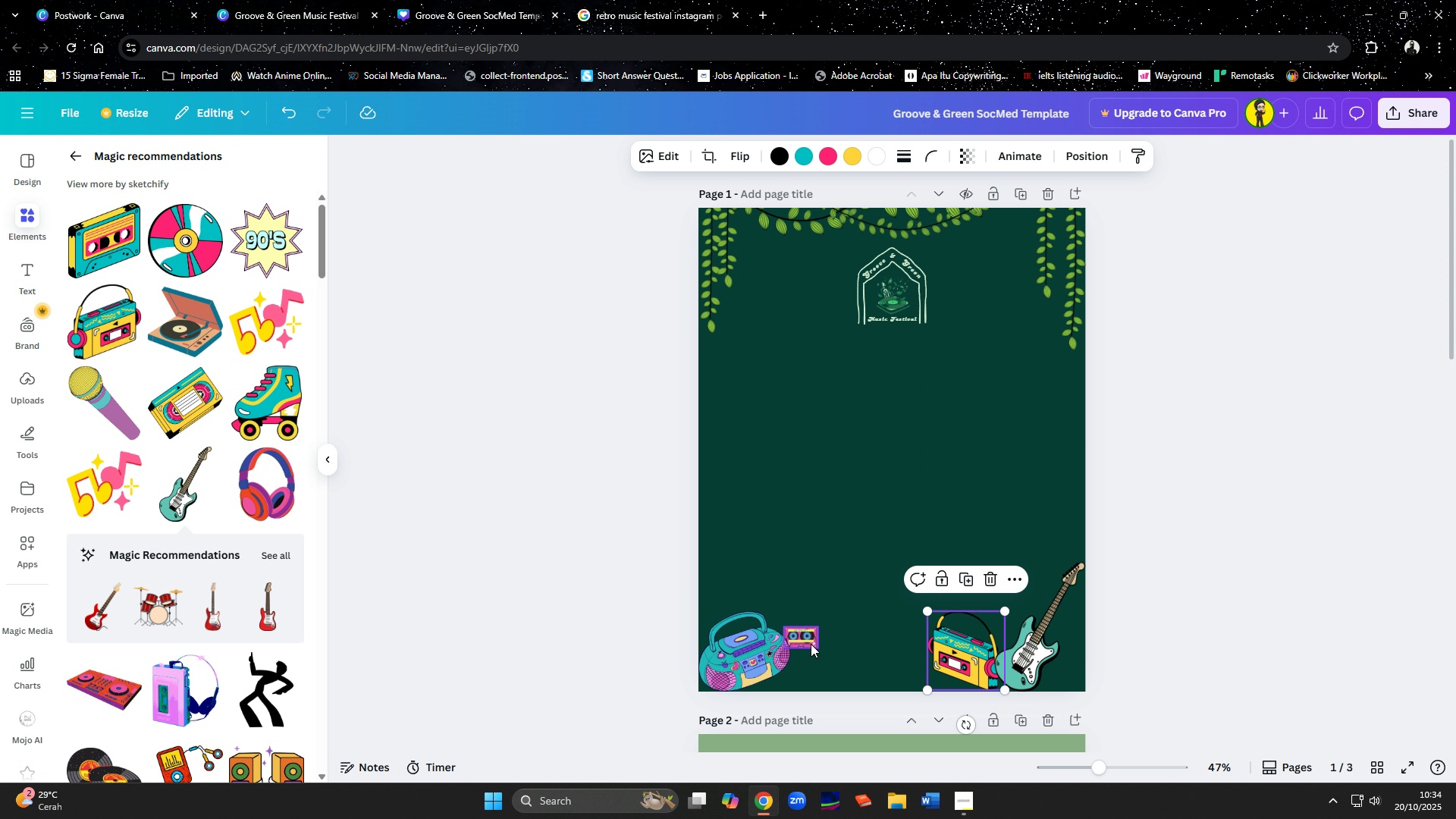 
left_click([811, 644])
 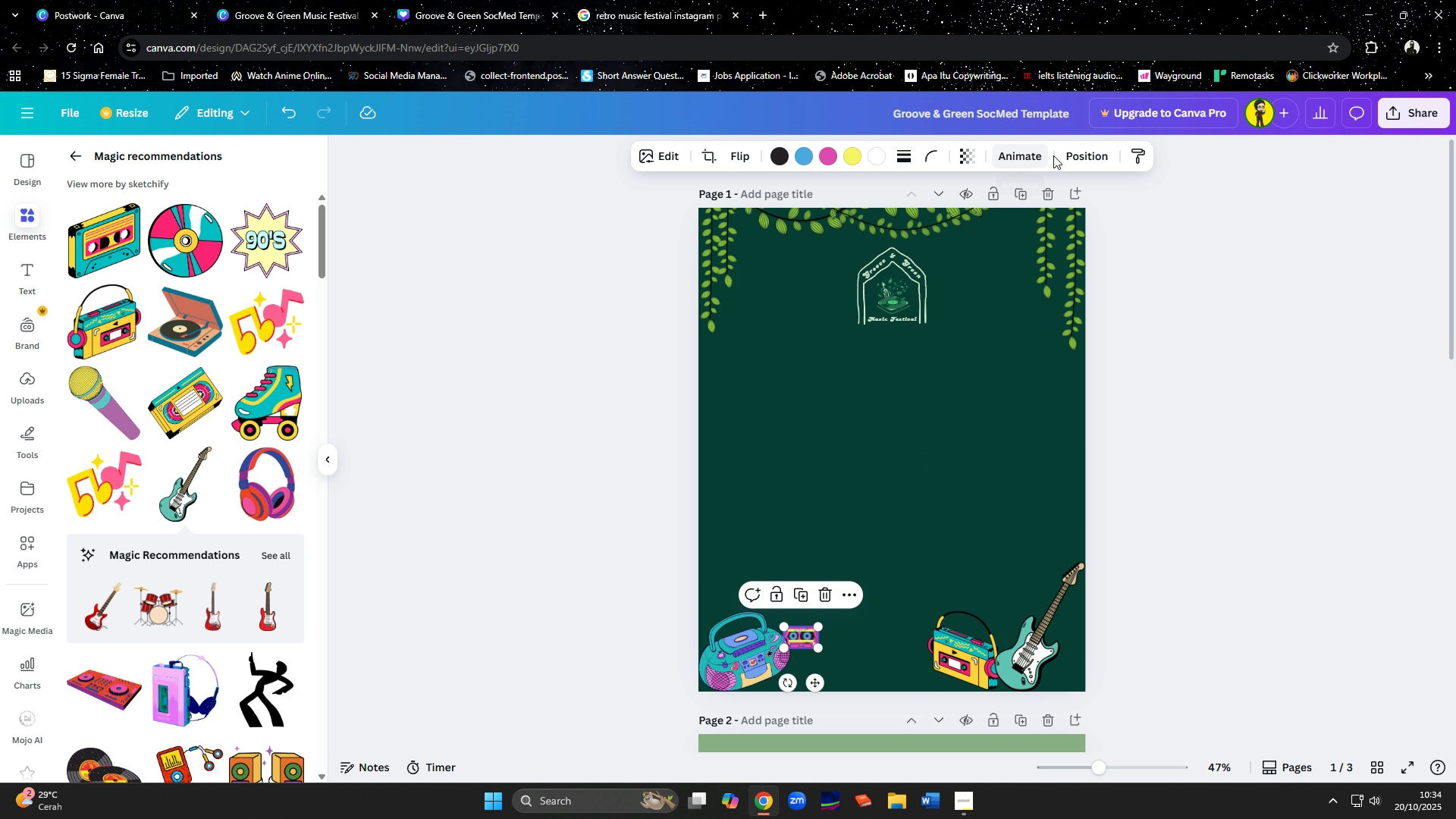 
left_click([1066, 155])
 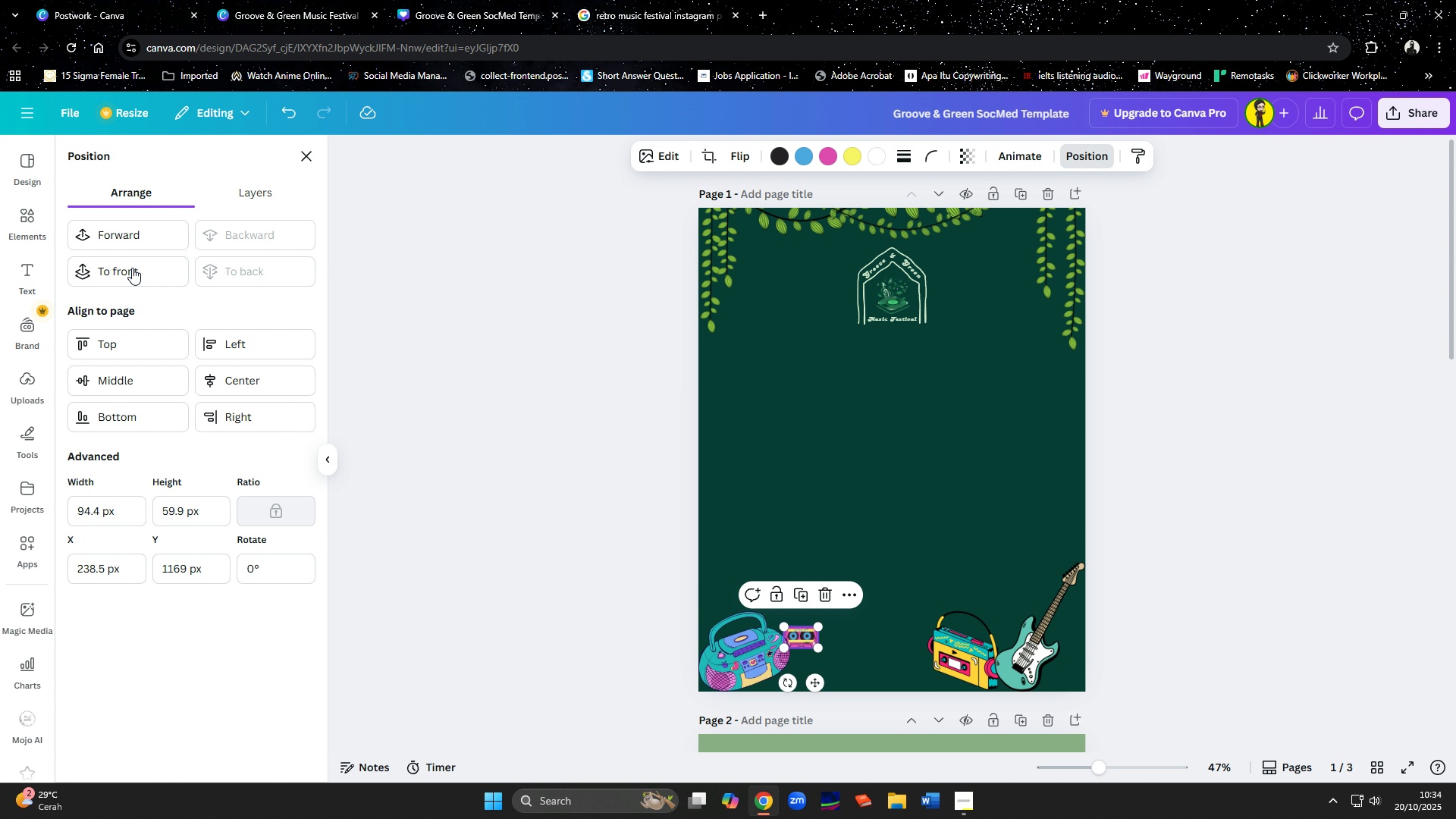 
left_click([135, 276])
 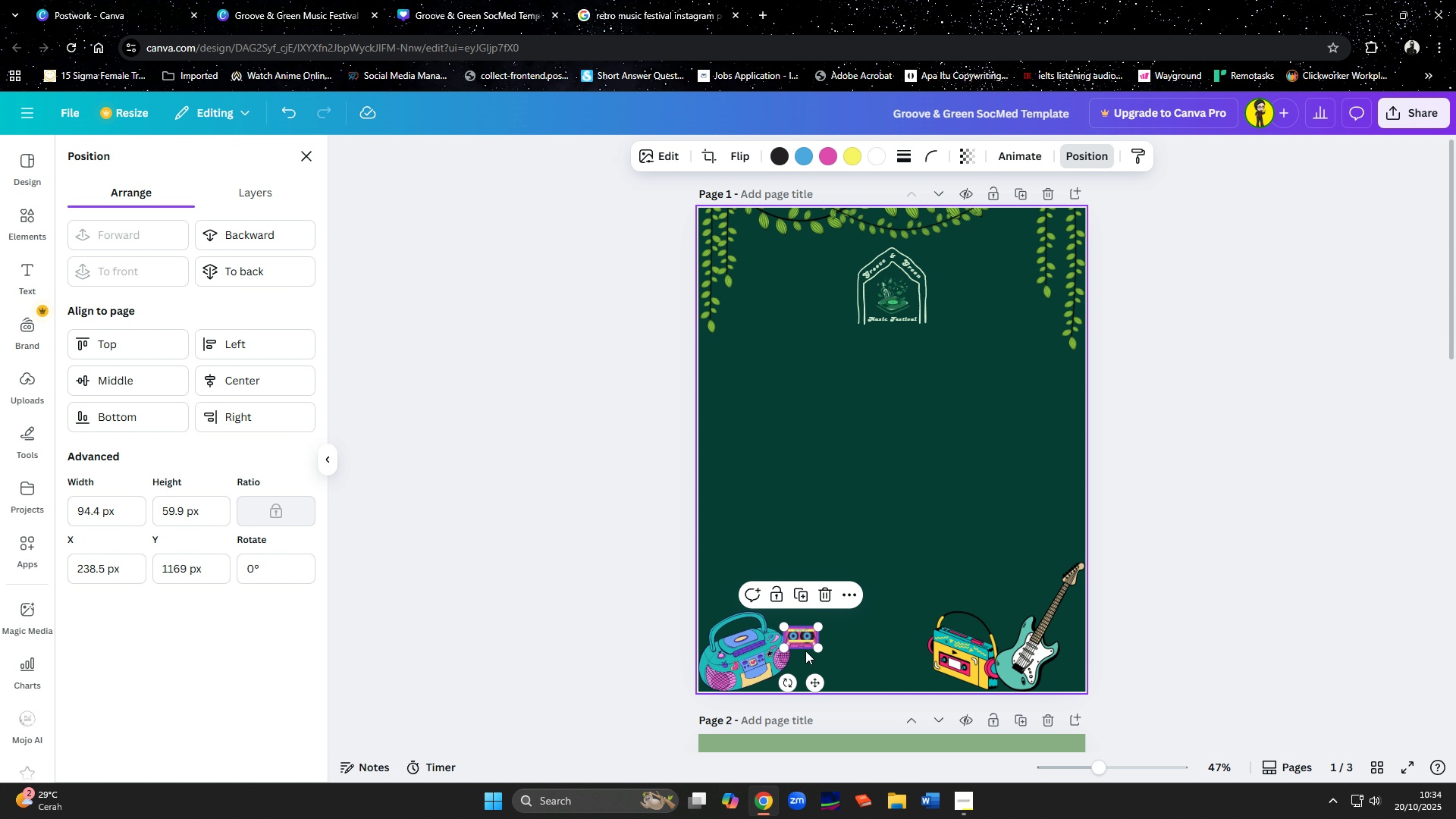 
left_click_drag(start_coordinate=[798, 638], to_coordinate=[818, 633])
 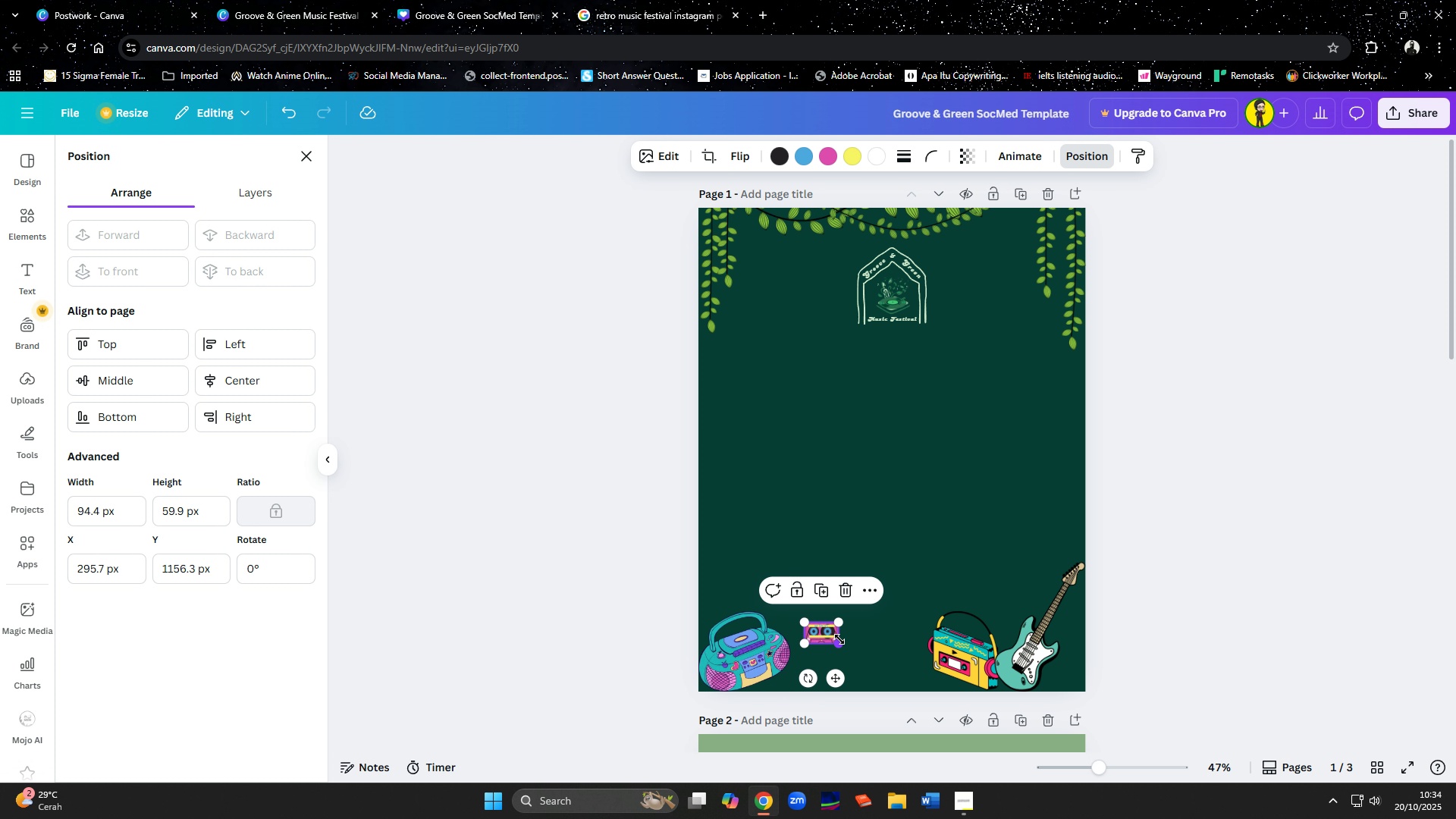 
left_click_drag(start_coordinate=[839, 639], to_coordinate=[847, 645])
 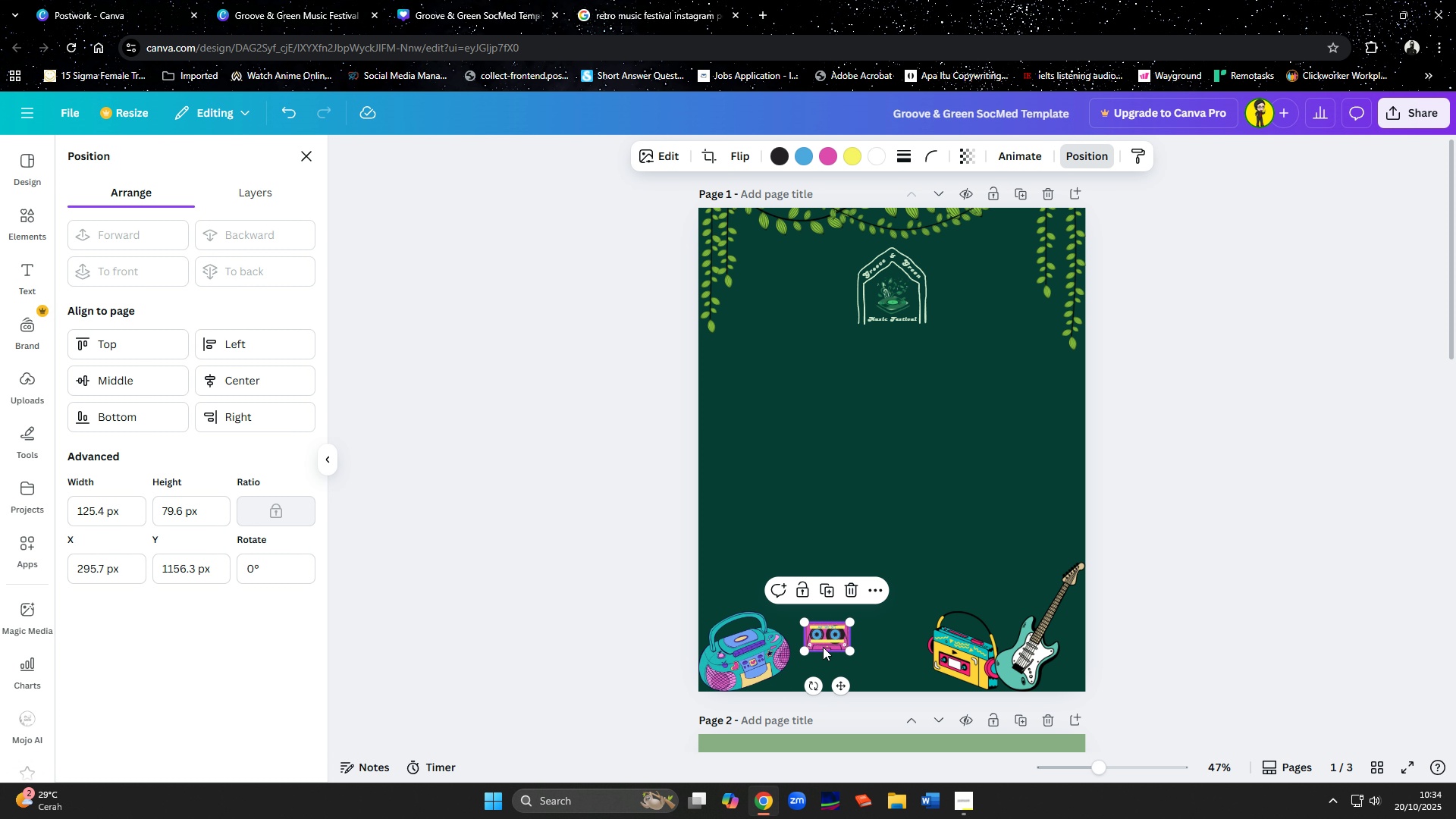 
left_click_drag(start_coordinate=[823, 647], to_coordinate=[793, 680])
 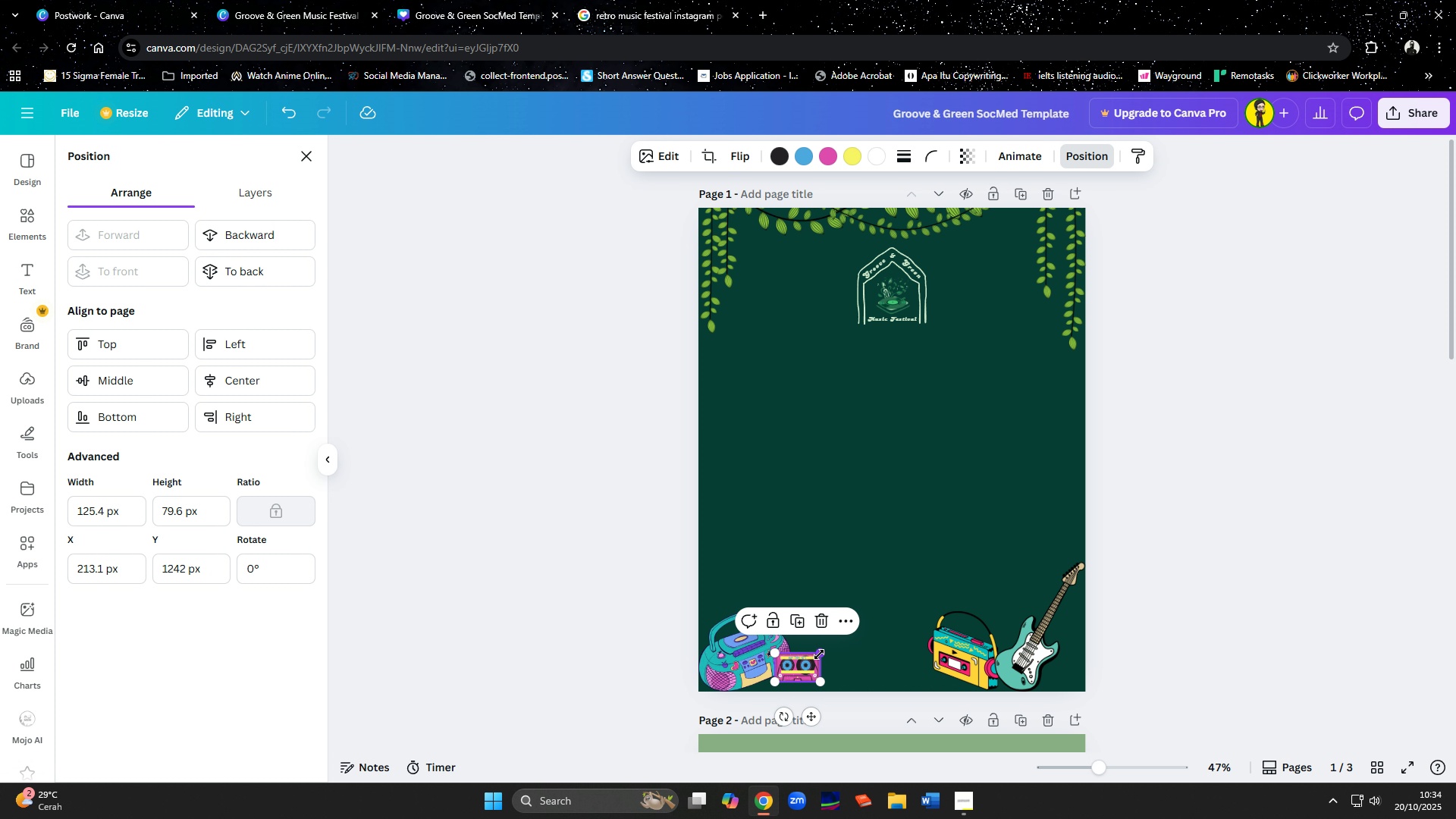 
left_click_drag(start_coordinate=[819, 654], to_coordinate=[813, 656])
 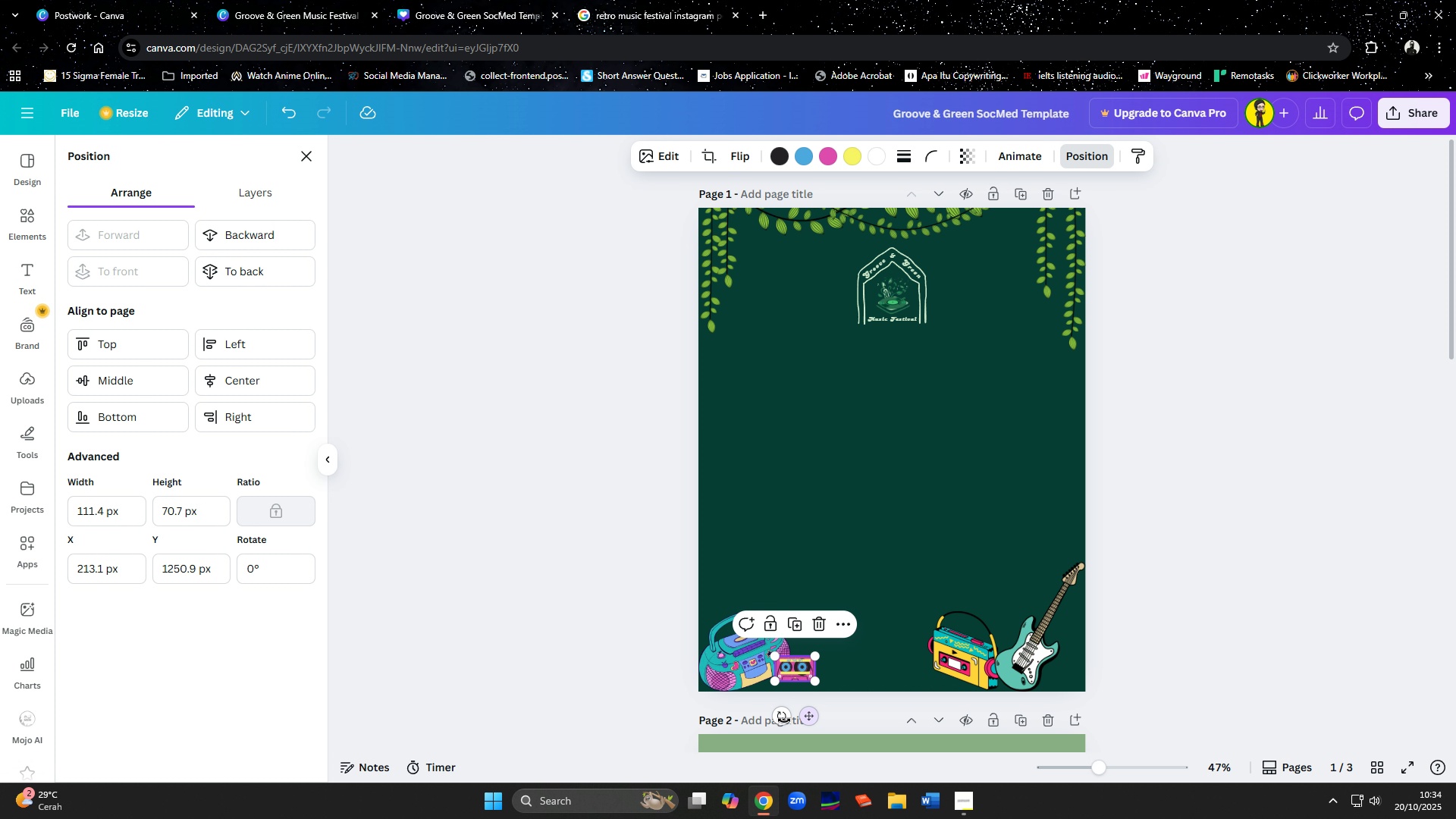 
left_click_drag(start_coordinate=[783, 720], to_coordinate=[793, 720])
 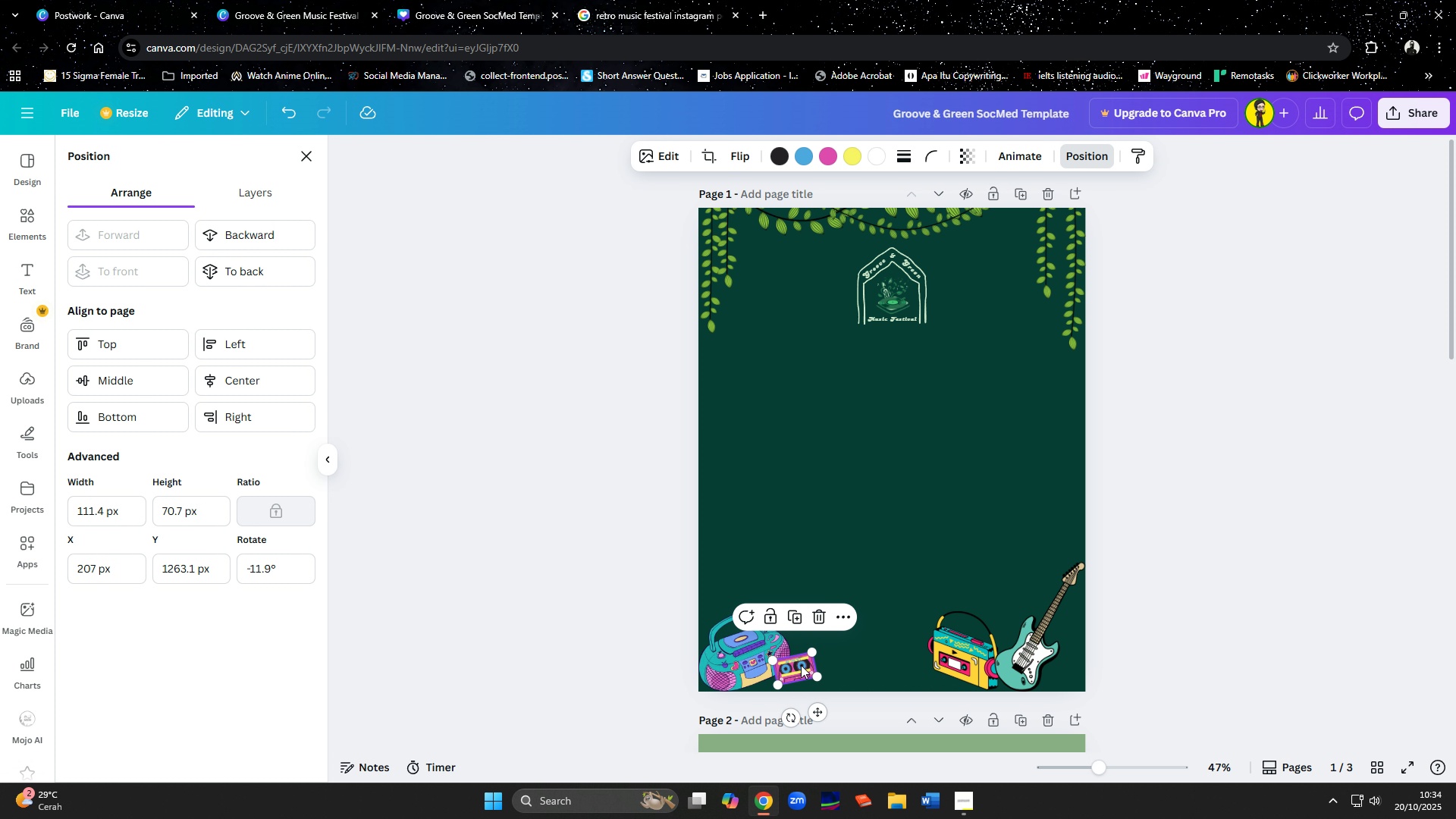 
left_click_drag(start_coordinate=[801, 665], to_coordinate=[965, 681])
 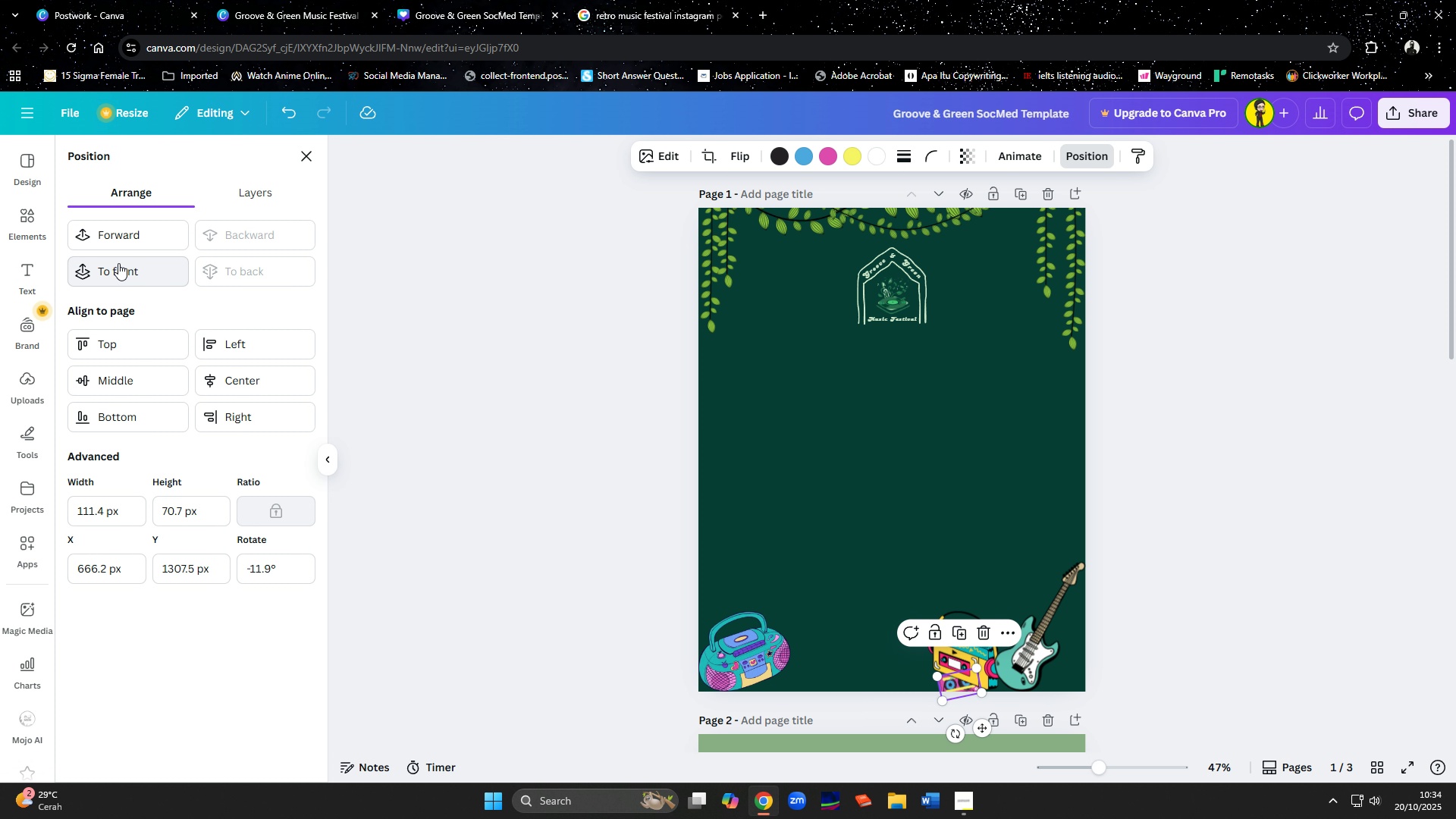 
left_click([118, 263])
 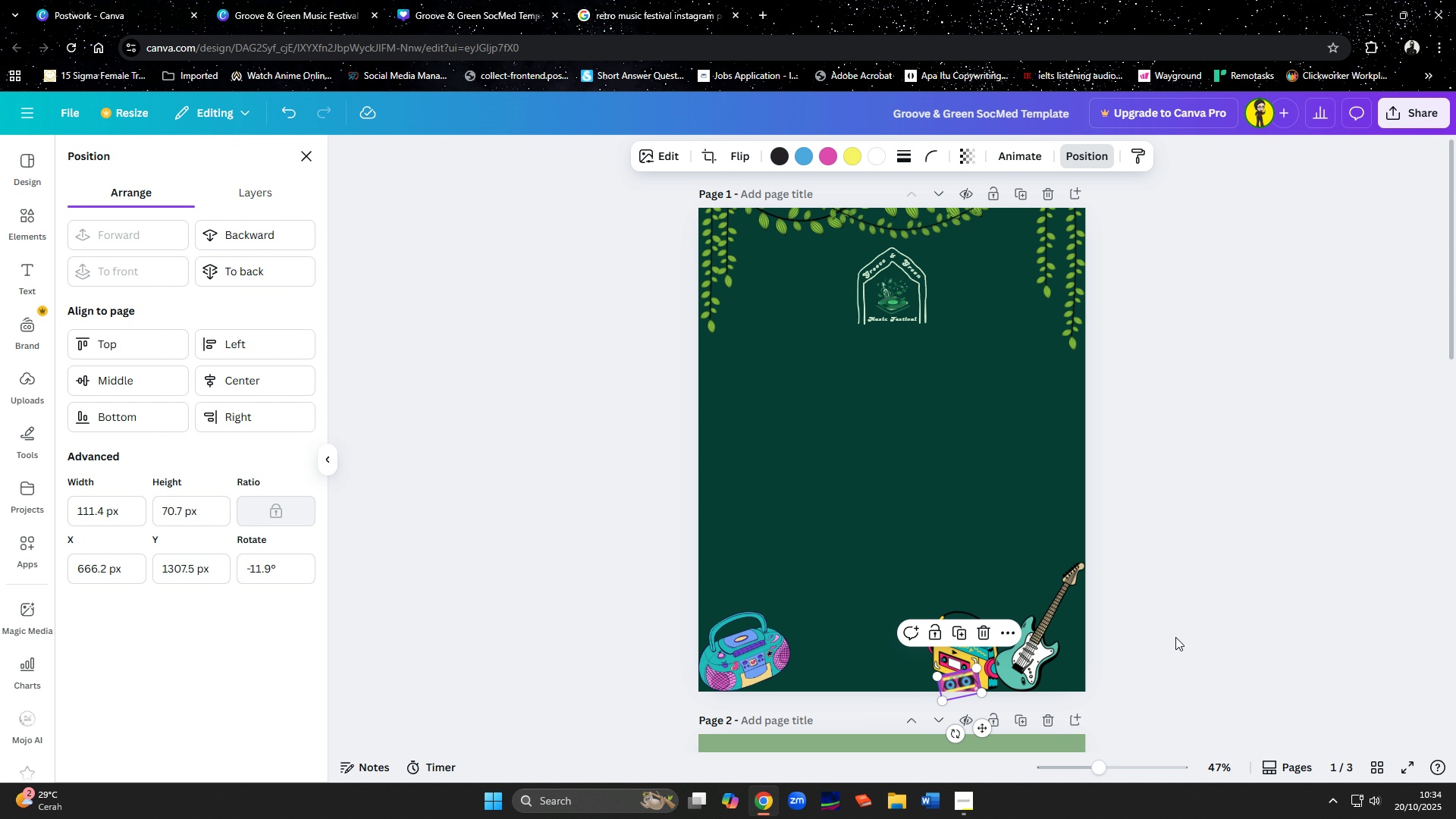 
left_click([1232, 643])
 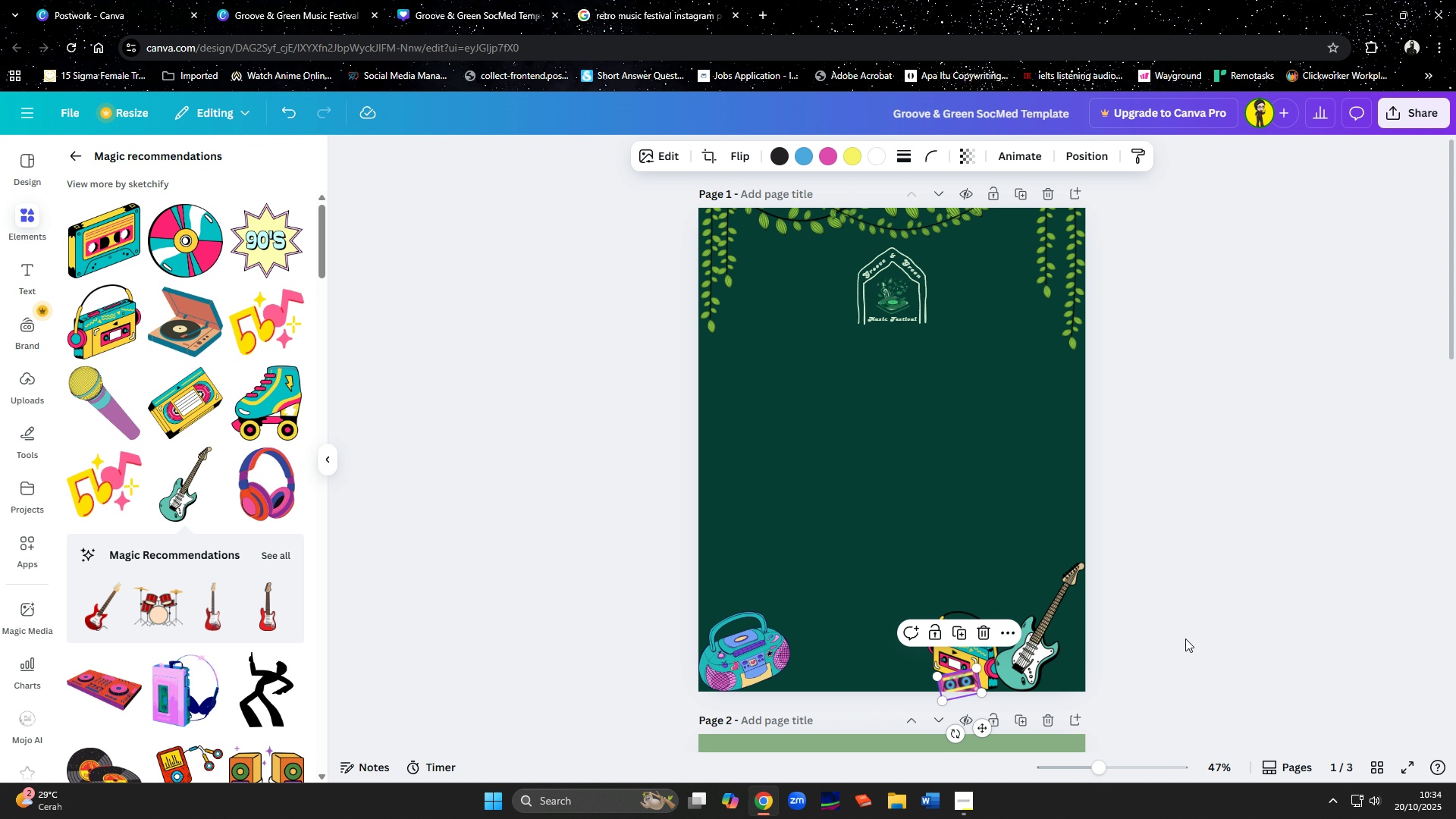 
left_click([1191, 637])
 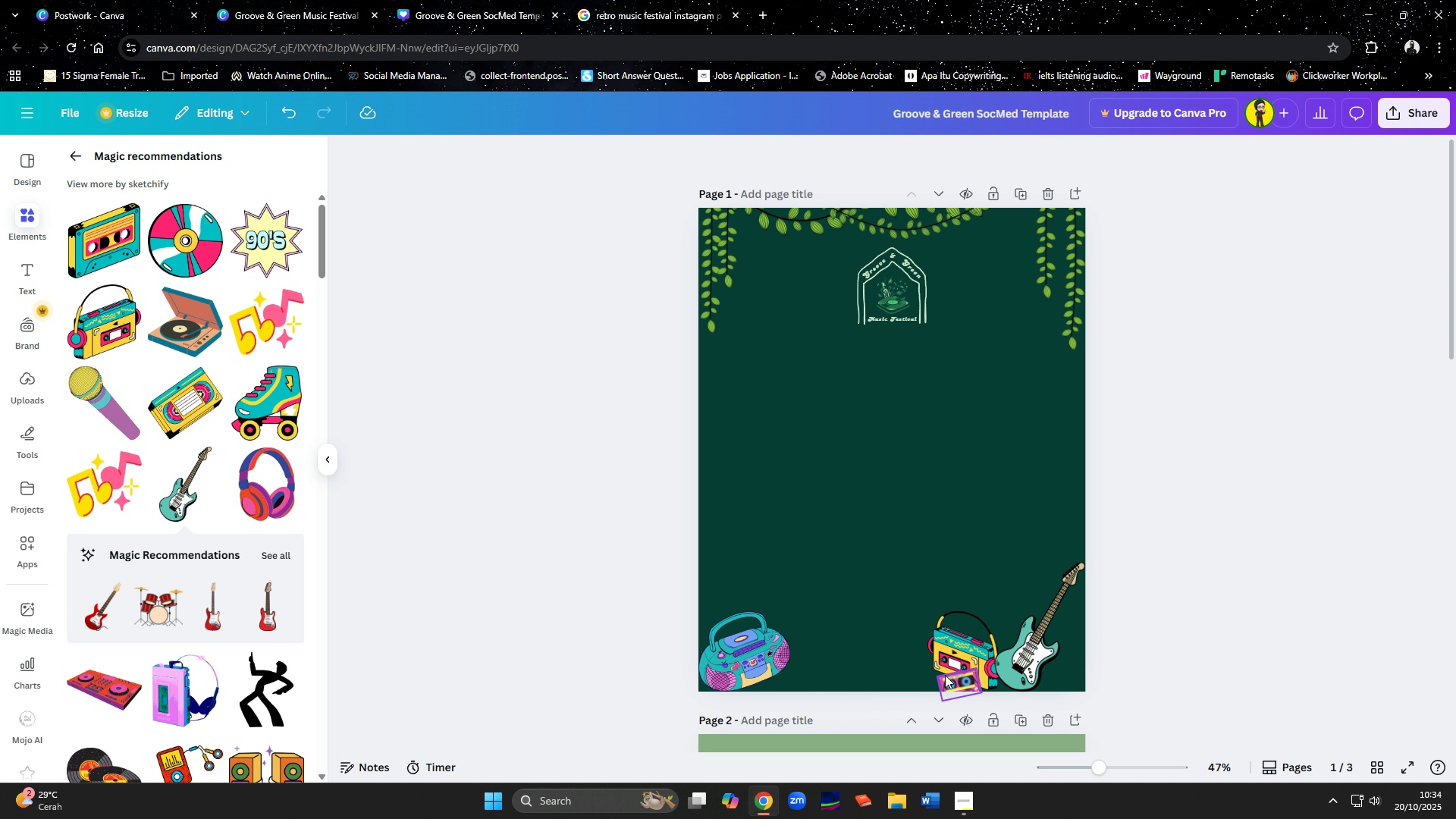 
left_click([952, 679])
 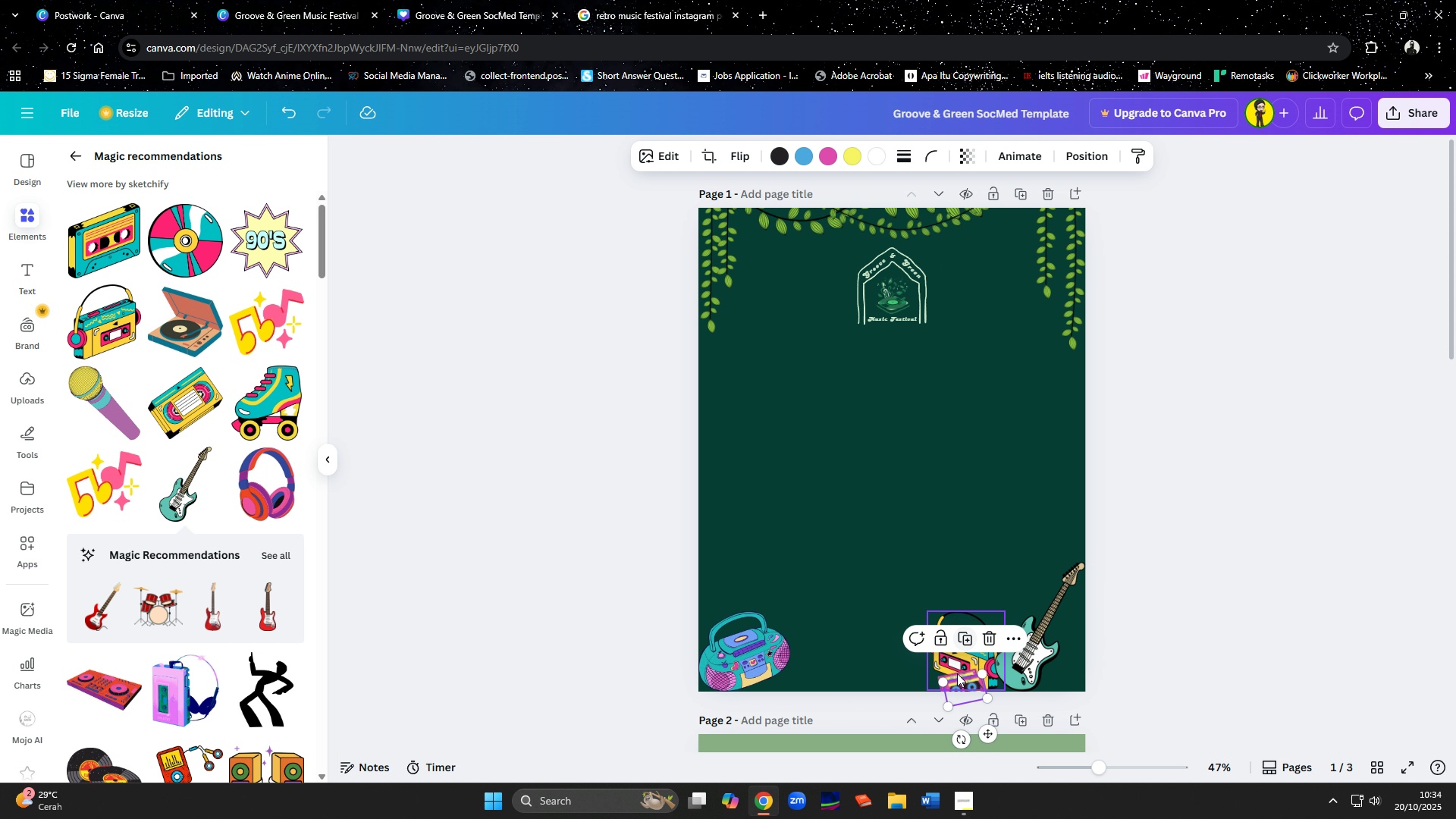 
left_click_drag(start_coordinate=[957, 682], to_coordinate=[1056, 666])
 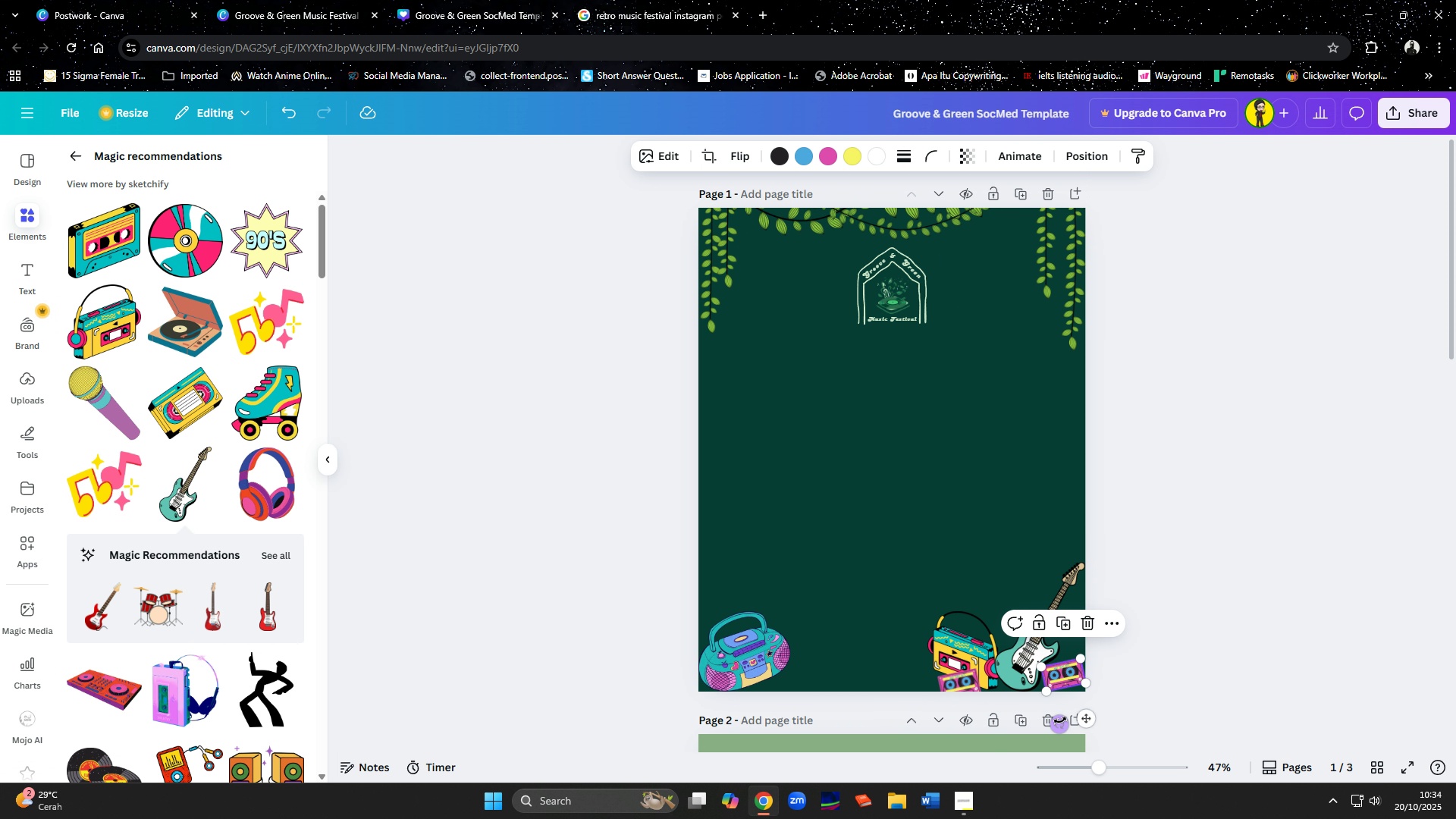 
left_click_drag(start_coordinate=[1060, 720], to_coordinate=[1038, 720])
 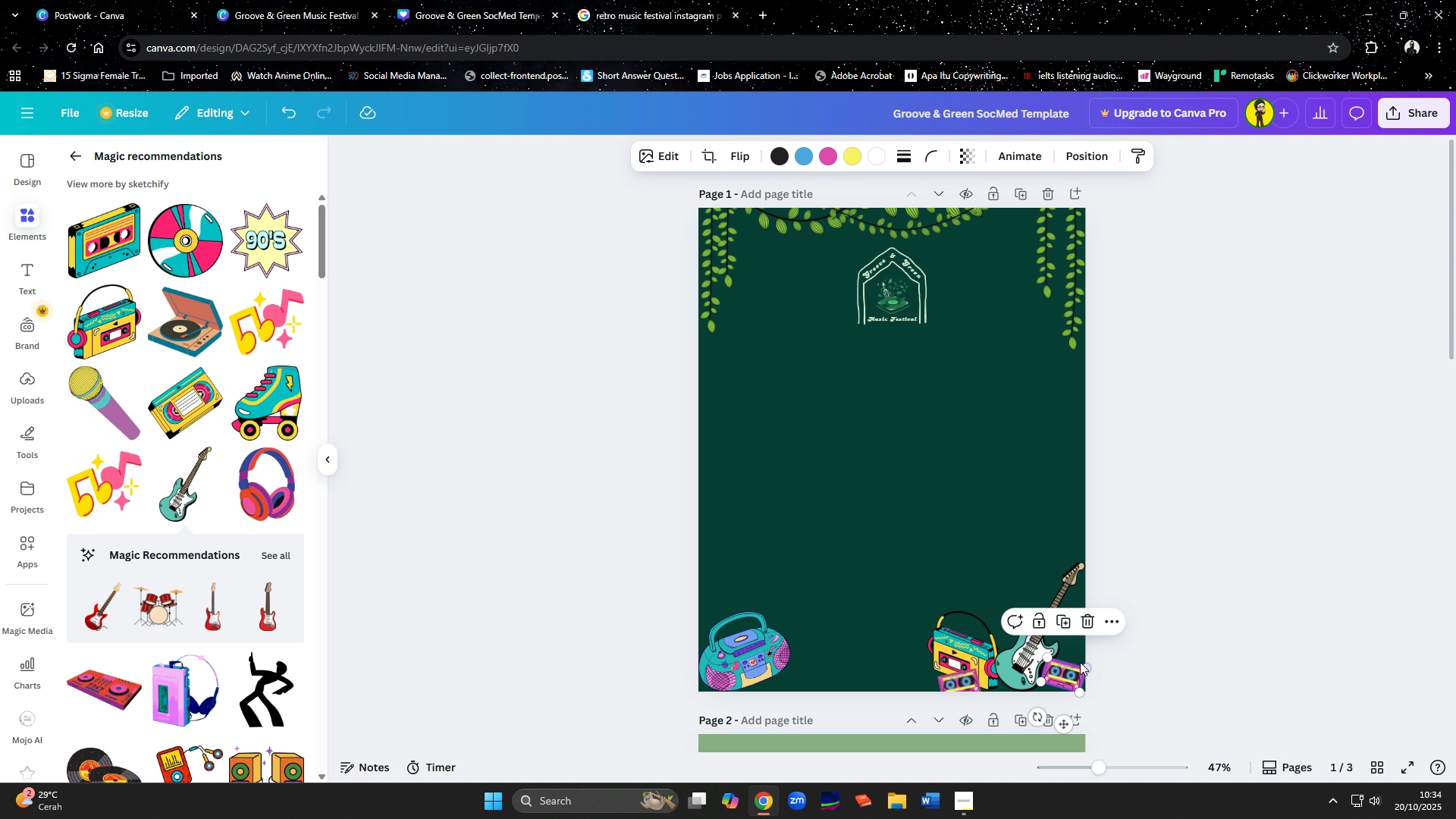 
left_click_drag(start_coordinate=[1069, 664], to_coordinate=[1065, 667])
 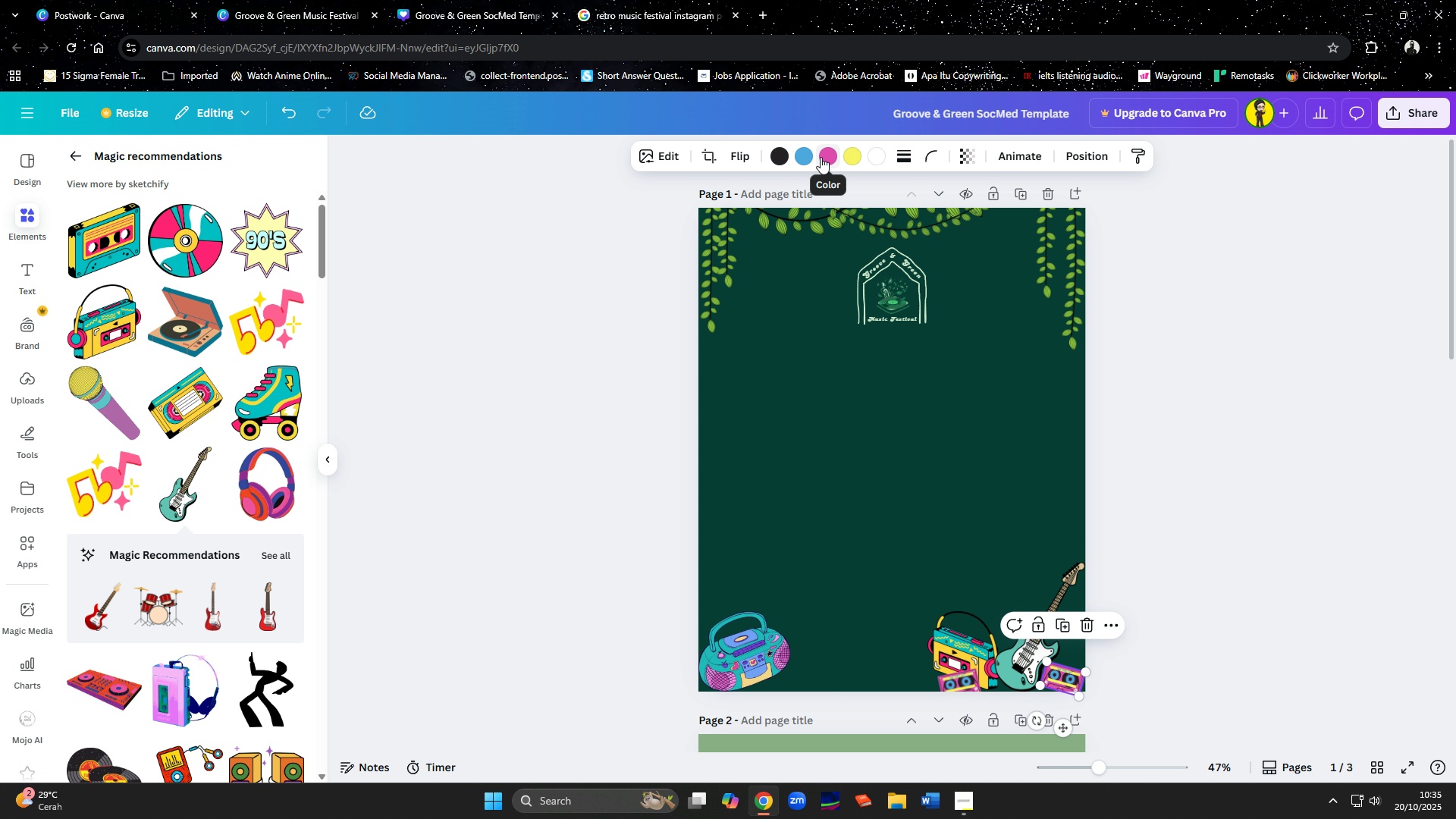 
left_click([821, 157])
 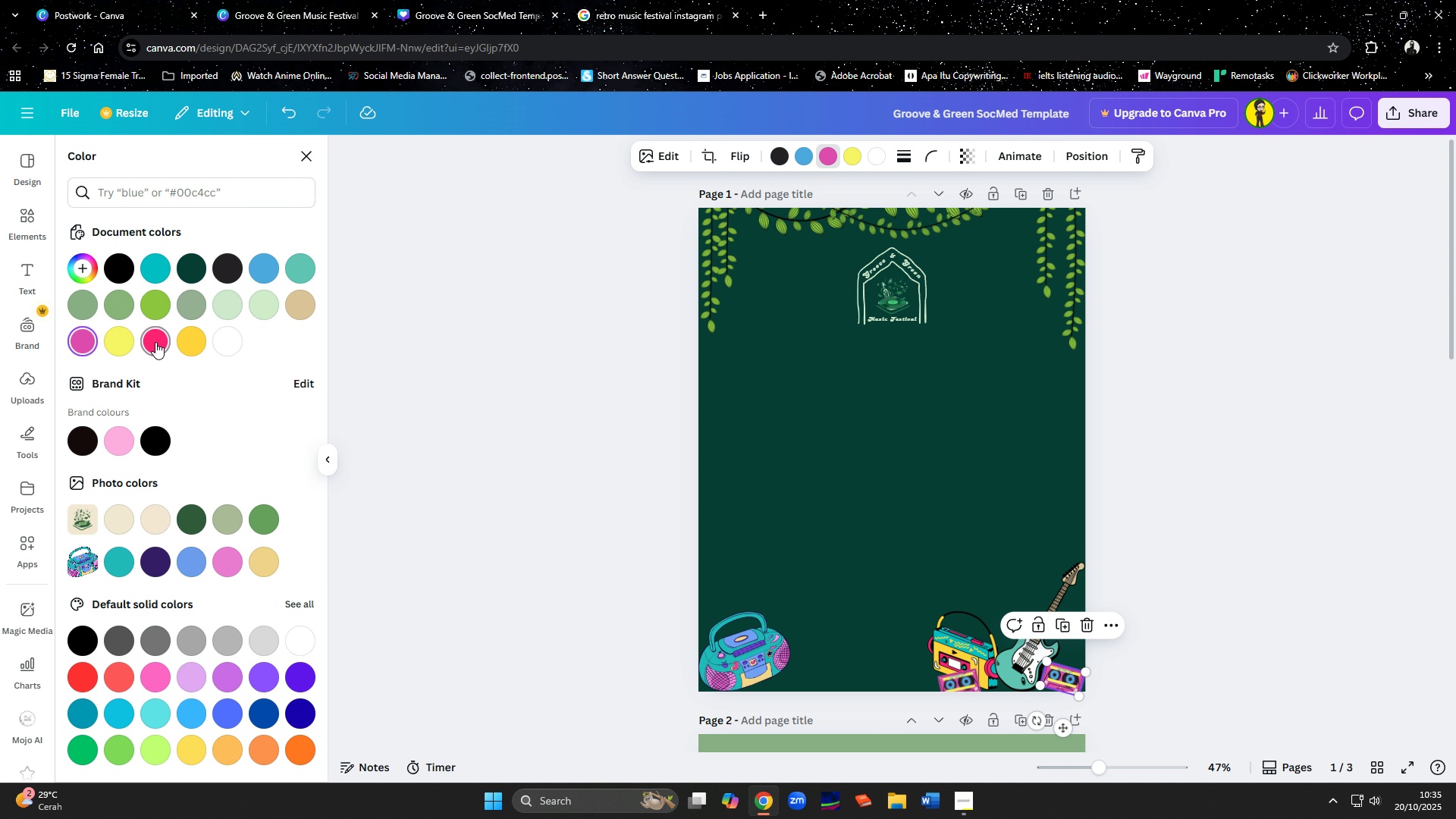 
left_click([155, 342])
 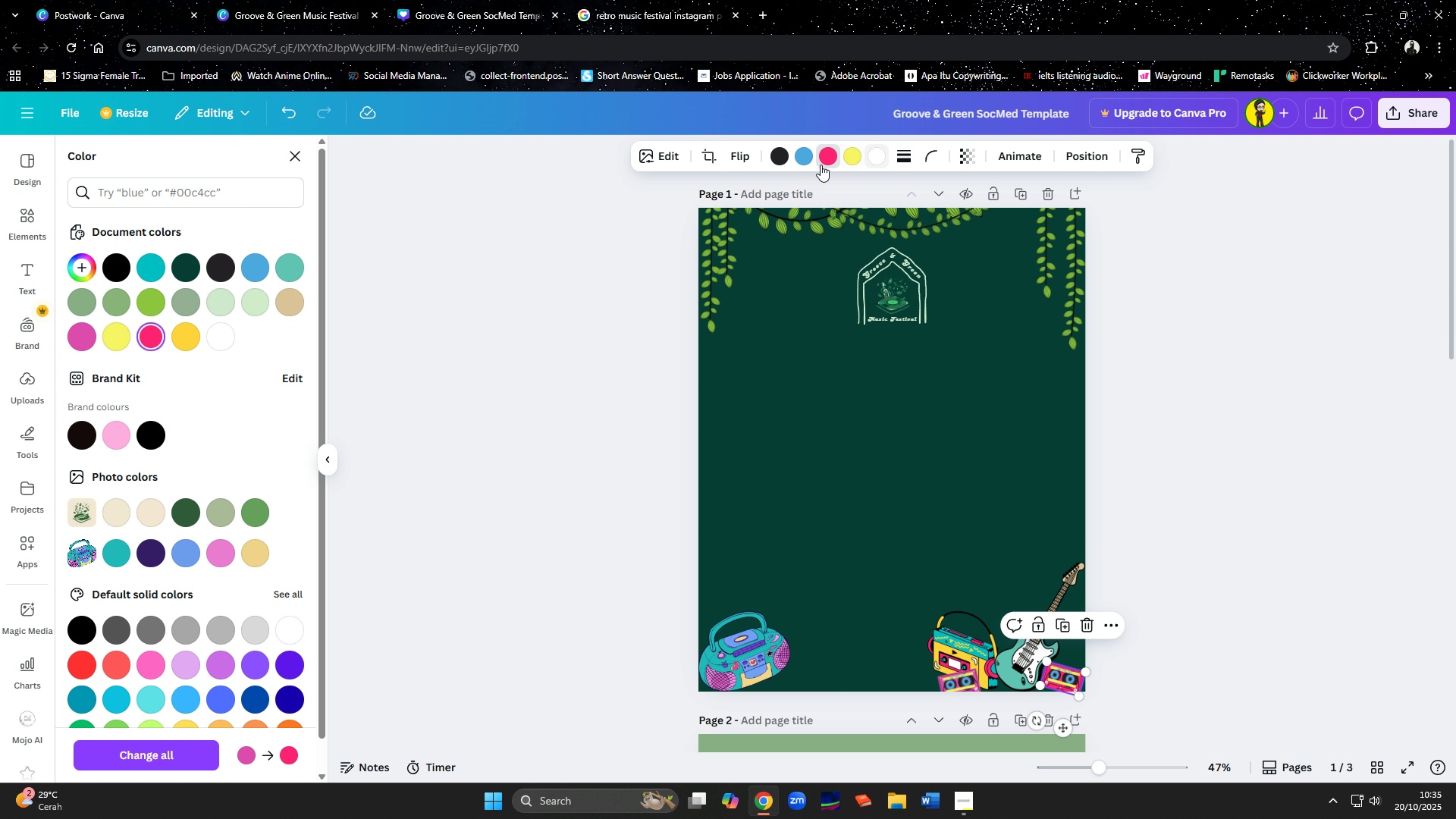 
left_click([805, 154])
 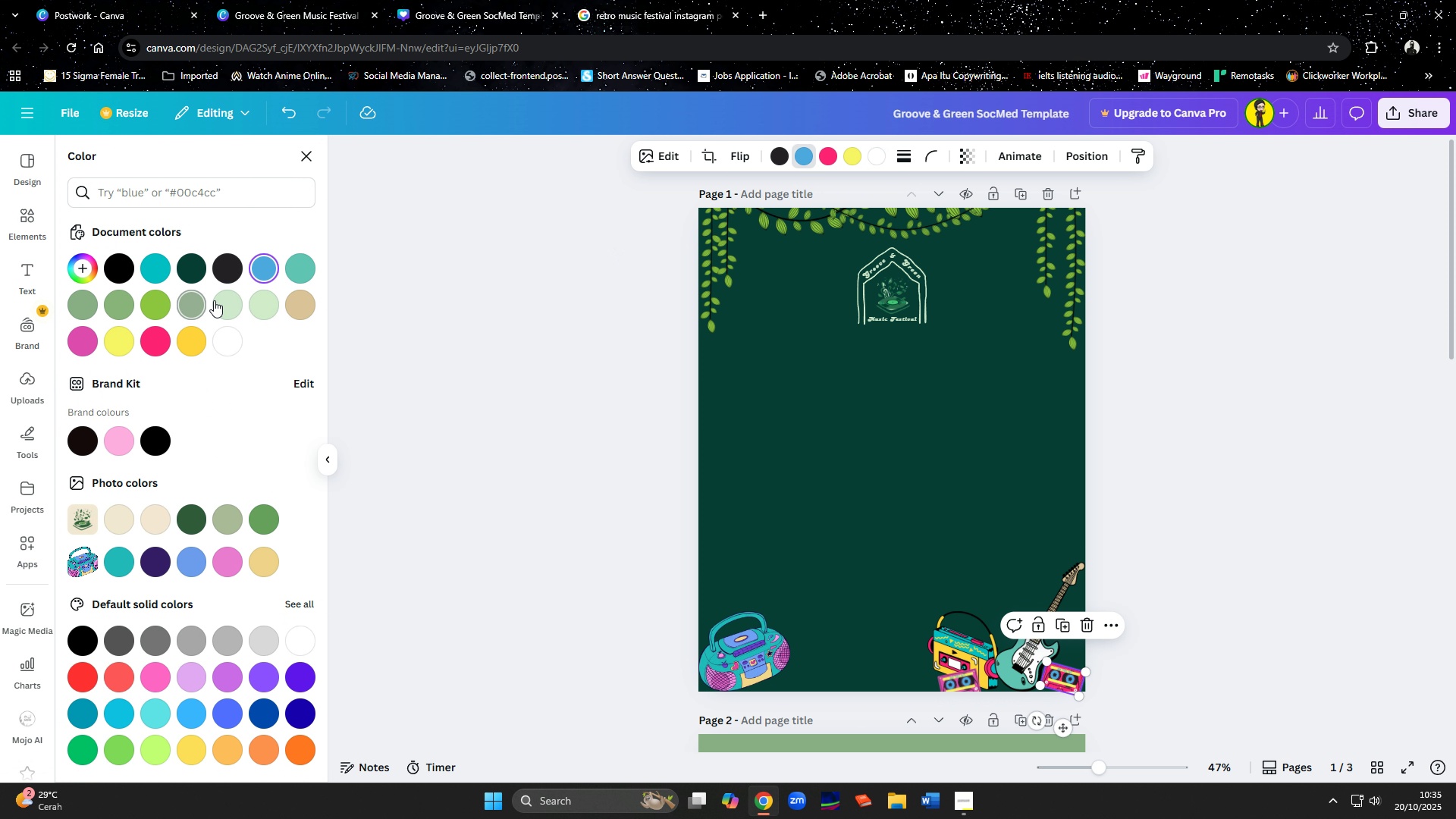 
left_click([292, 271])
 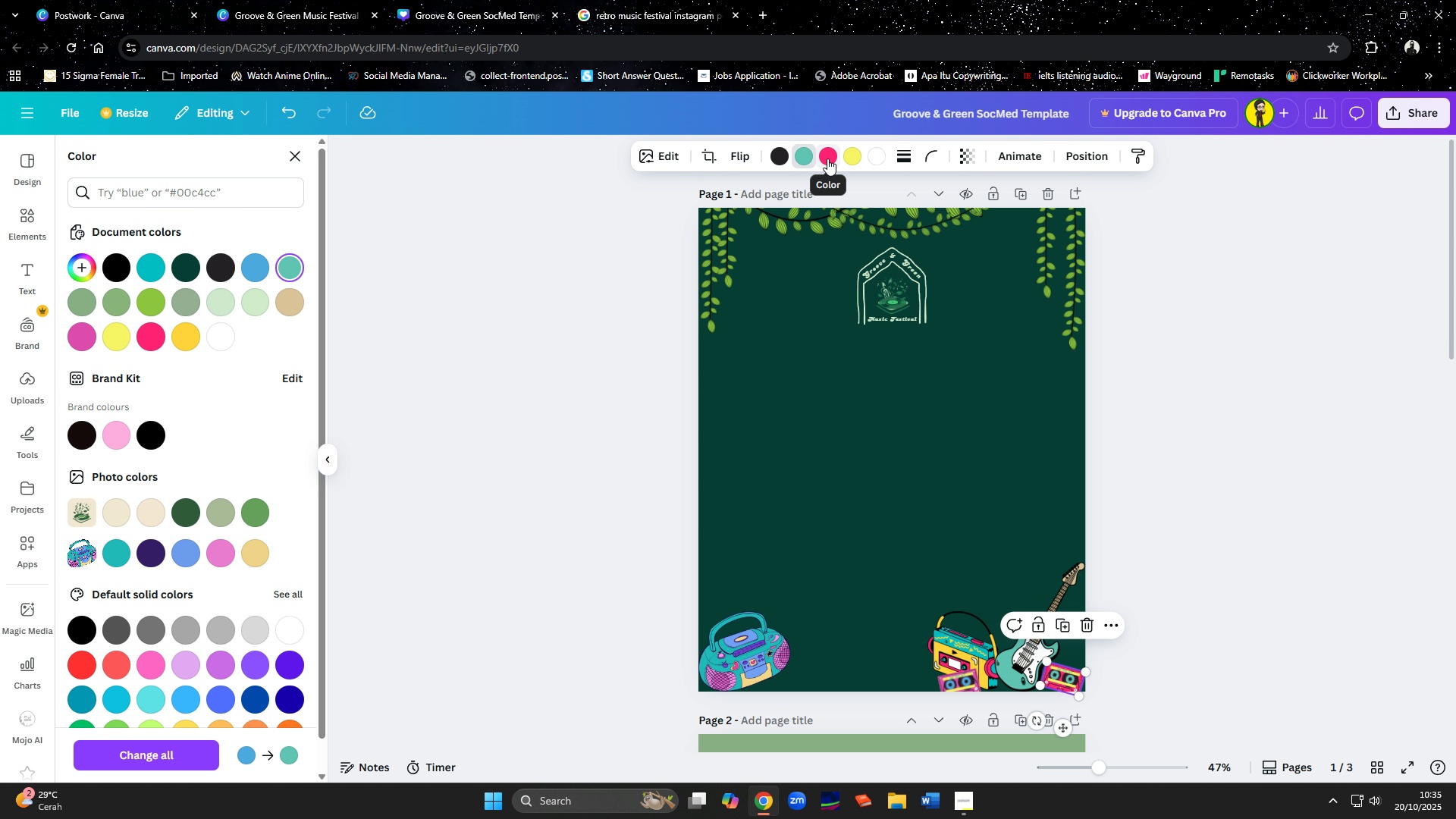 
left_click([853, 156])
 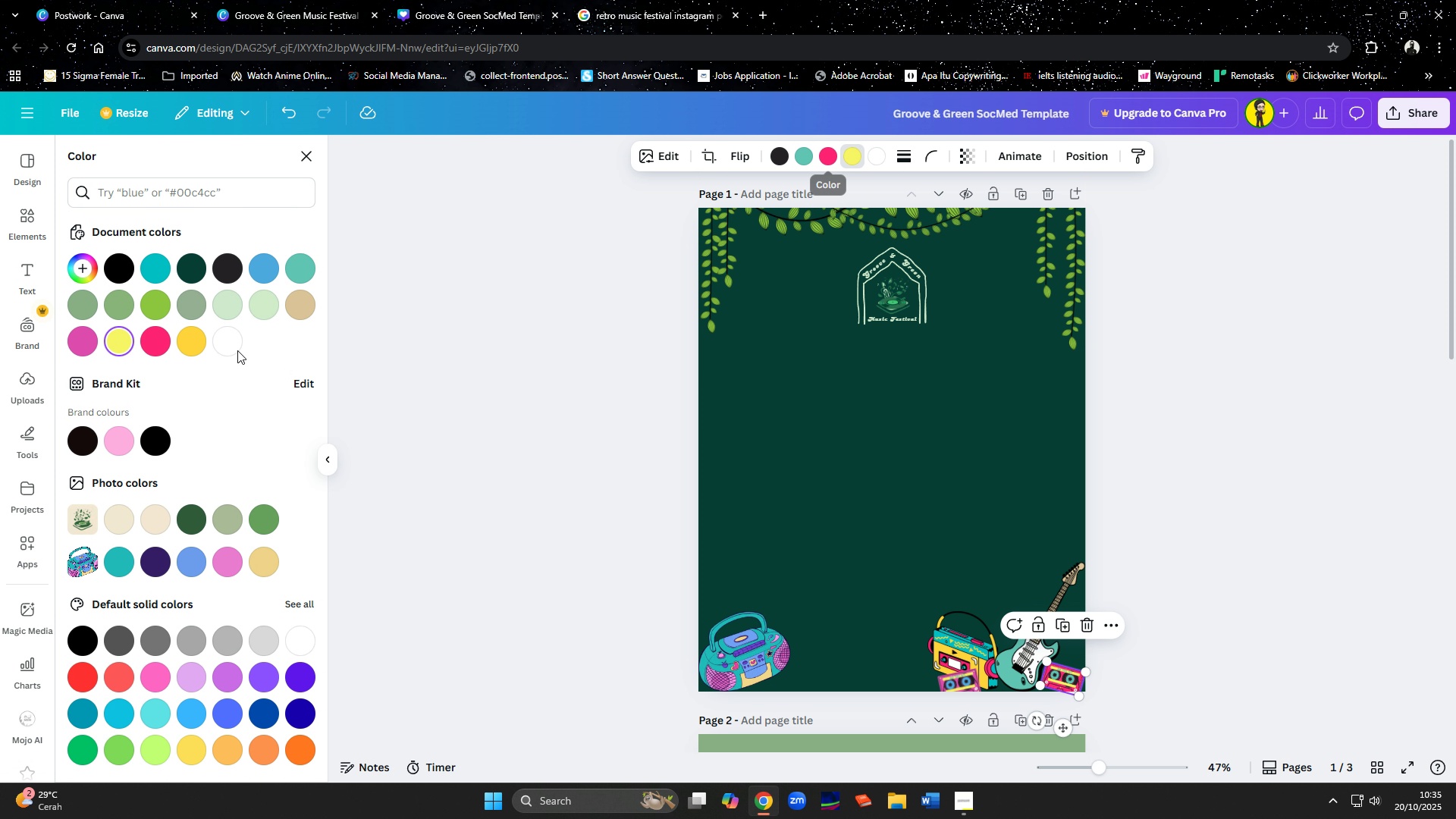 
mouse_move([111, 373])
 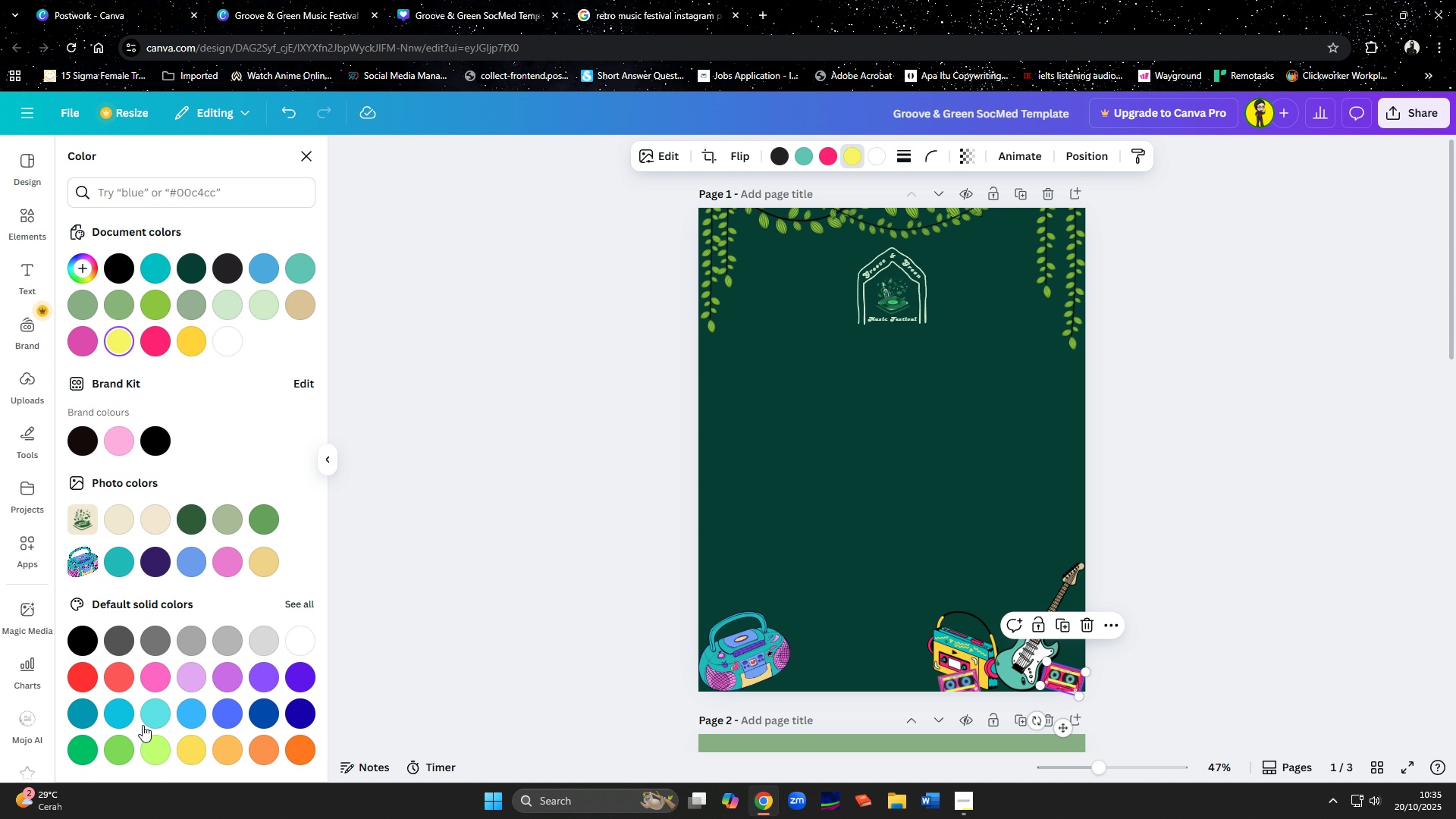 
left_click([143, 755])
 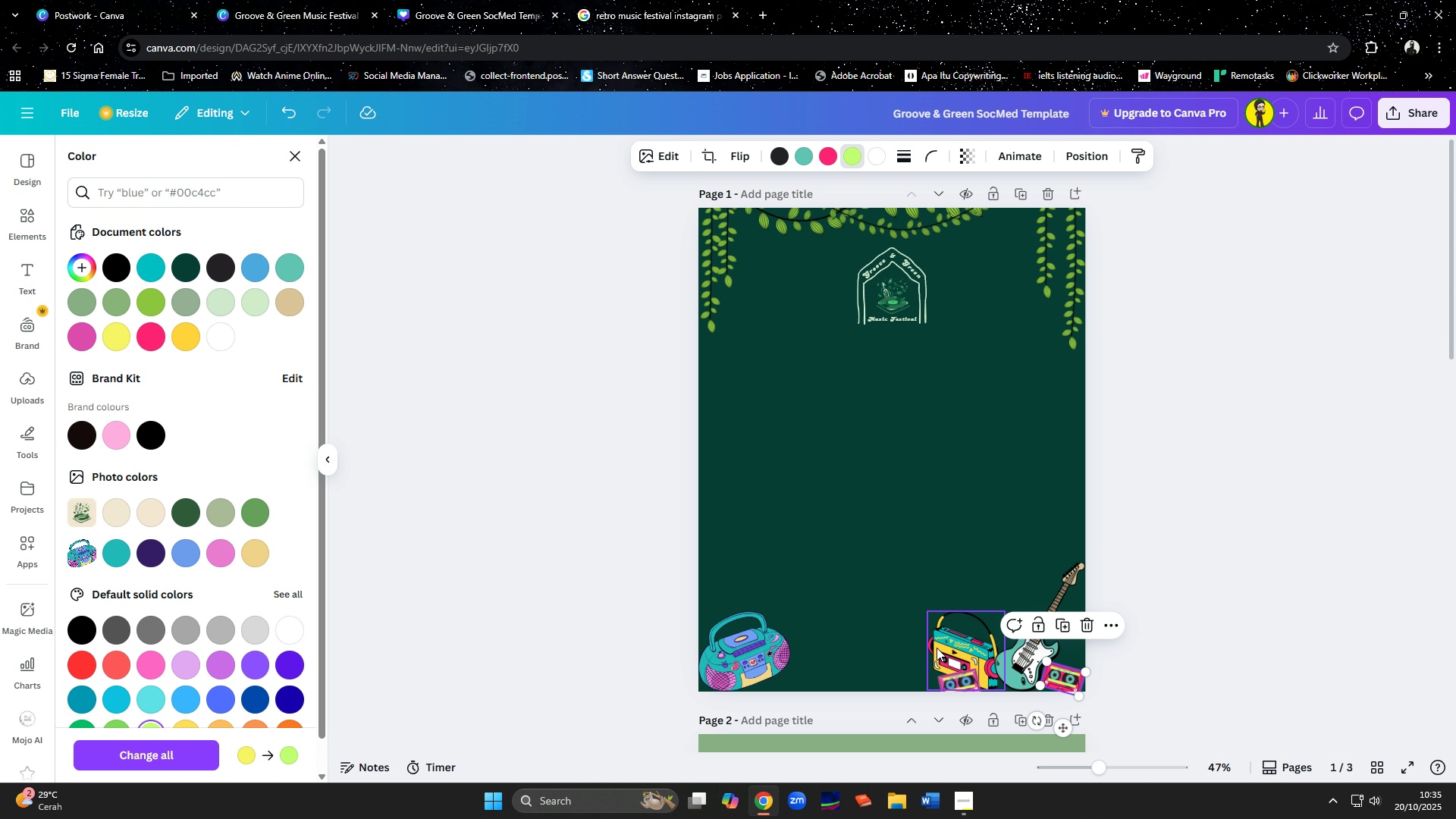 
left_click([1170, 642])
 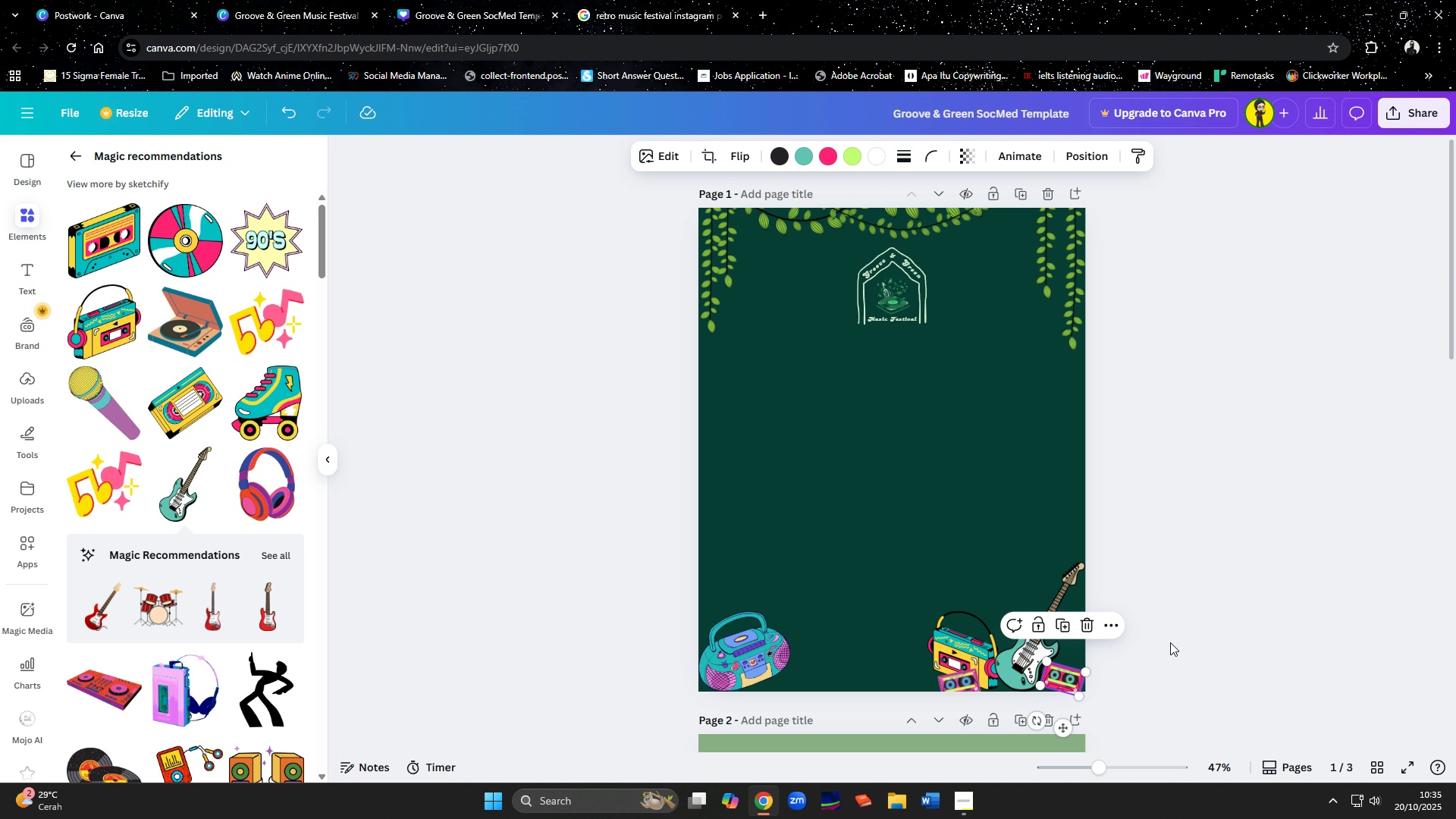 
left_click([1170, 642])
 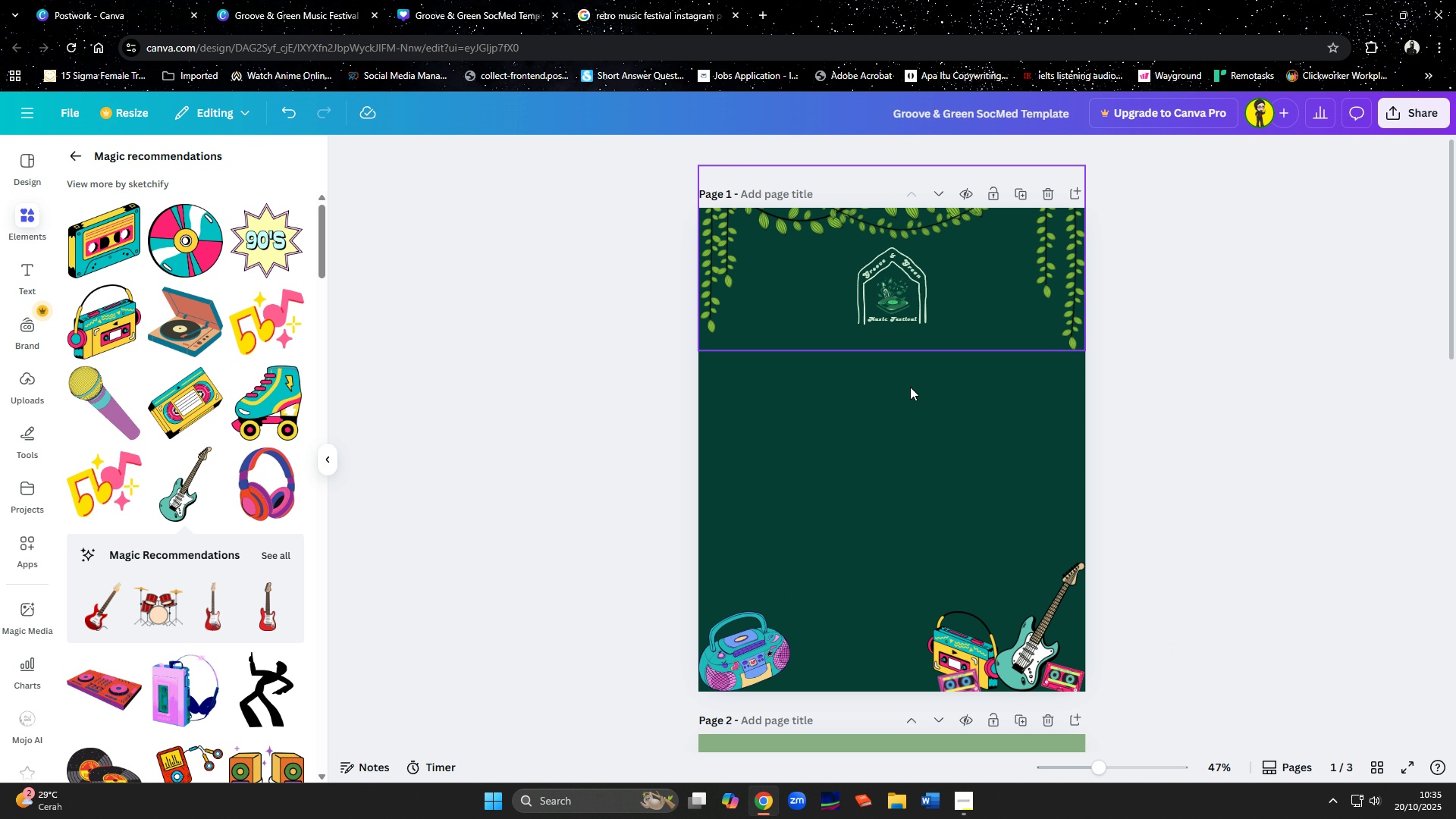 
wait(11.05)
 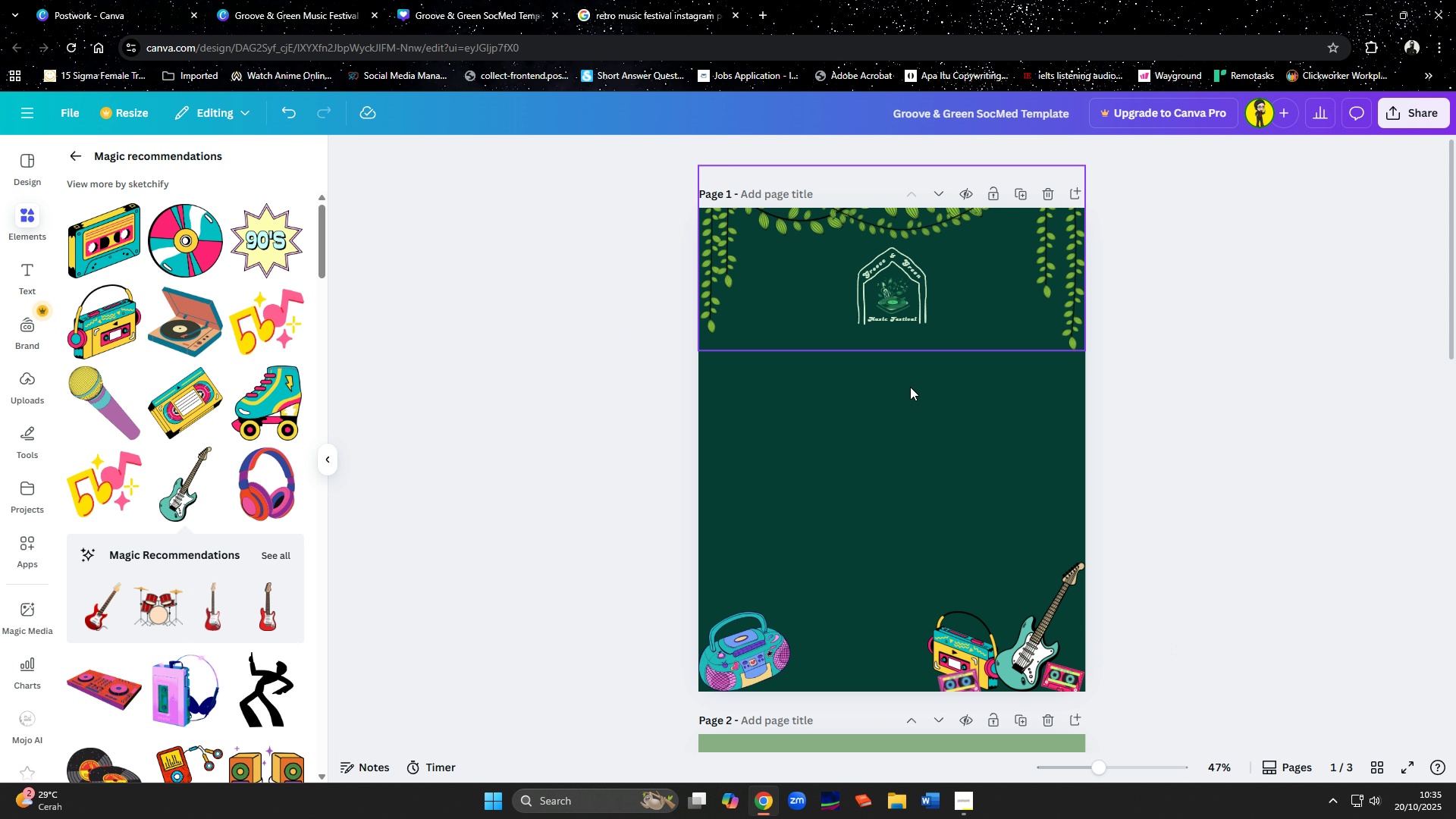 
scroll: coordinate [201, 491], scroll_direction: down, amount: 10.0
 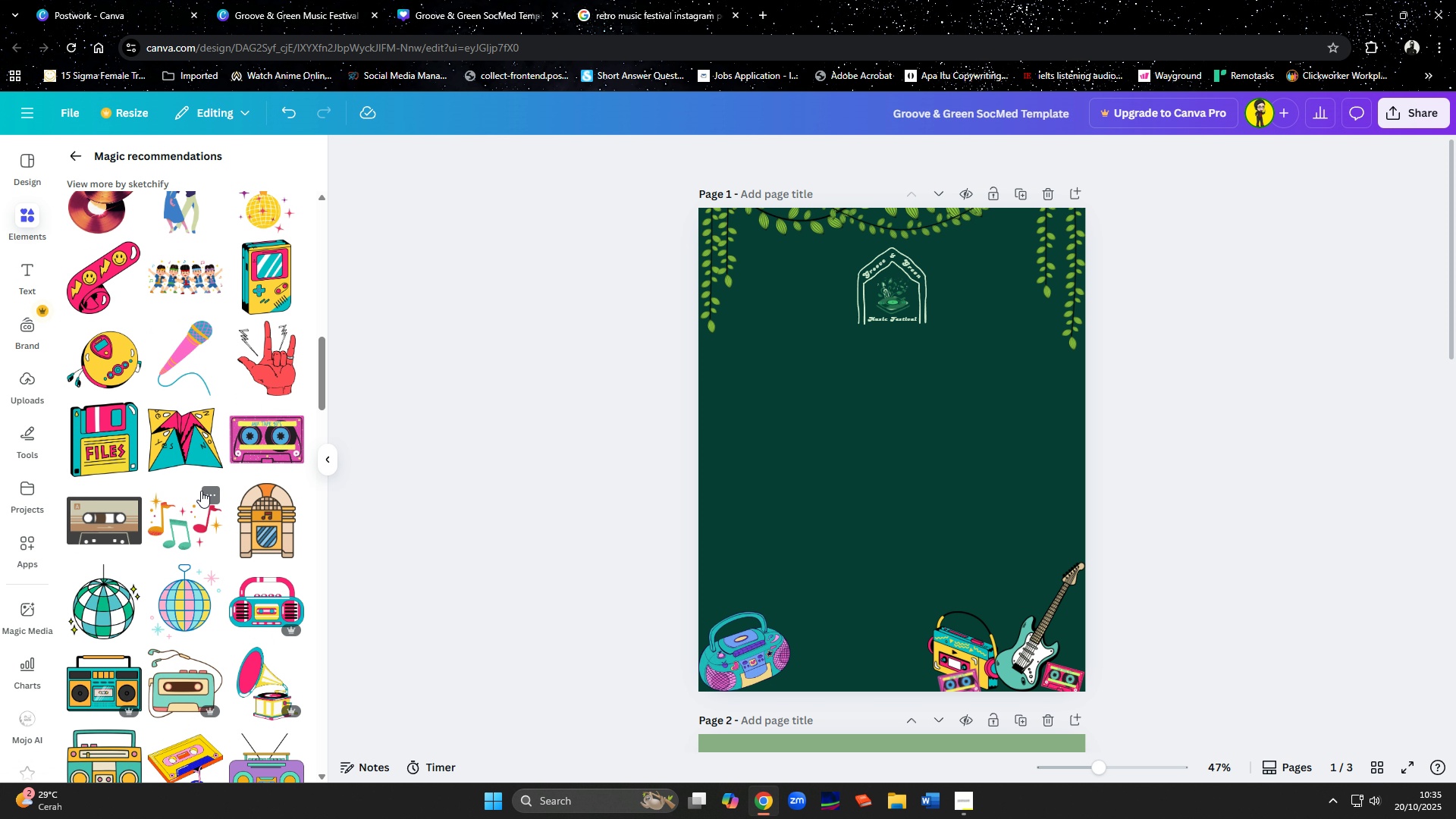 
left_click([192, 618])
 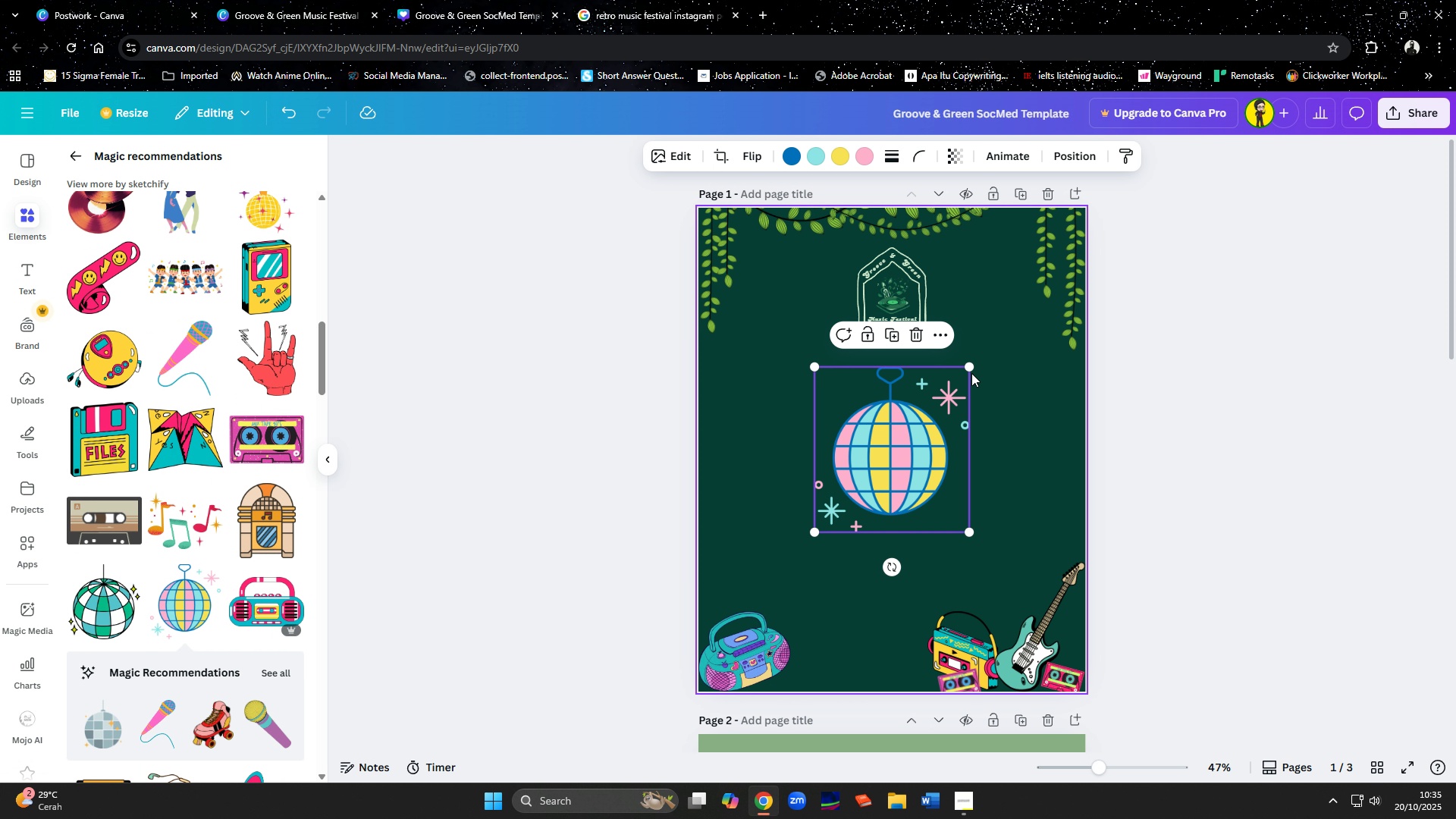 
left_click_drag(start_coordinate=[971, 369], to_coordinate=[912, 480])
 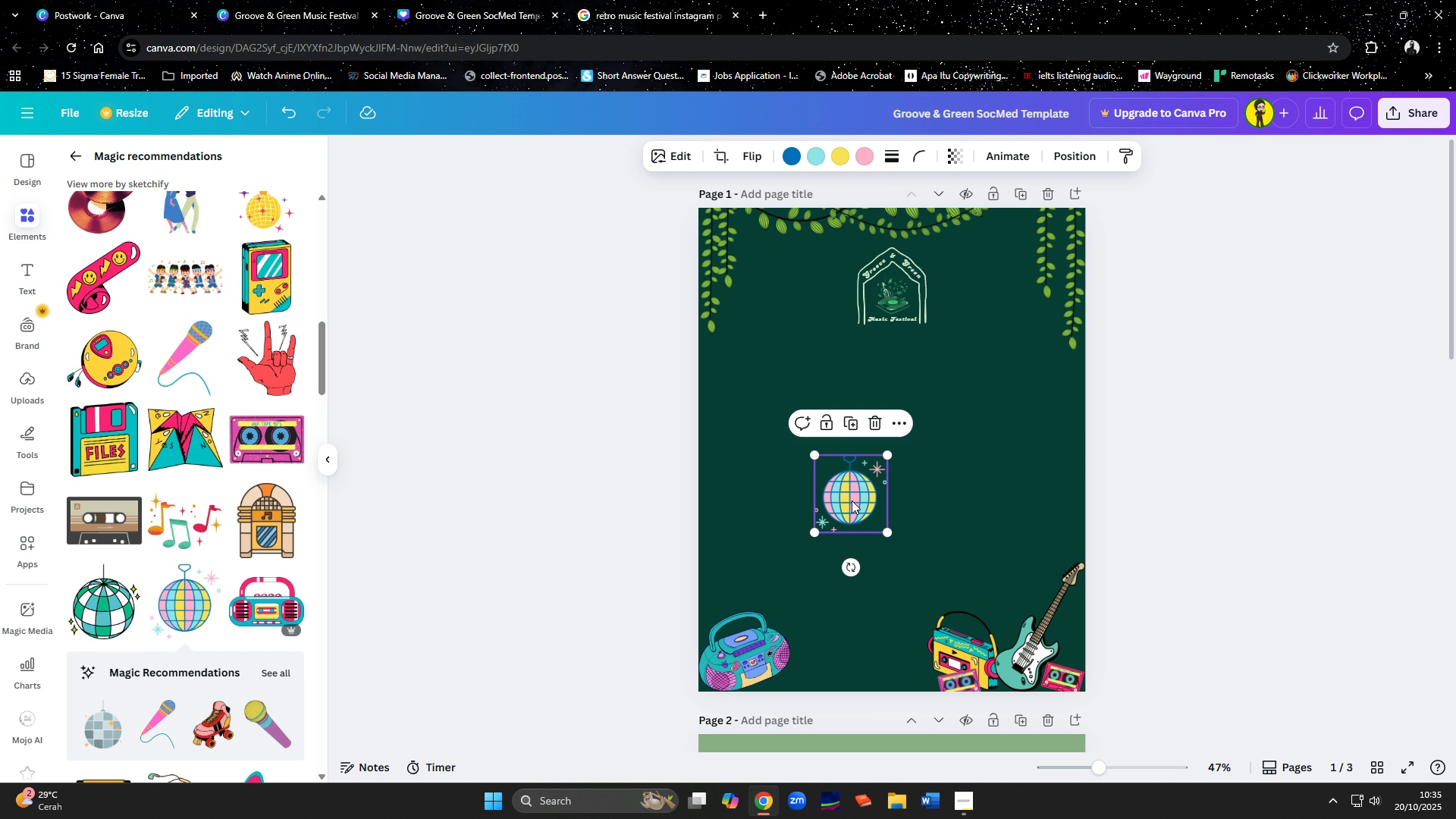 
left_click_drag(start_coordinate=[852, 500], to_coordinate=[790, 611])
 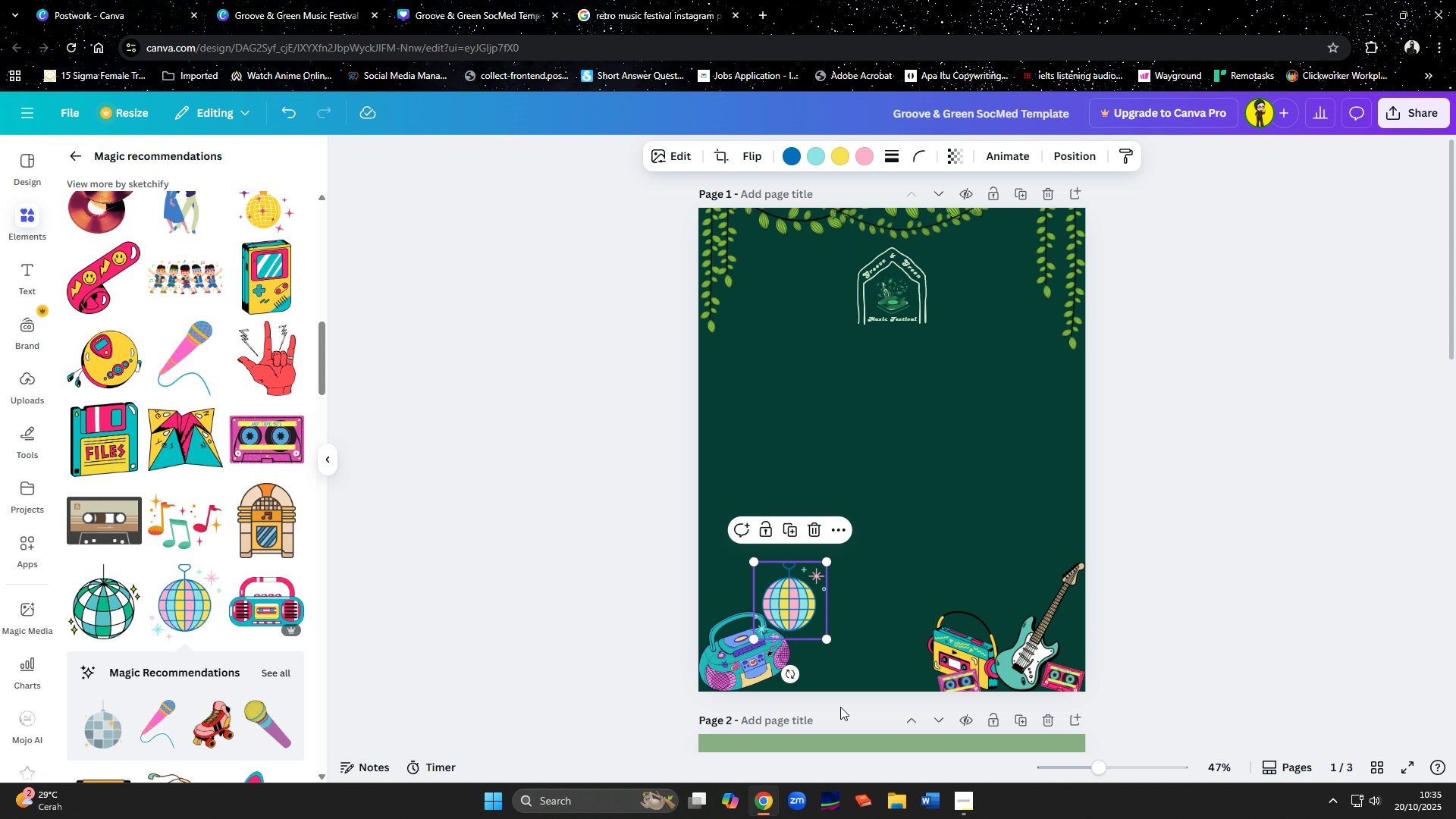 
left_click([840, 707])
 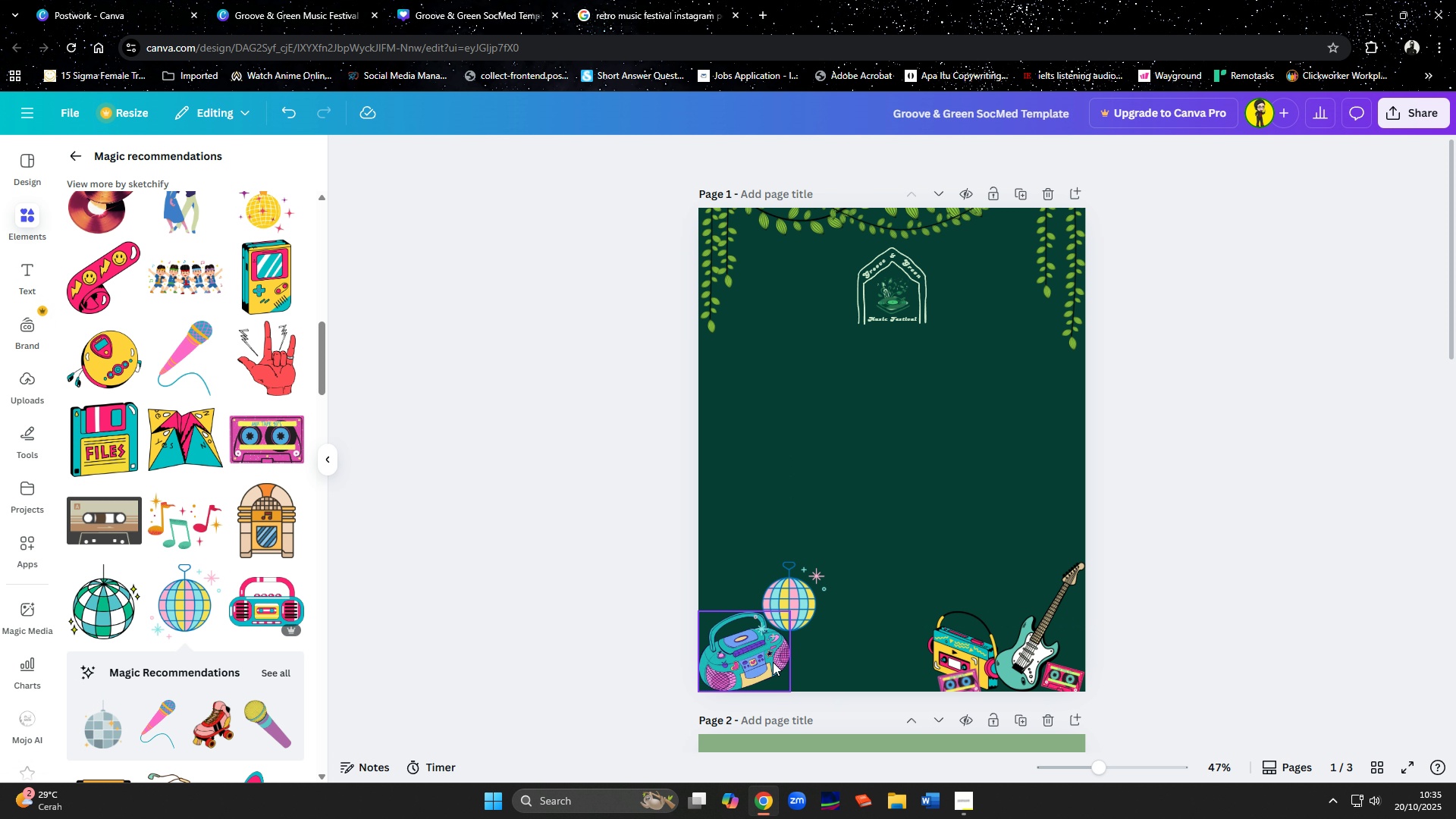 
left_click_drag(start_coordinate=[791, 613], to_coordinate=[733, 613])
 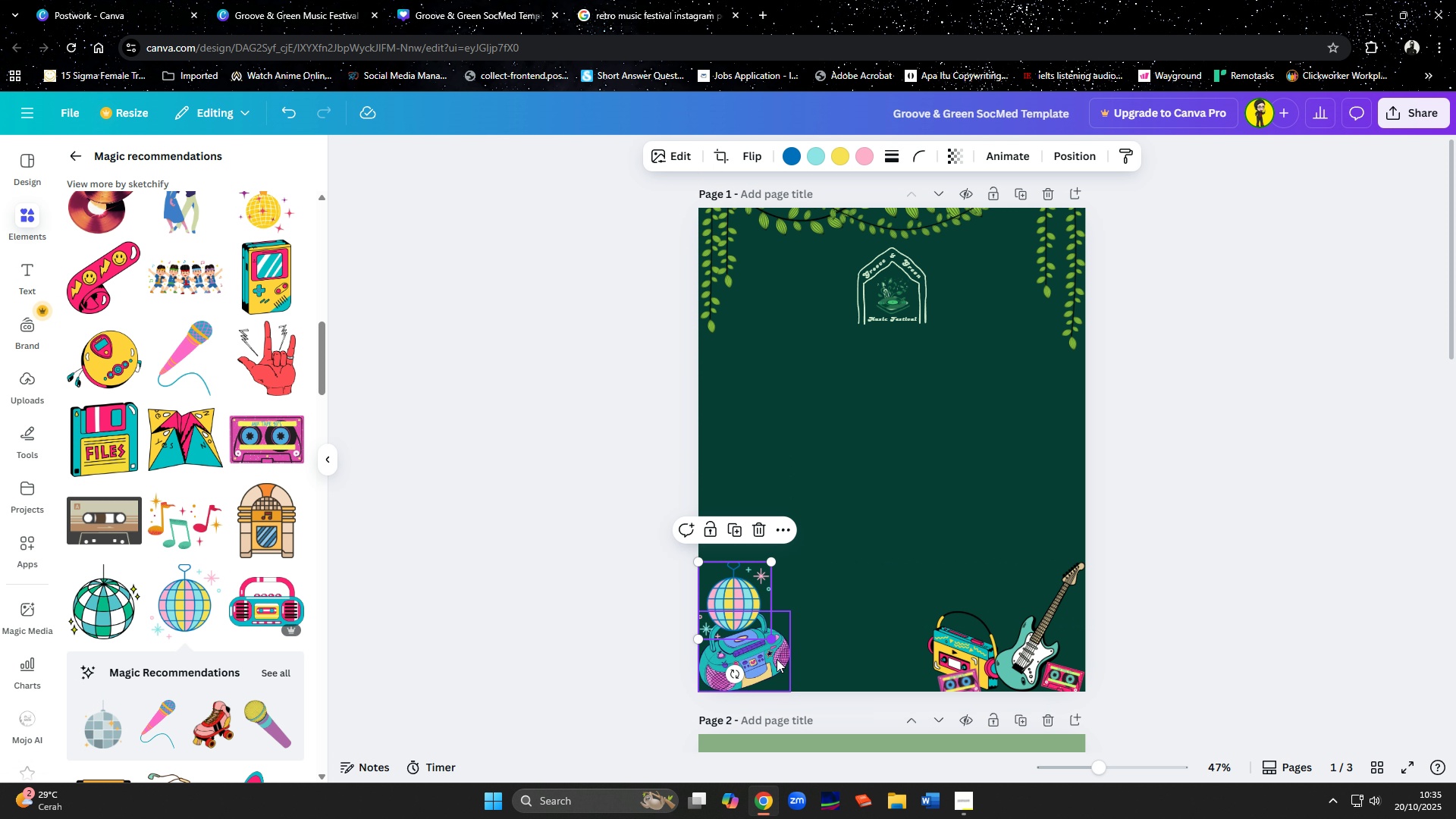 
left_click_drag(start_coordinate=[777, 661], to_coordinate=[792, 659])
 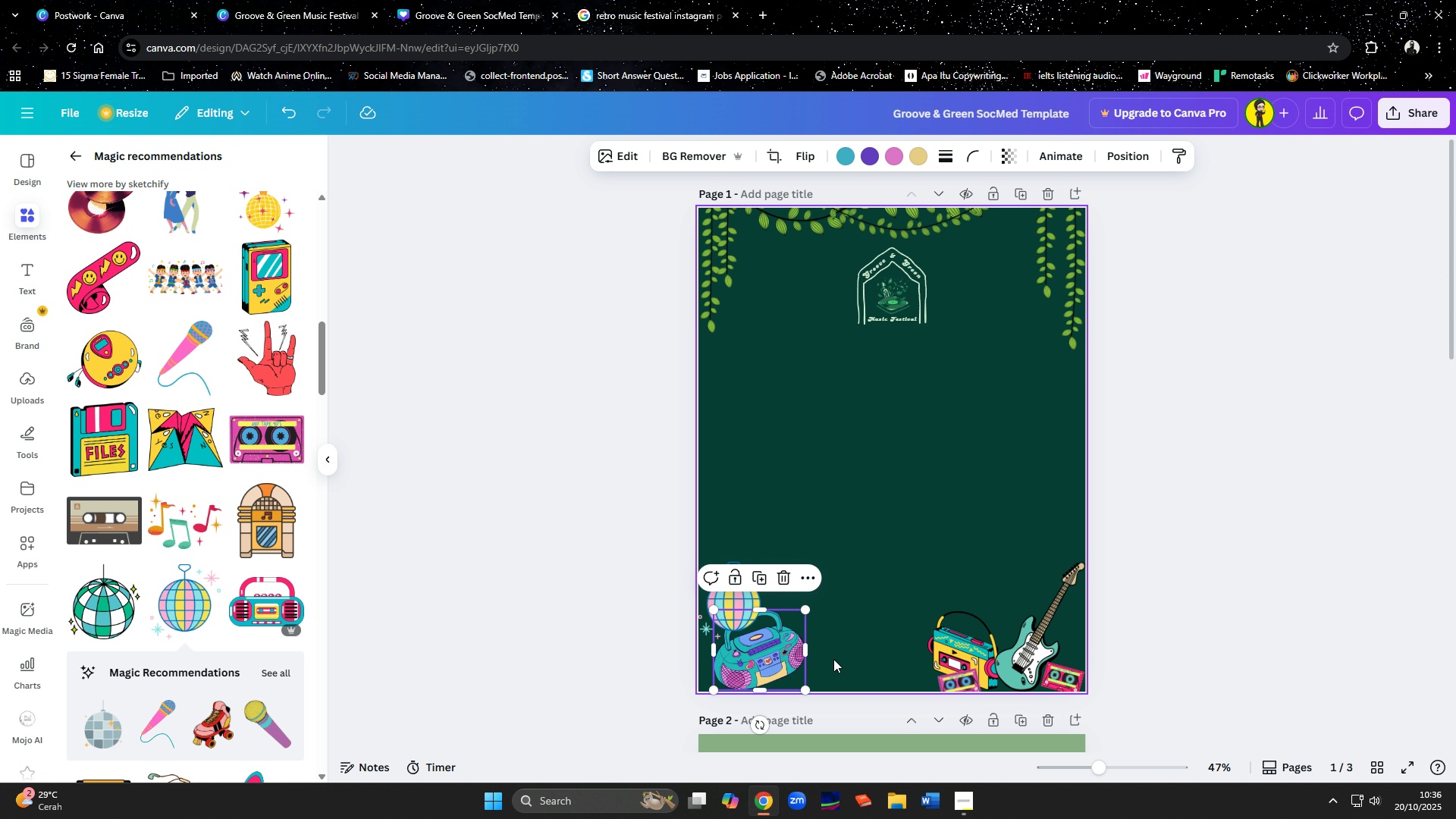 
left_click([833, 659])
 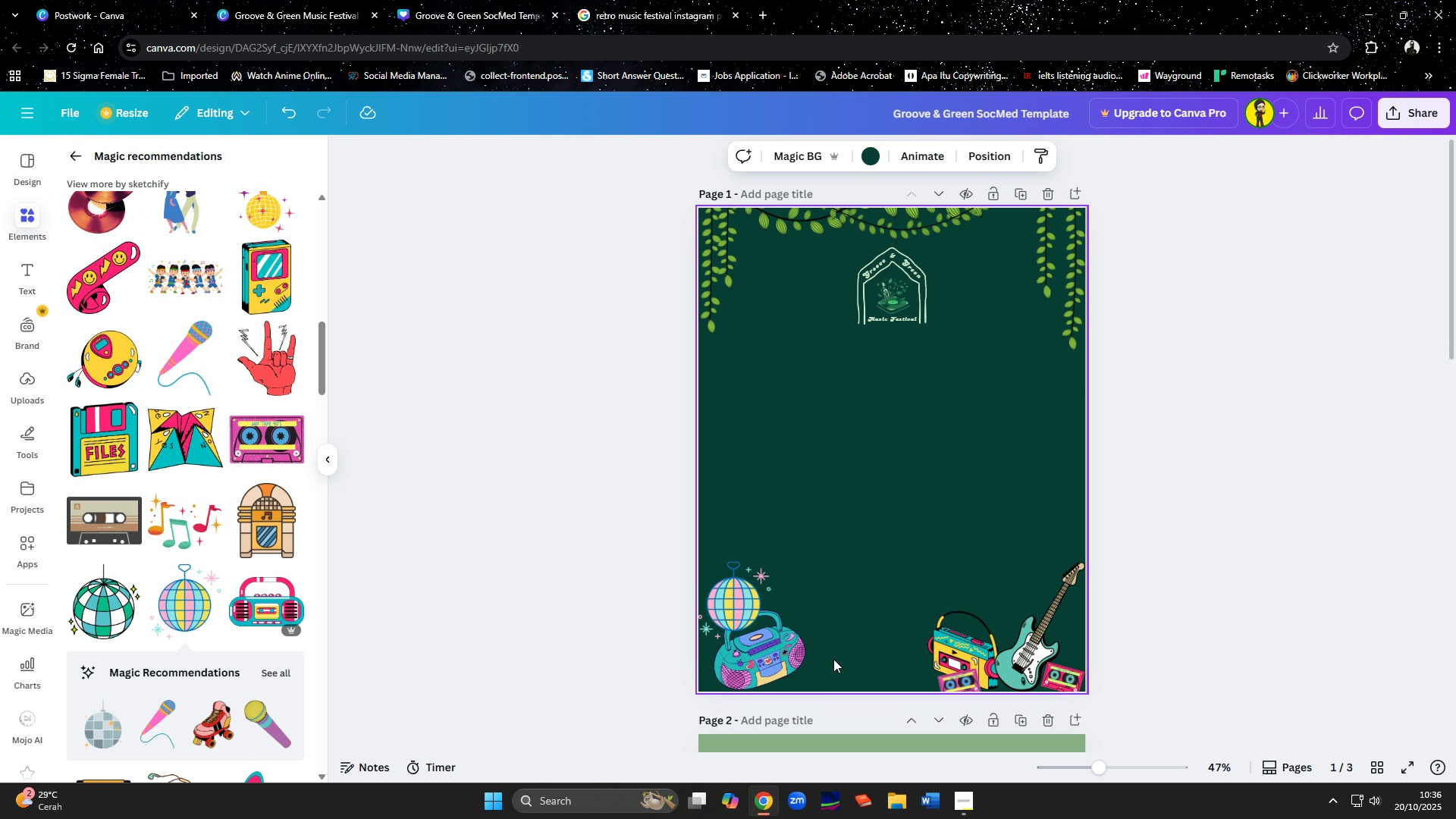 
left_click_drag(start_coordinate=[731, 611], to_coordinate=[727, 611])
 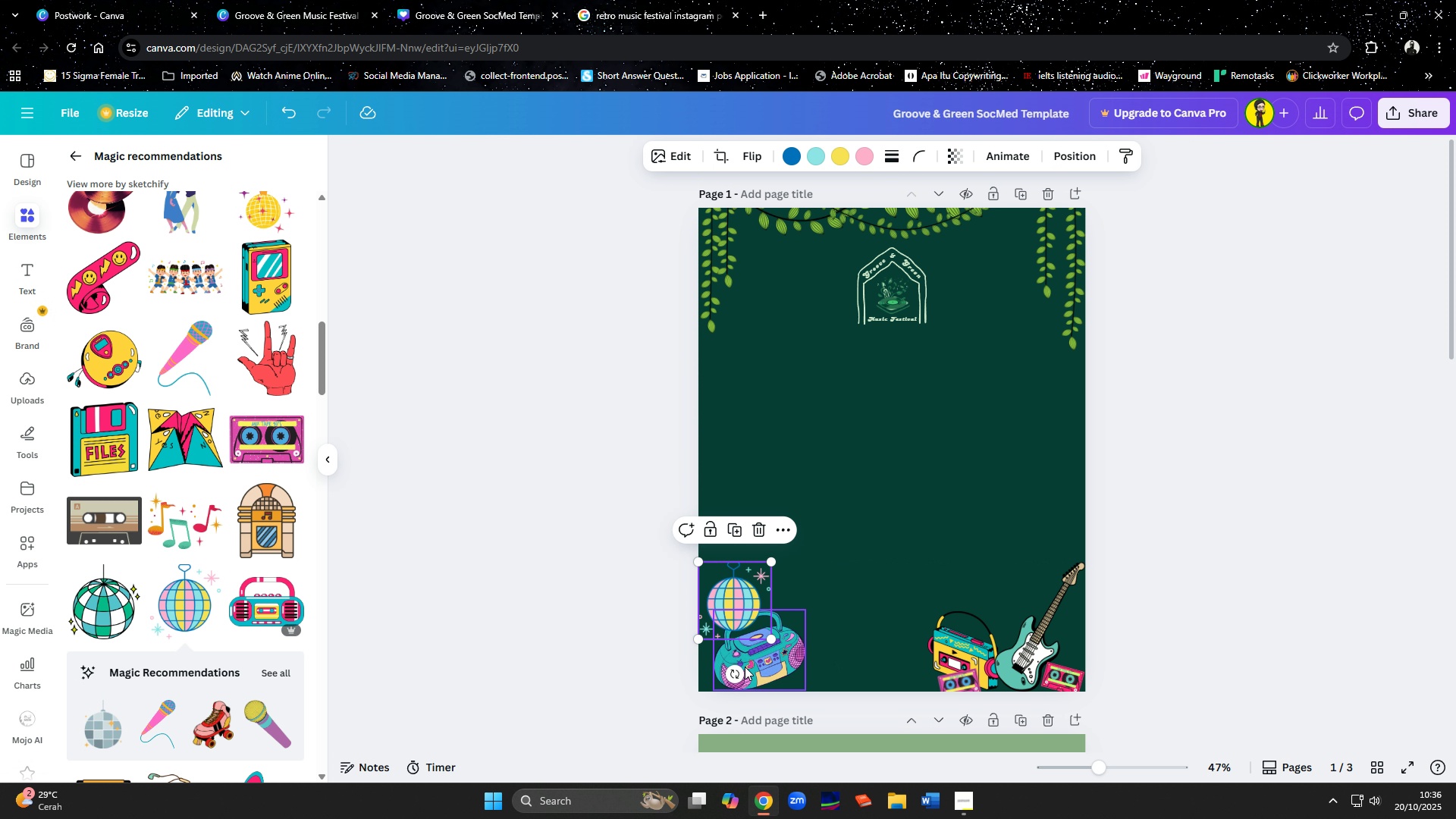 
left_click_drag(start_coordinate=[745, 667], to_coordinate=[726, 664])
 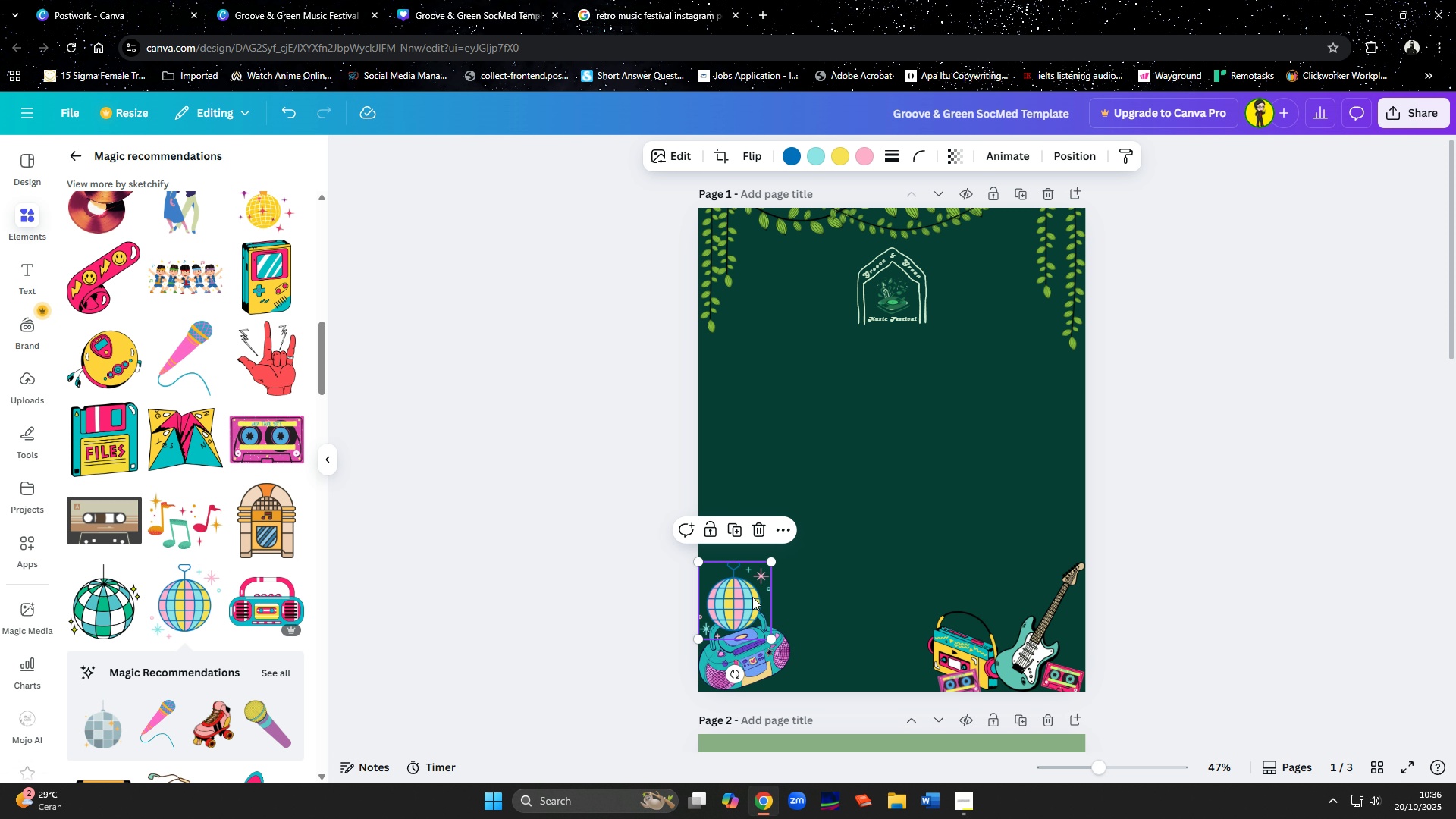 
key(Delete)
 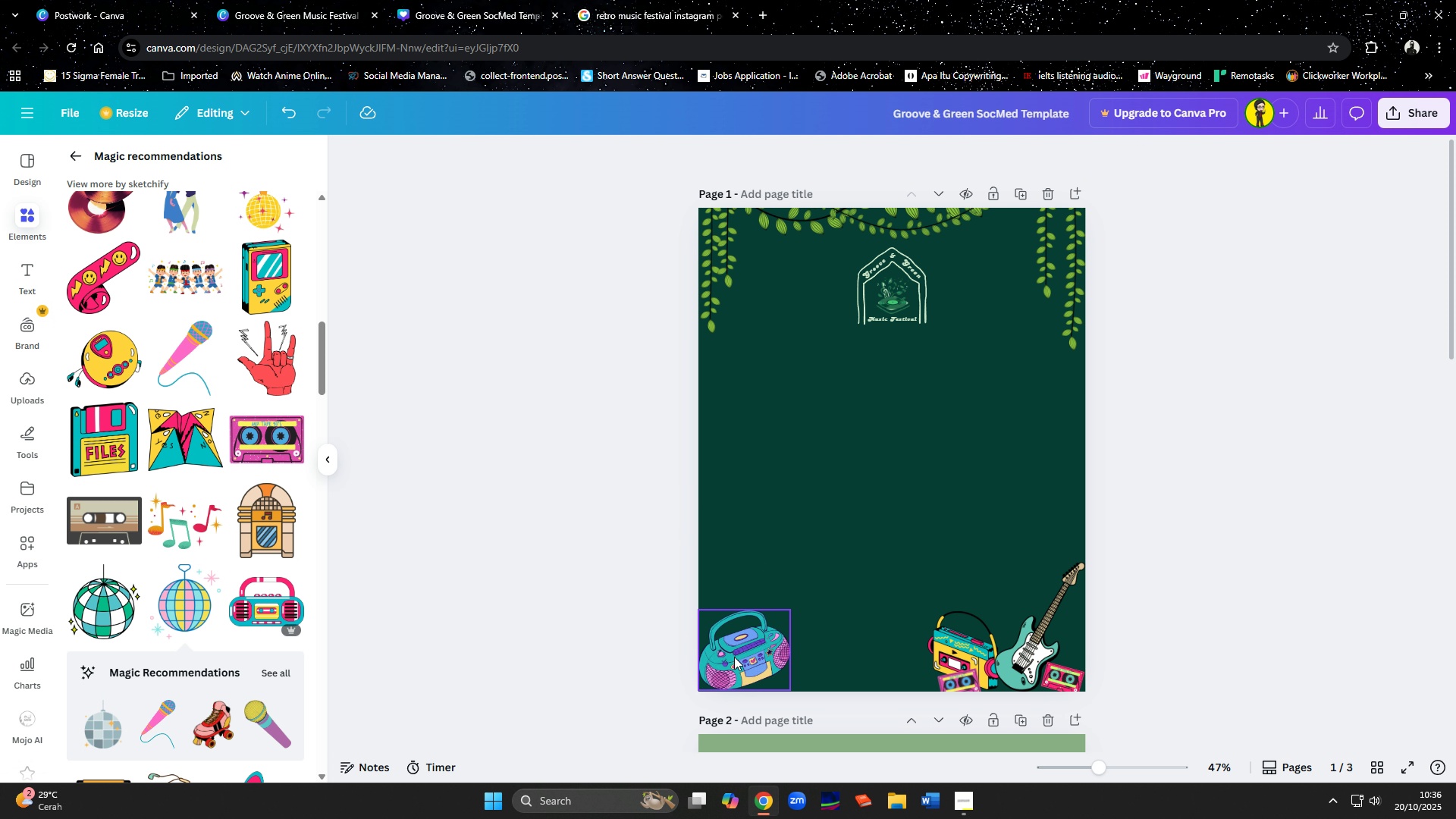 
left_click_drag(start_coordinate=[734, 657], to_coordinate=[727, 659])
 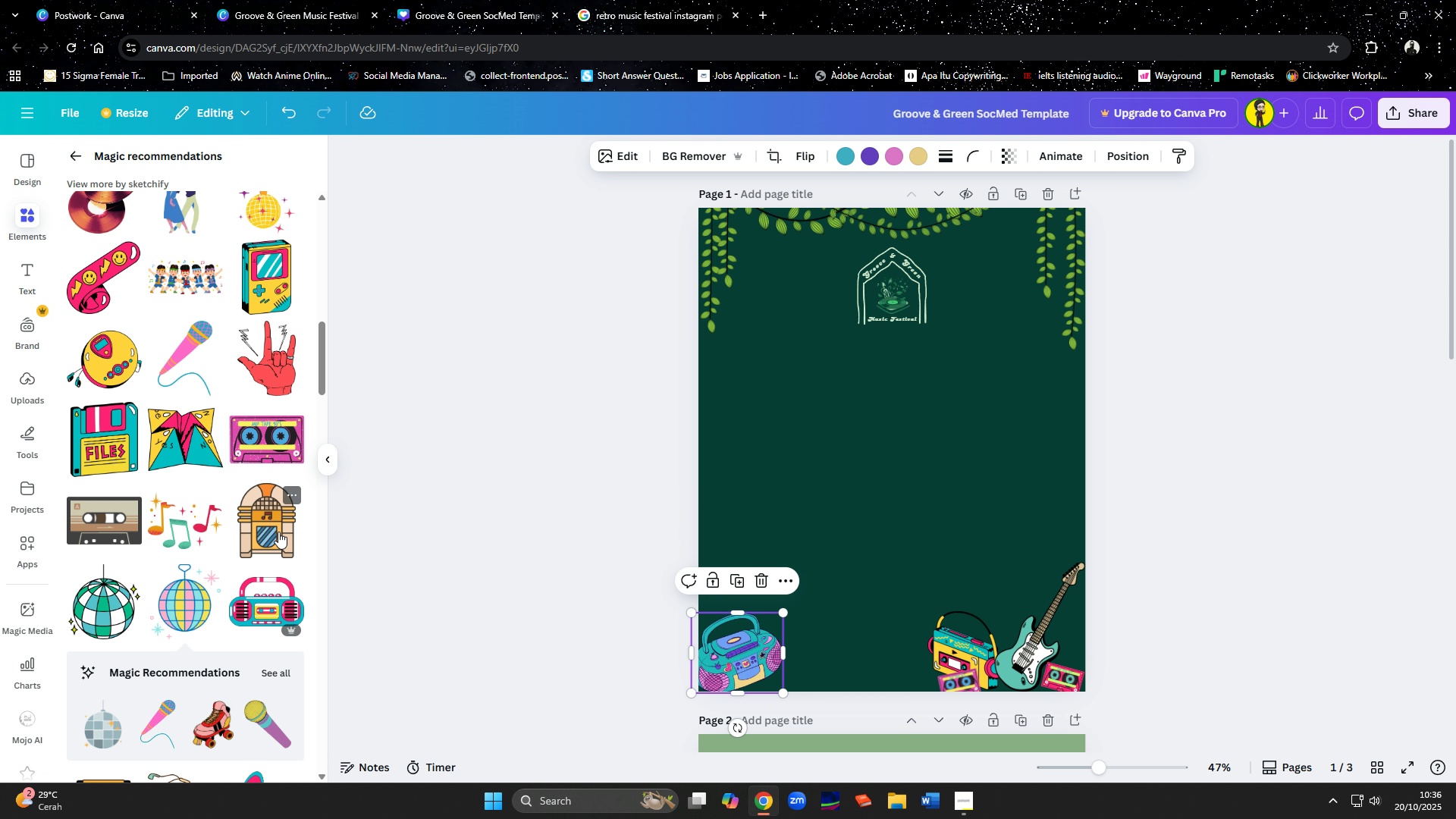 
scroll: coordinate [206, 446], scroll_direction: down, amount: 17.0
 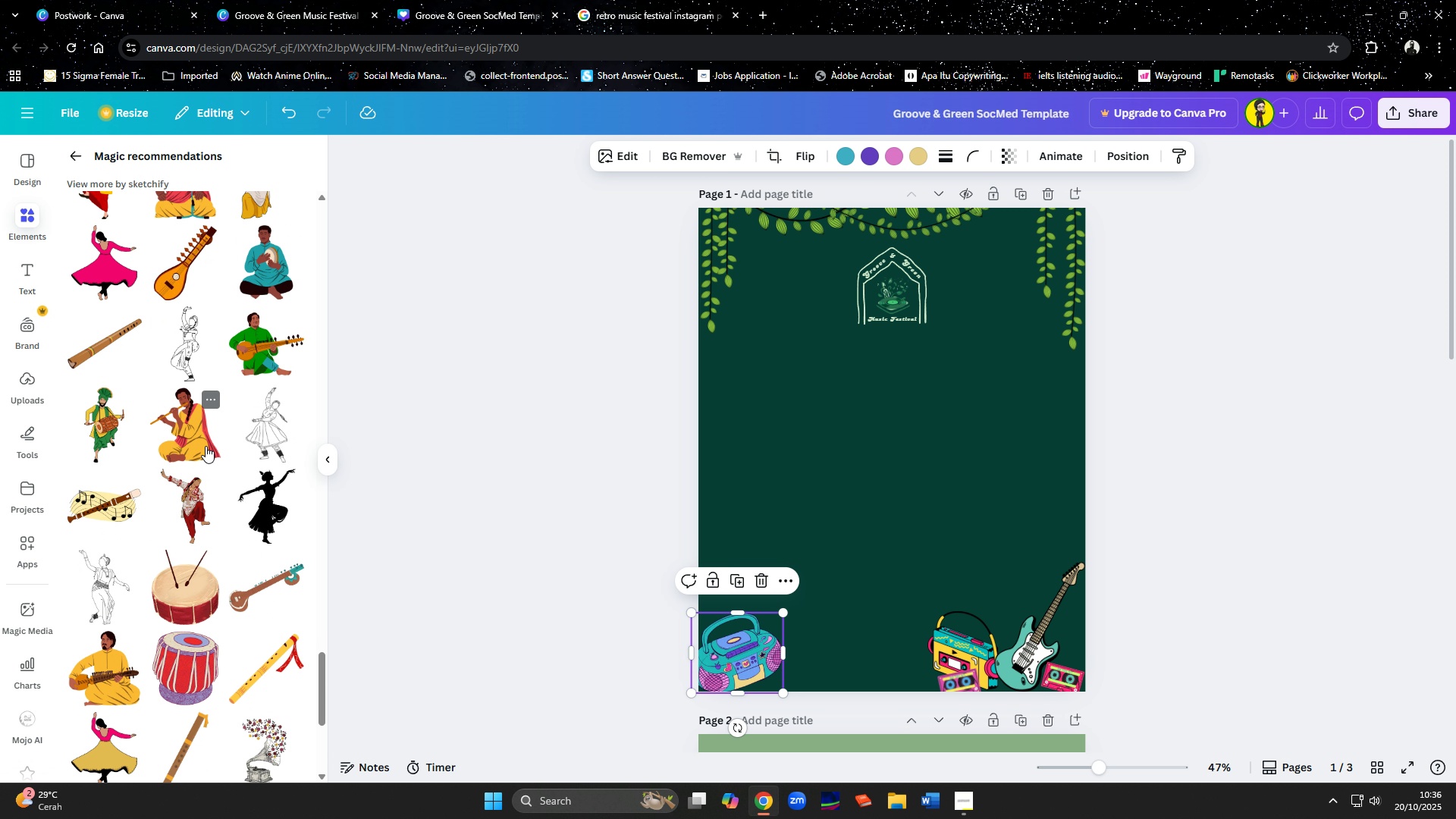 
scroll: coordinate [206, 446], scroll_direction: up, amount: 19.0
 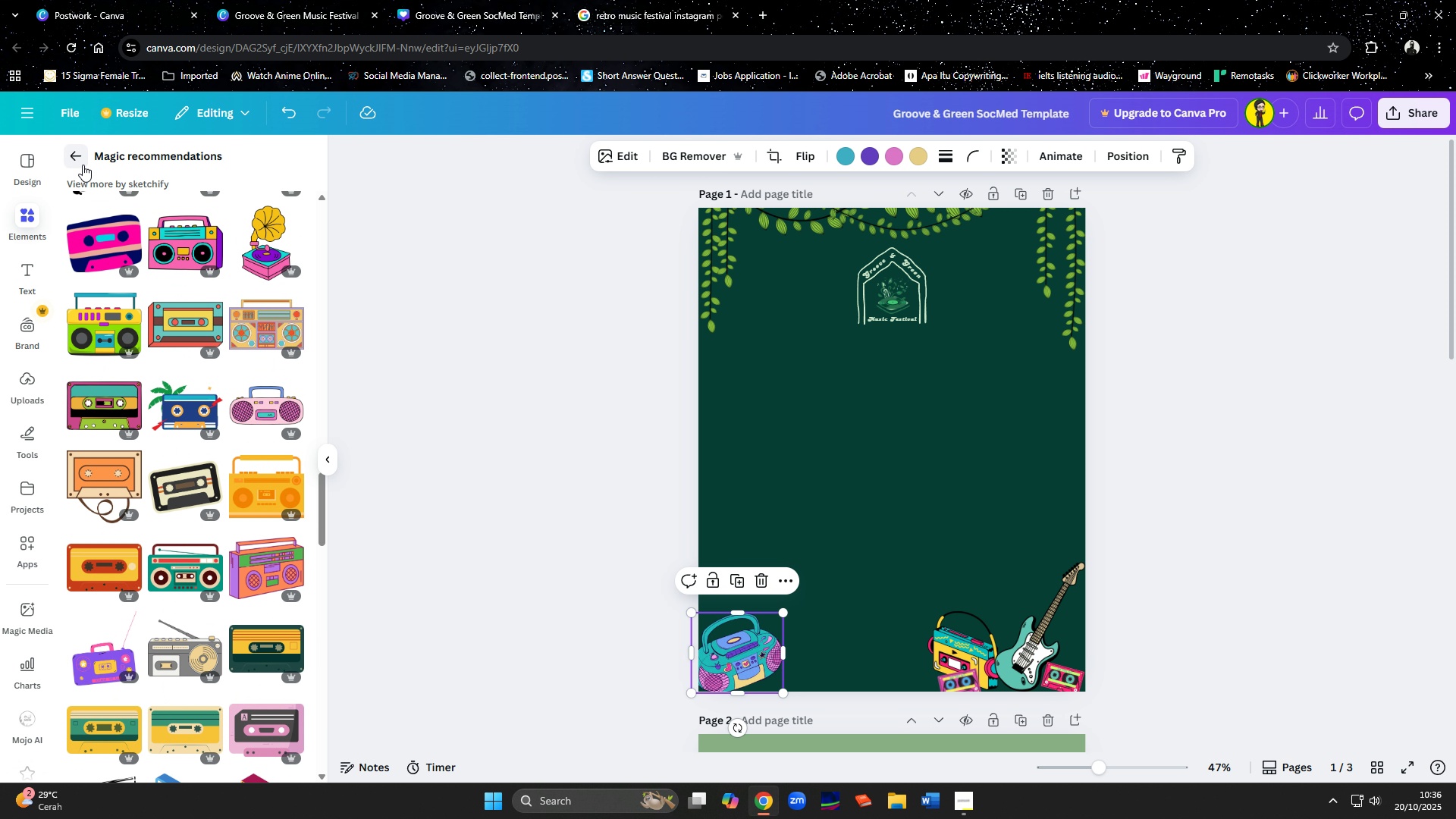 
left_click([79, 162])
 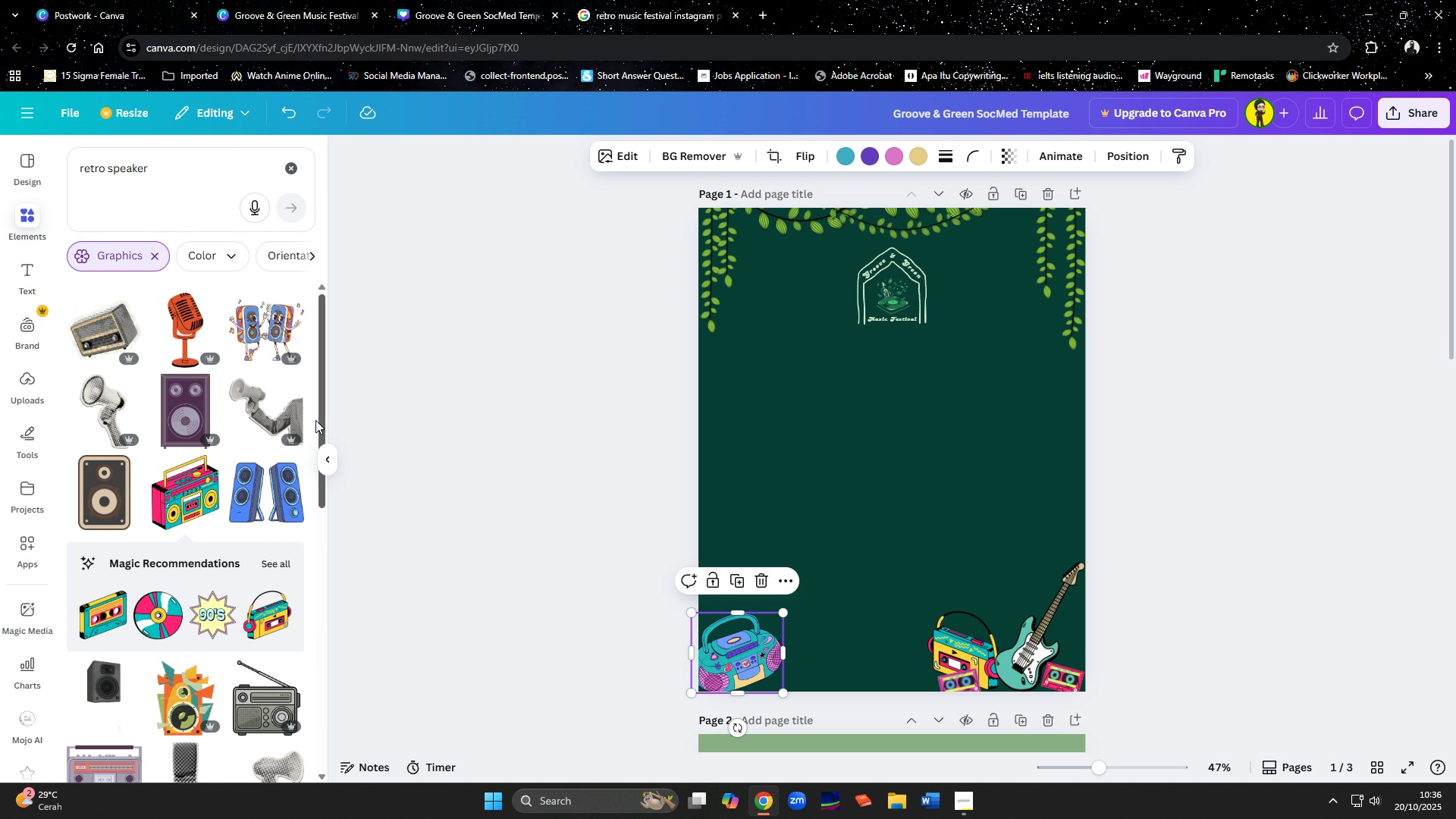 
scroll: coordinate [219, 466], scroll_direction: down, amount: 2.0
 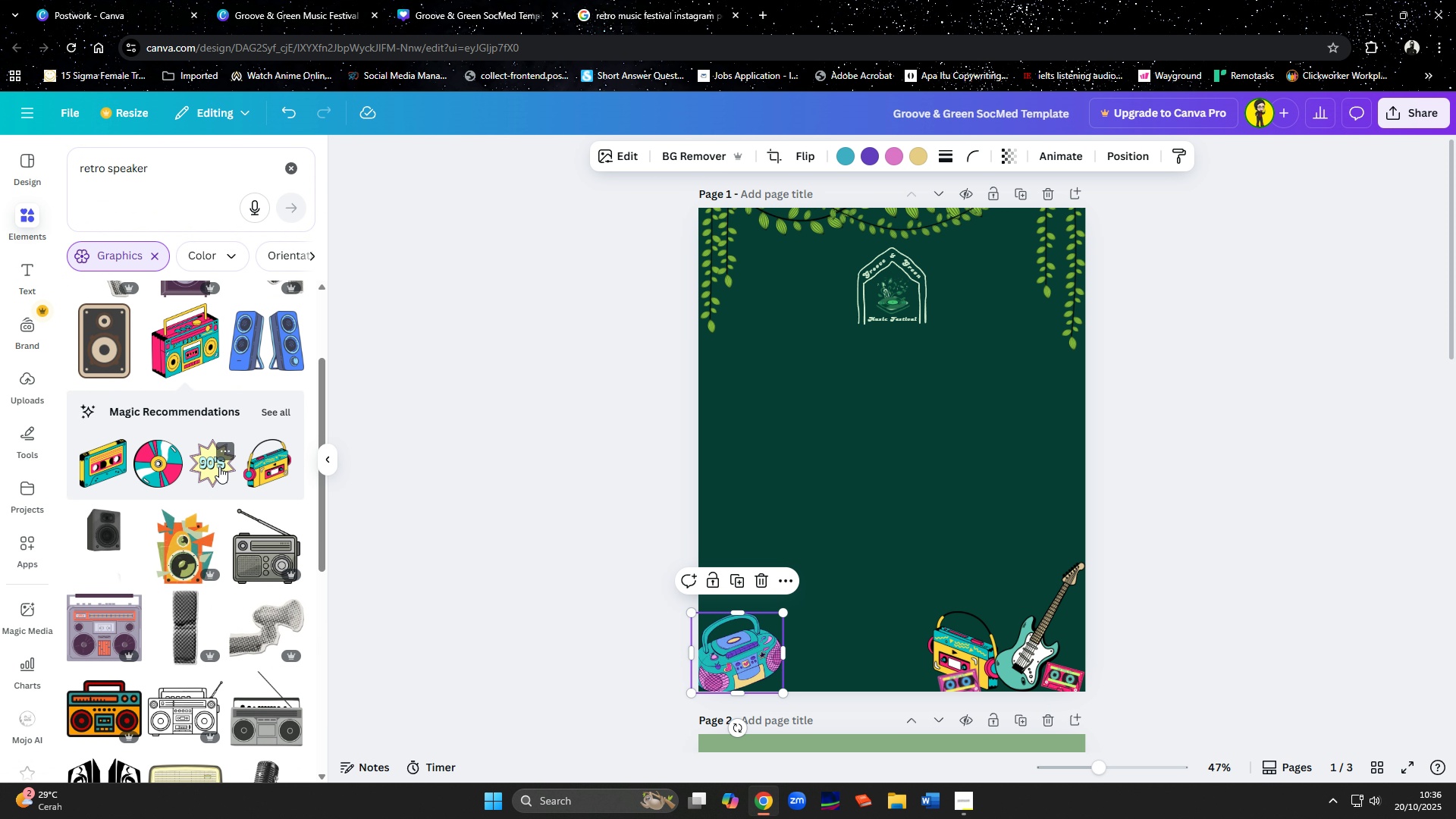 
scroll: coordinate [219, 466], scroll_direction: up, amount: 11.0
 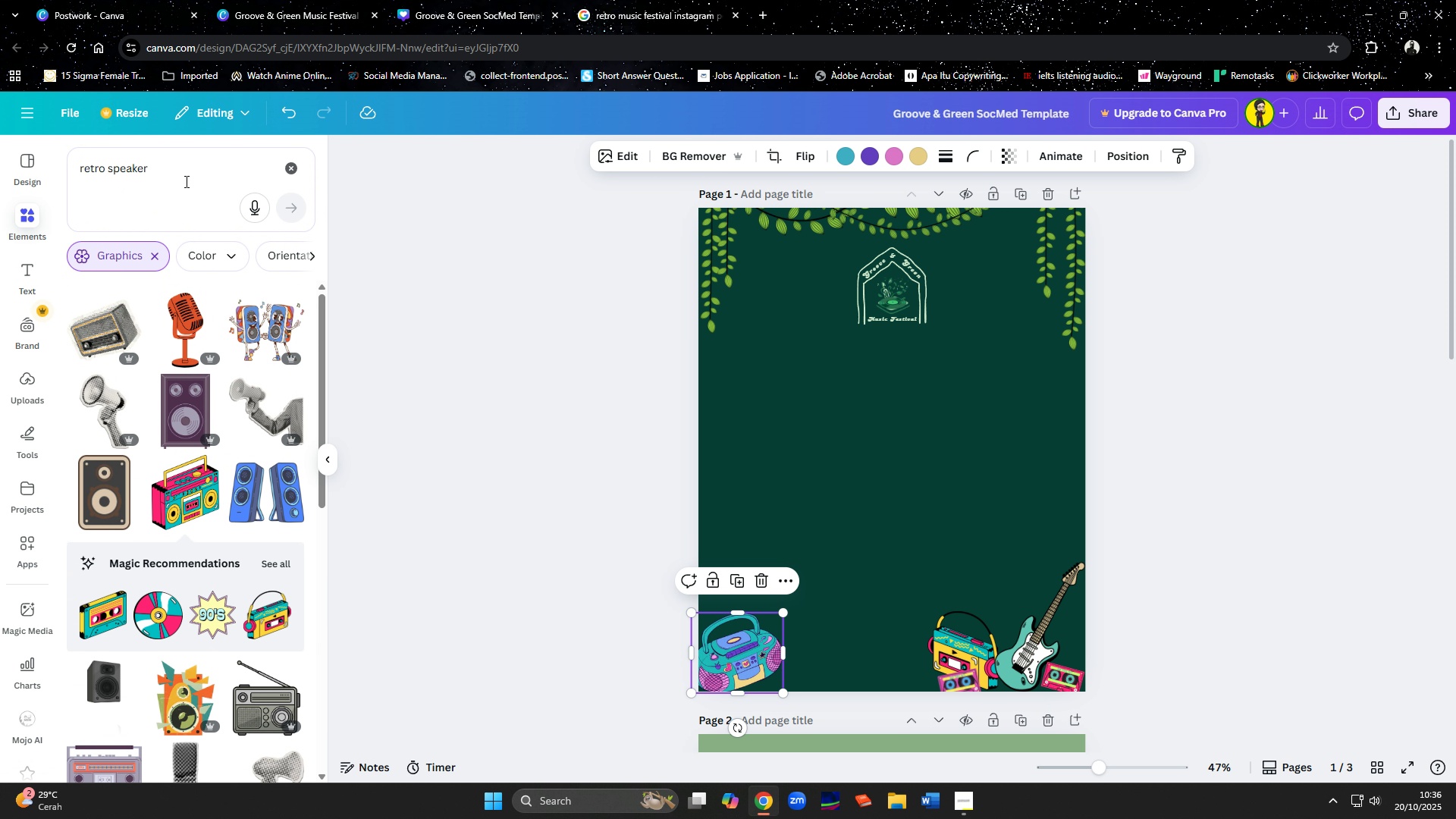 
left_click_drag(start_coordinate=[197, 169], to_coordinate=[58, 168])
 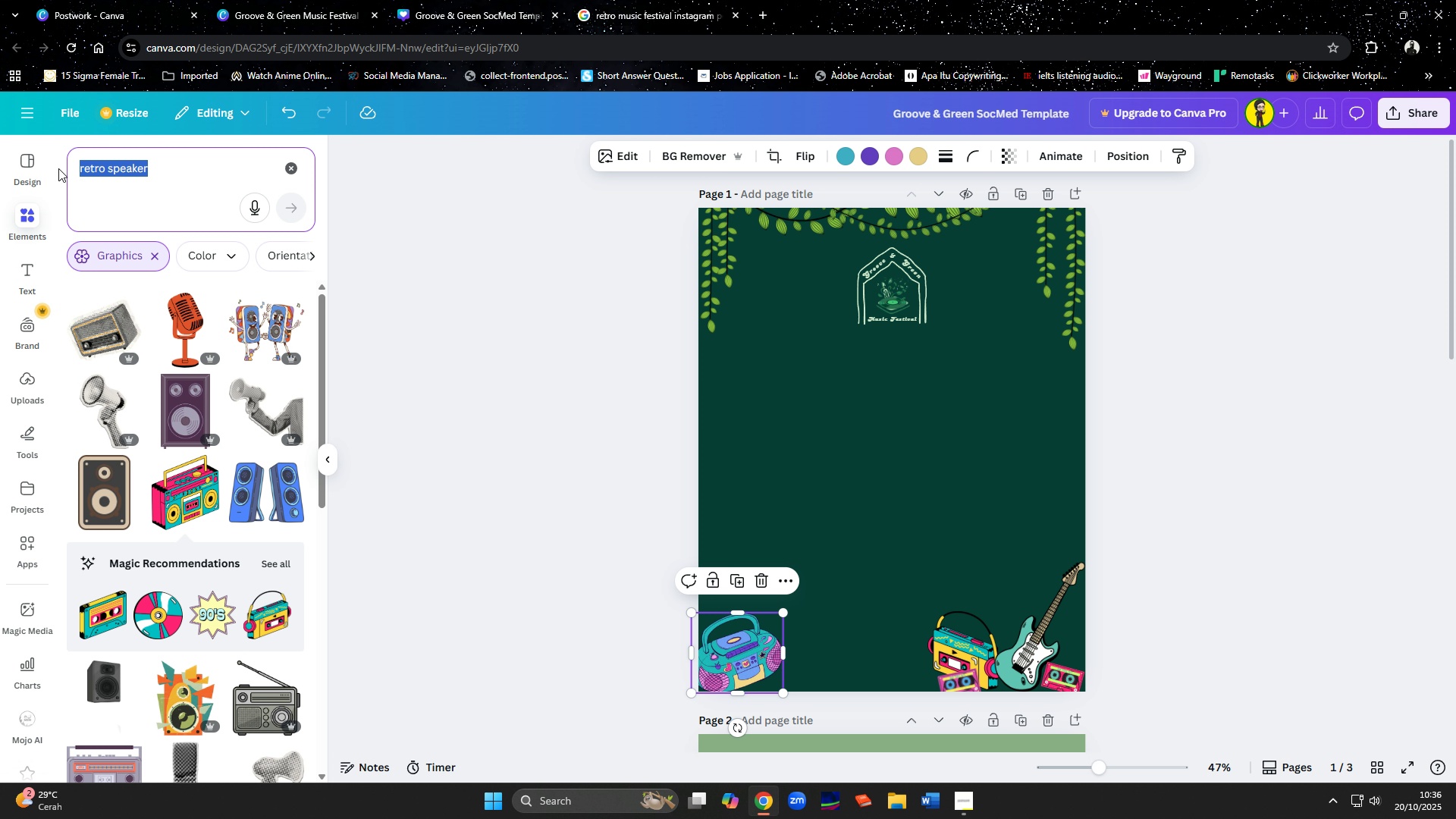 
type(retro)
 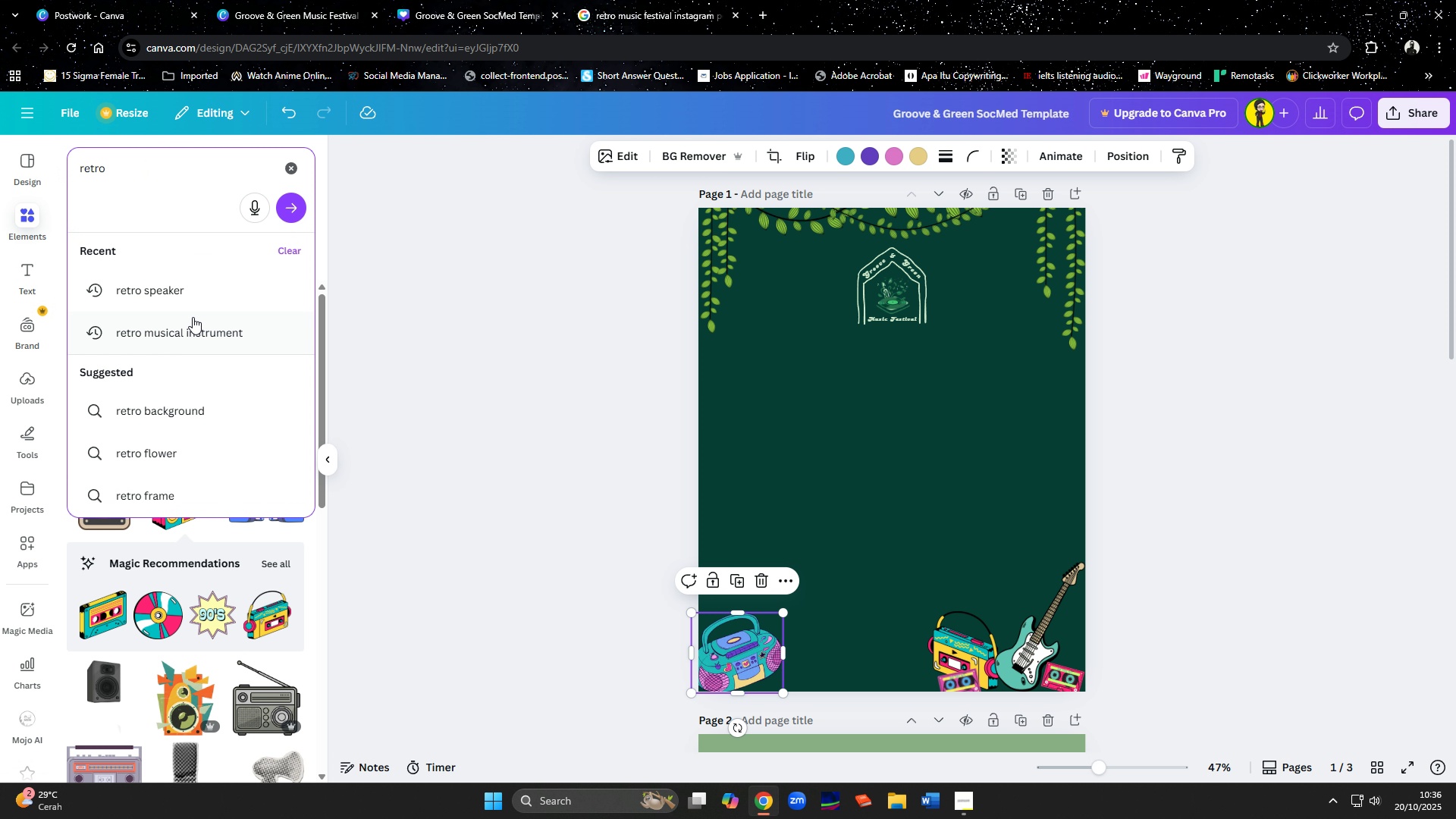 
left_click([195, 331])
 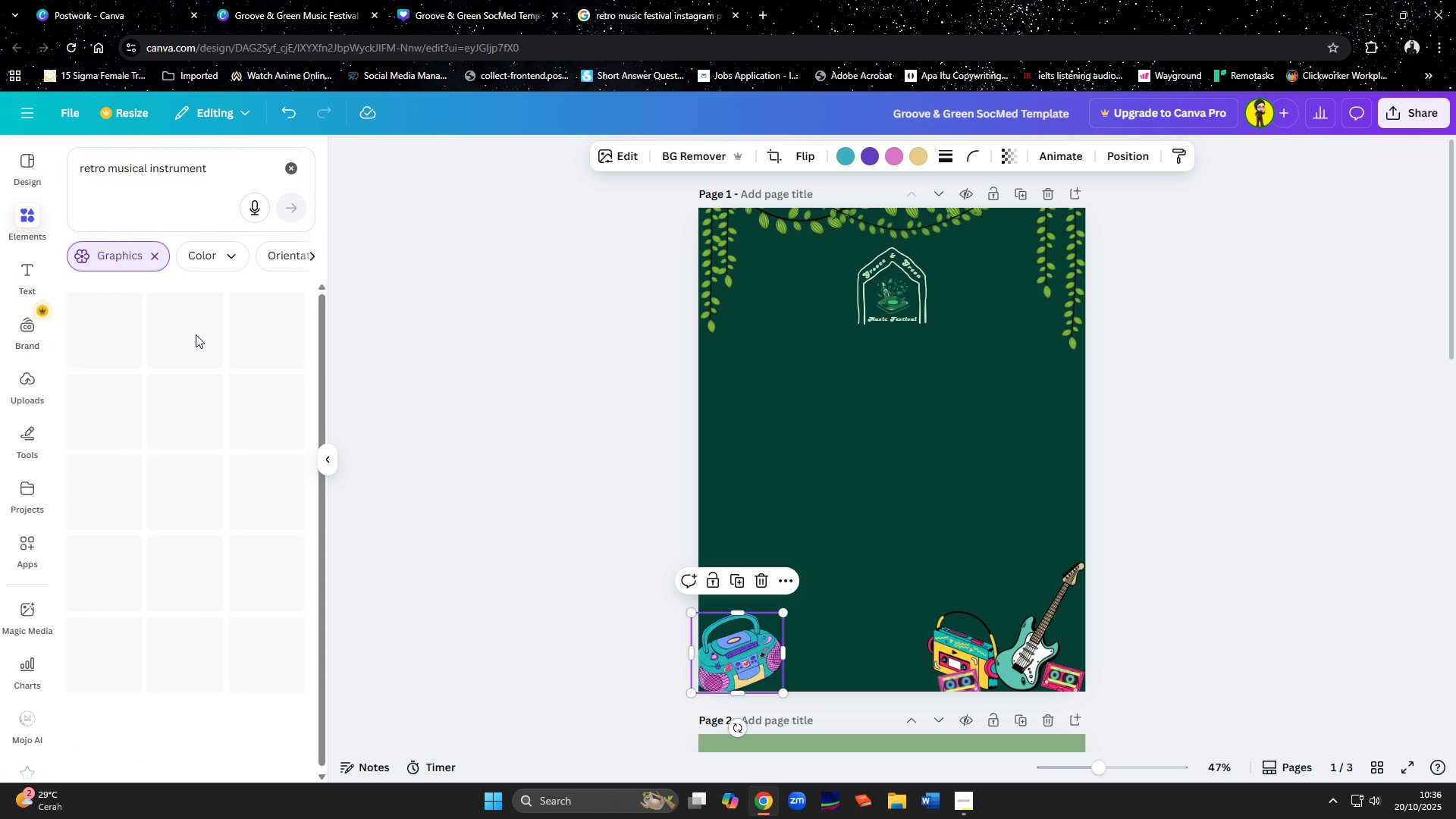 
mouse_move([178, 336])
 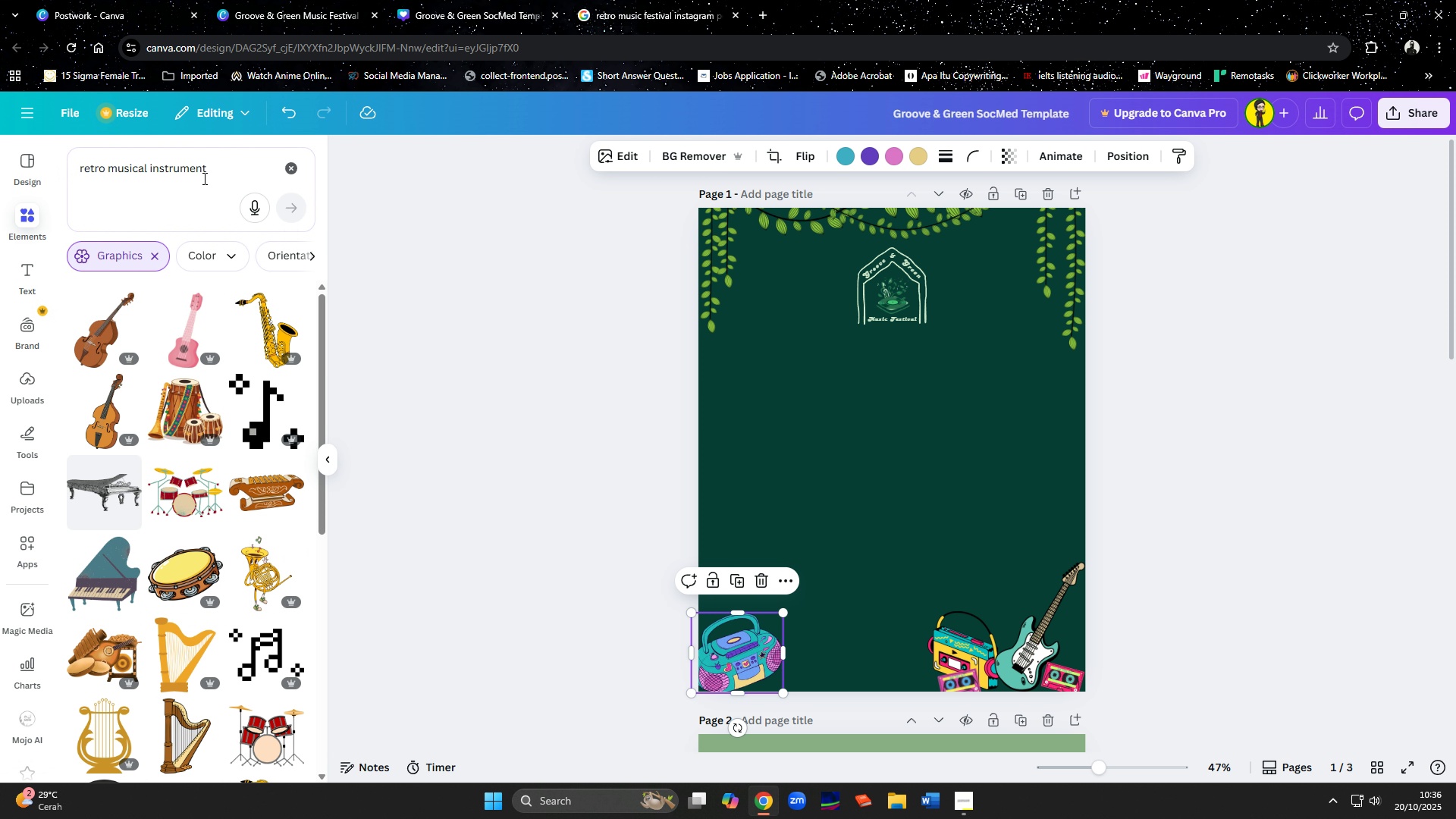 
left_click_drag(start_coordinate=[221, 166], to_coordinate=[27, 188])
 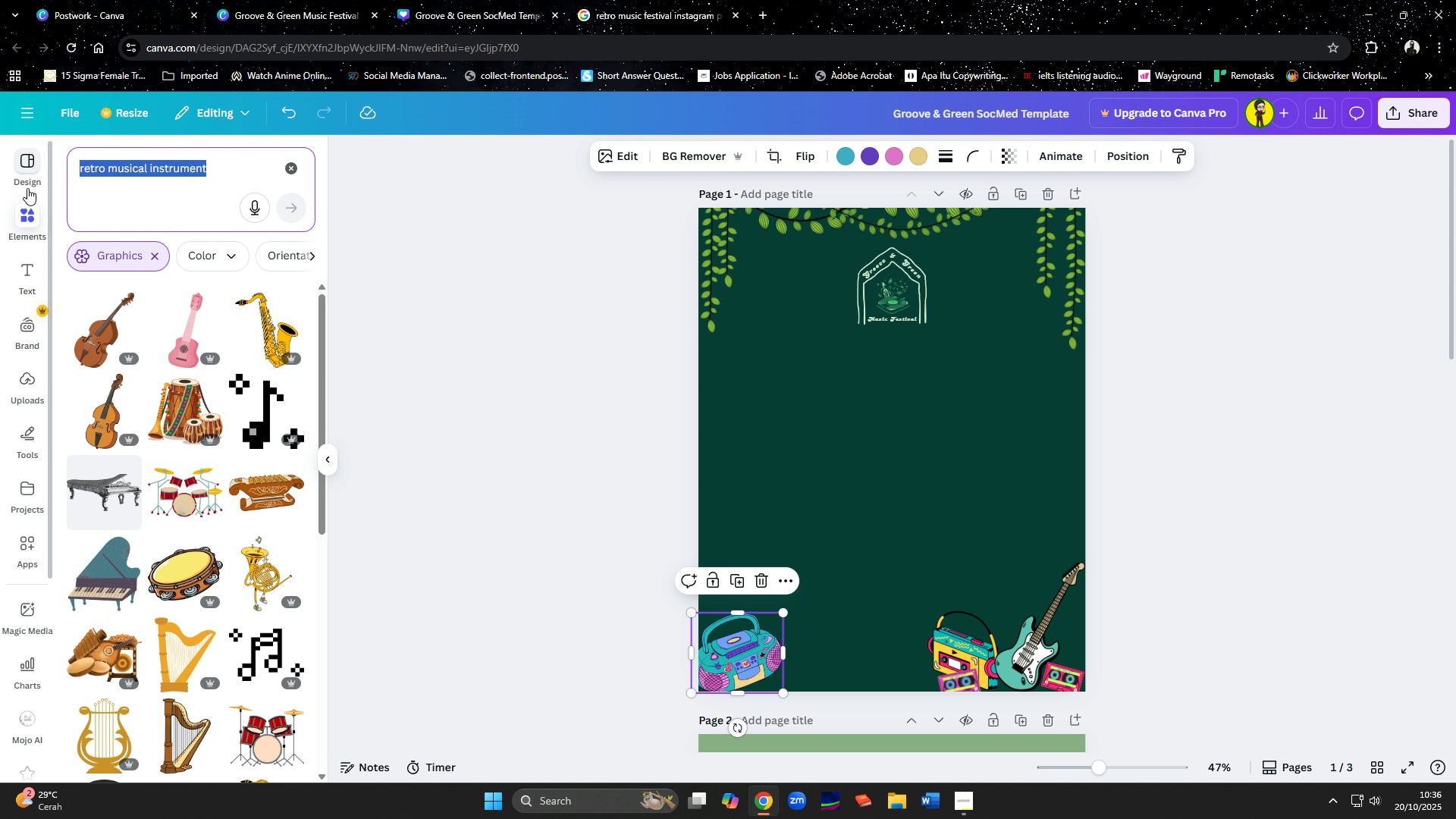 
type(saxophone)
 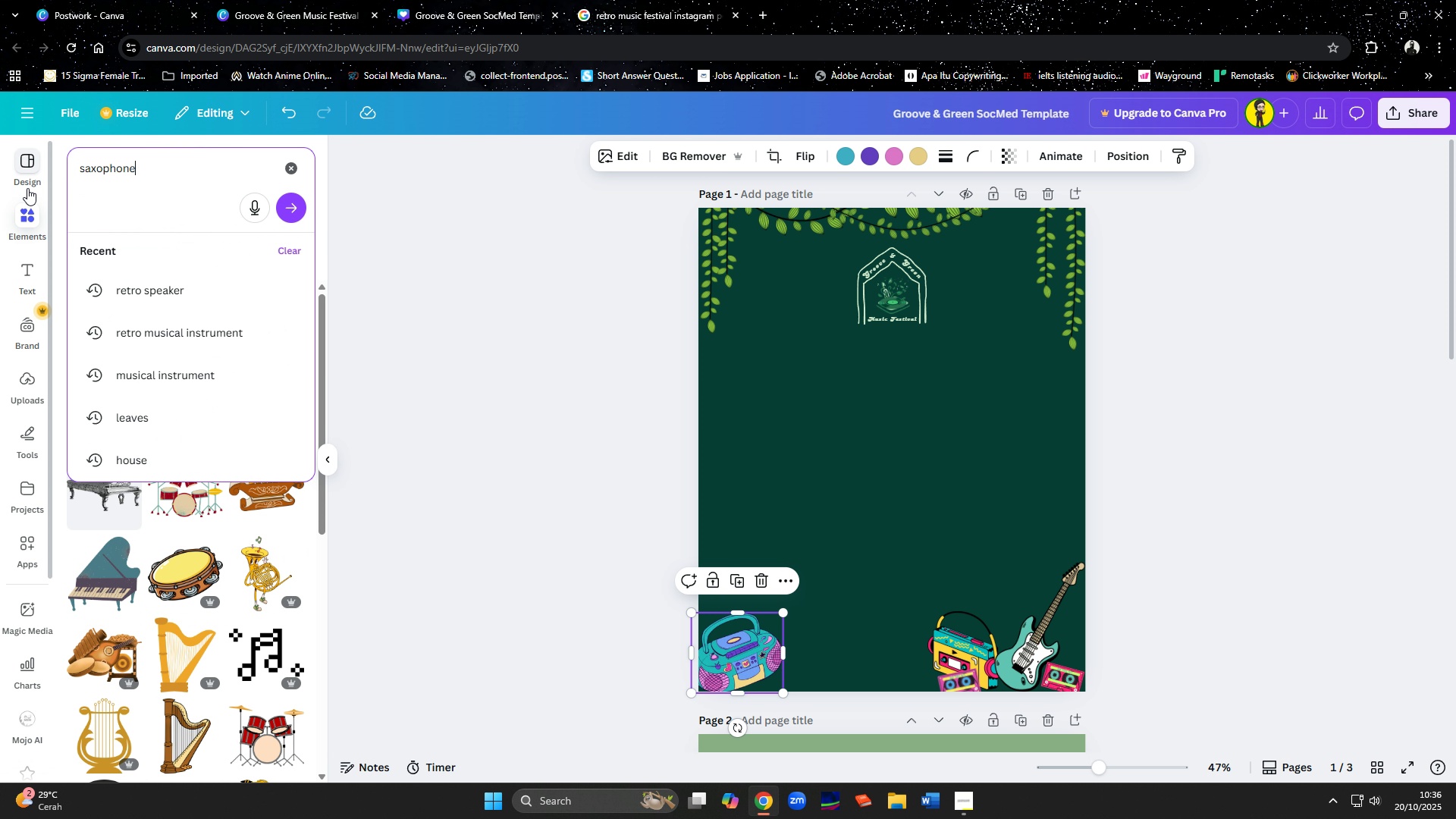 
key(Enter)
 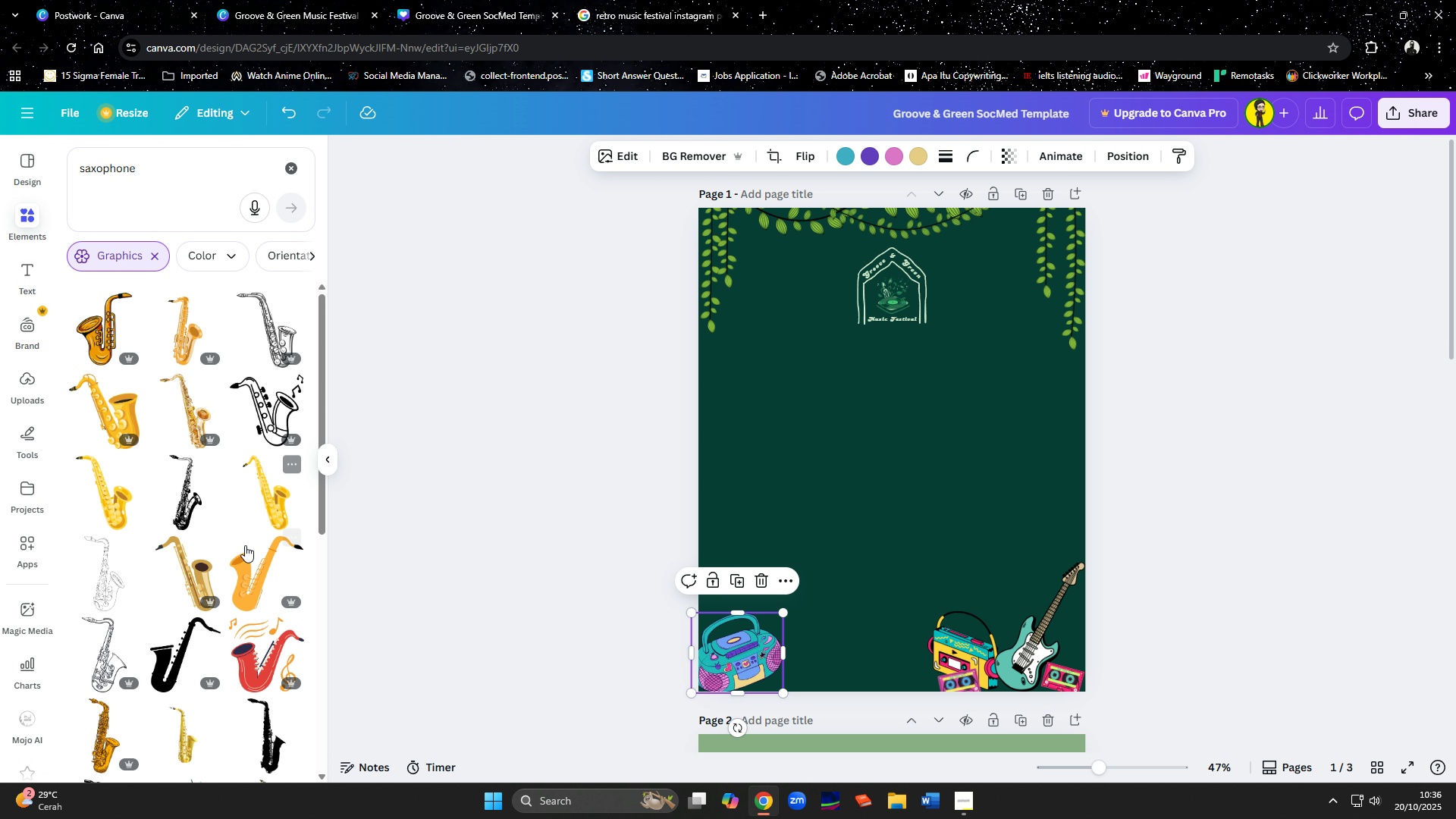 
left_click([253, 576])
 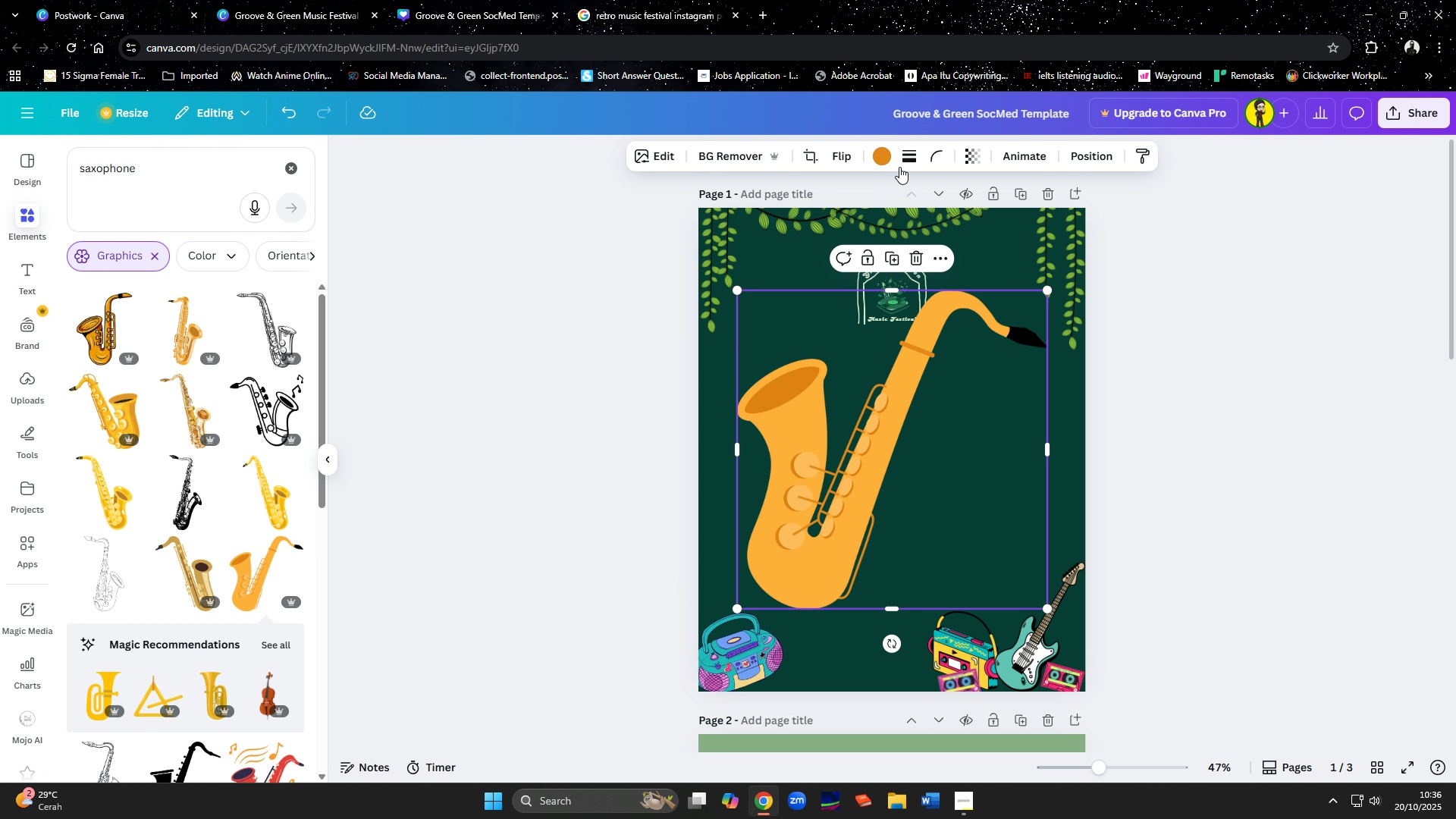 
left_click([883, 159])
 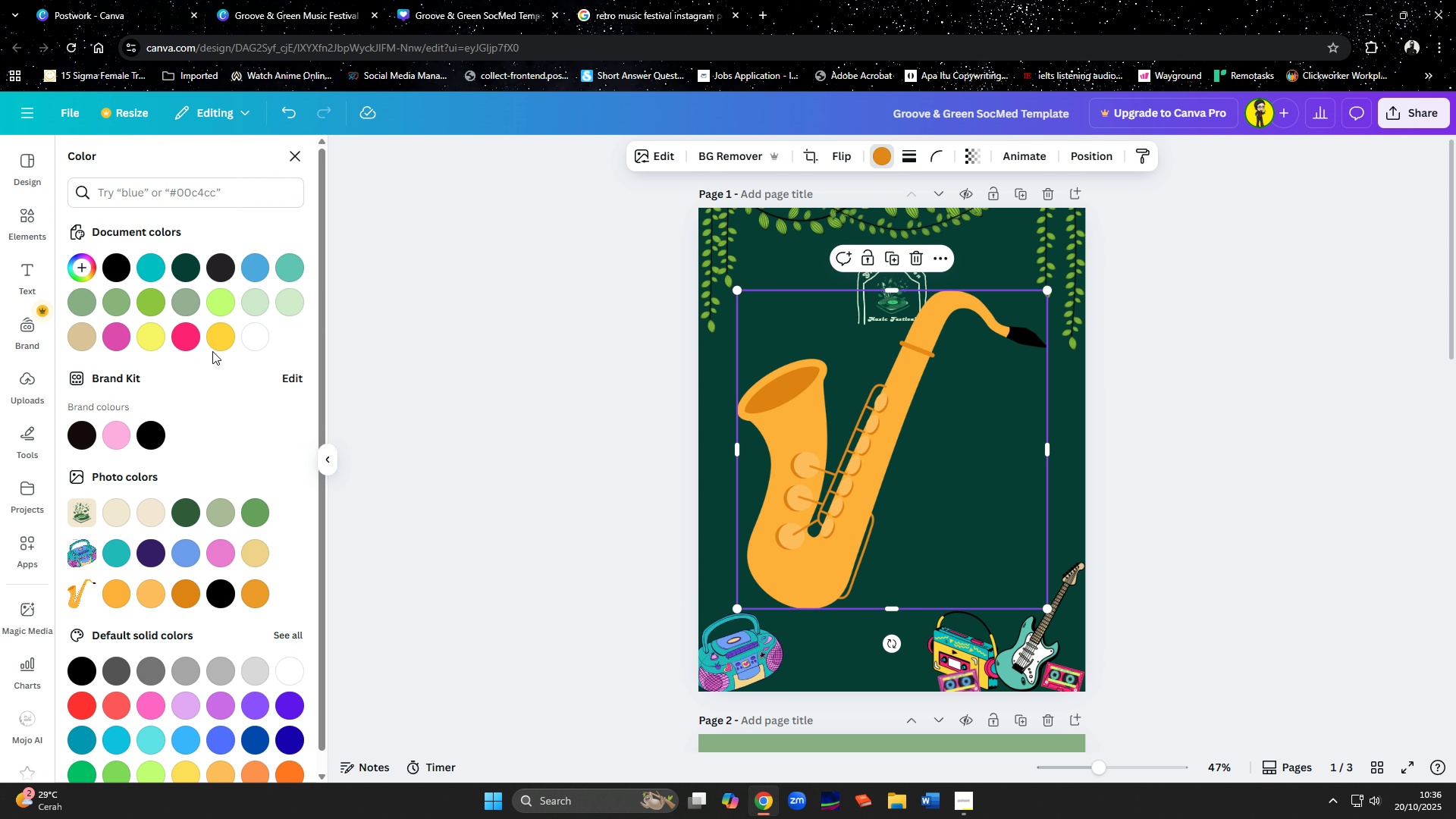 
left_click([196, 338])
 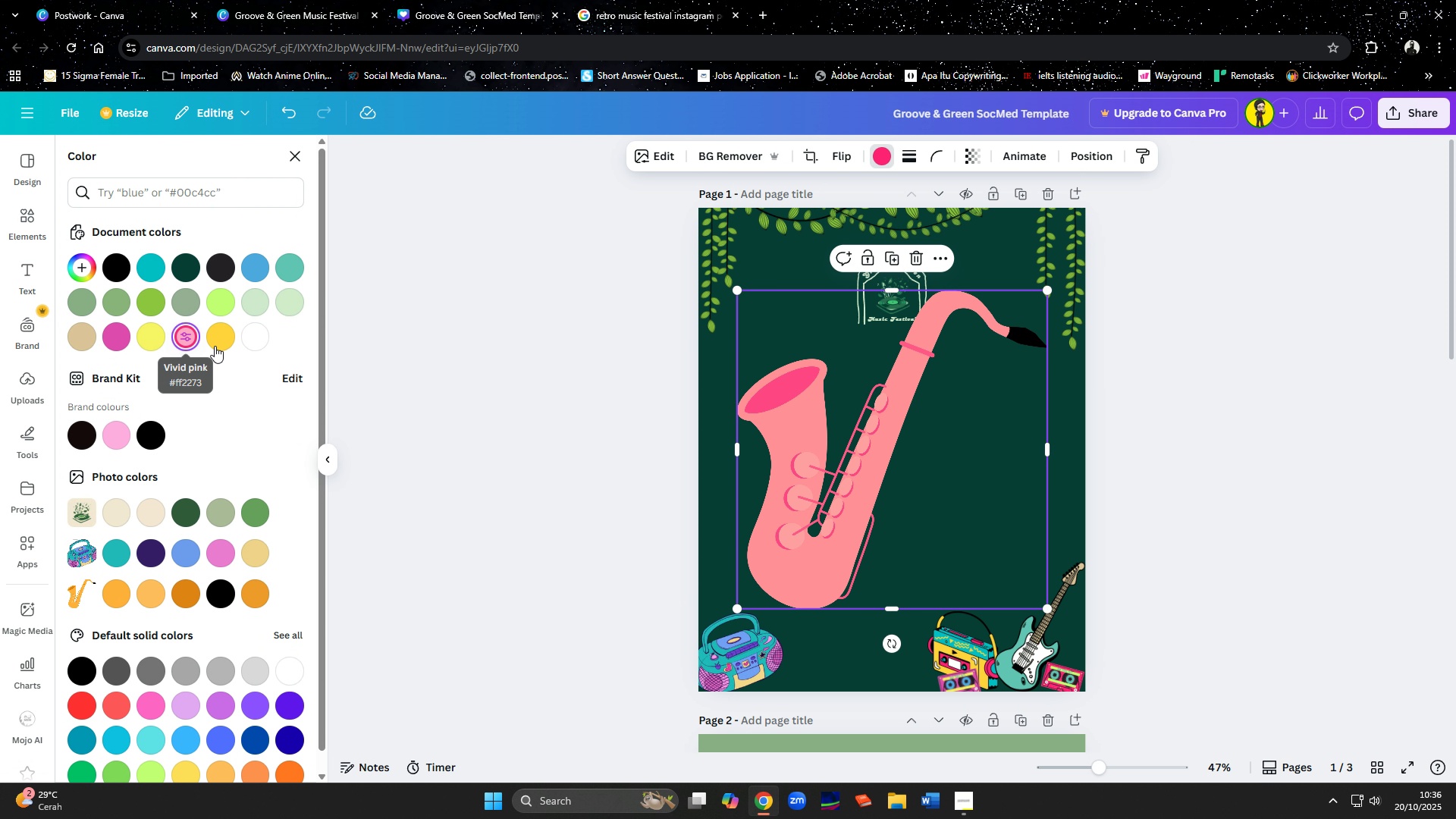 
left_click([226, 346])
 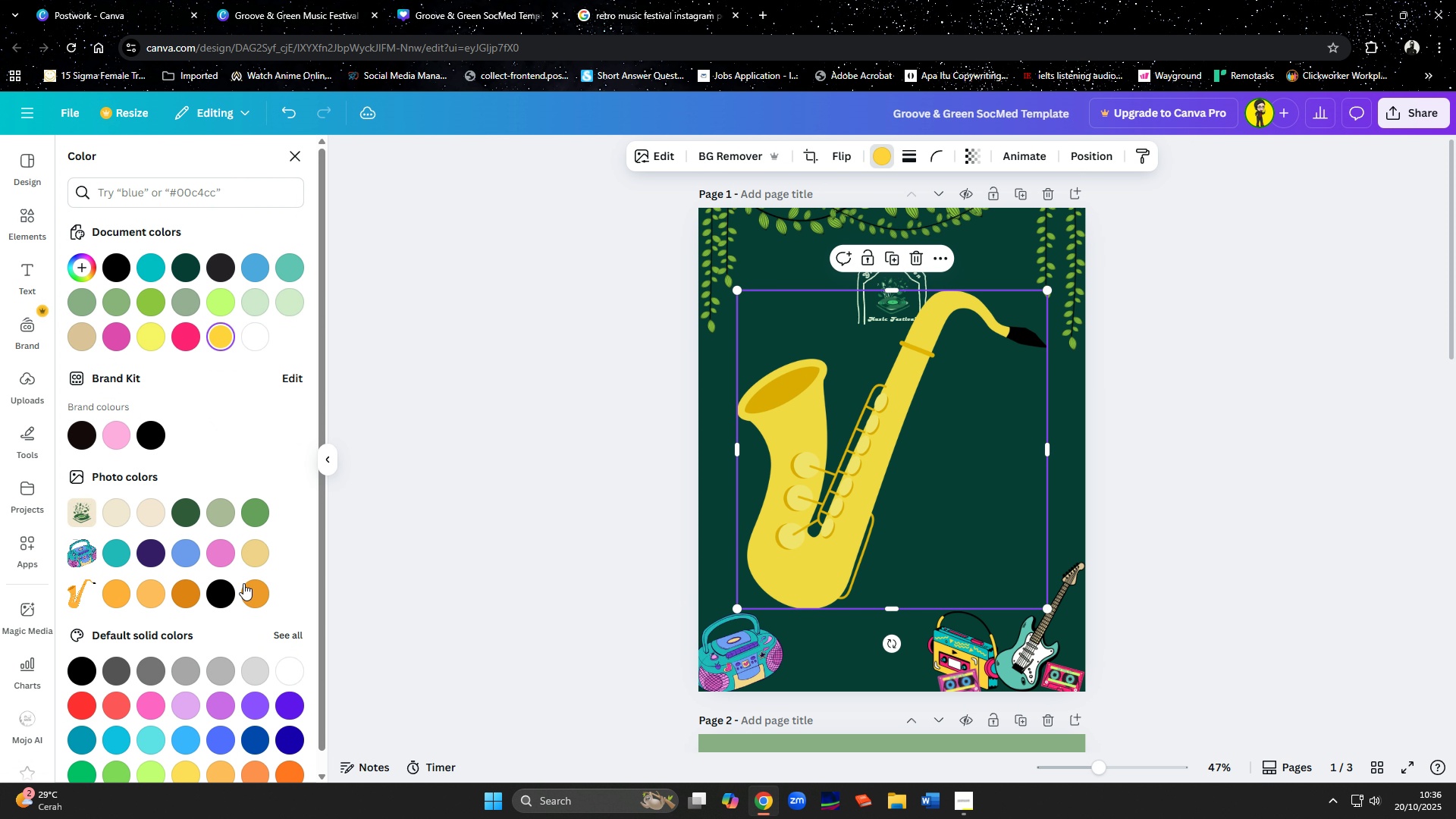 
left_click([145, 595])
 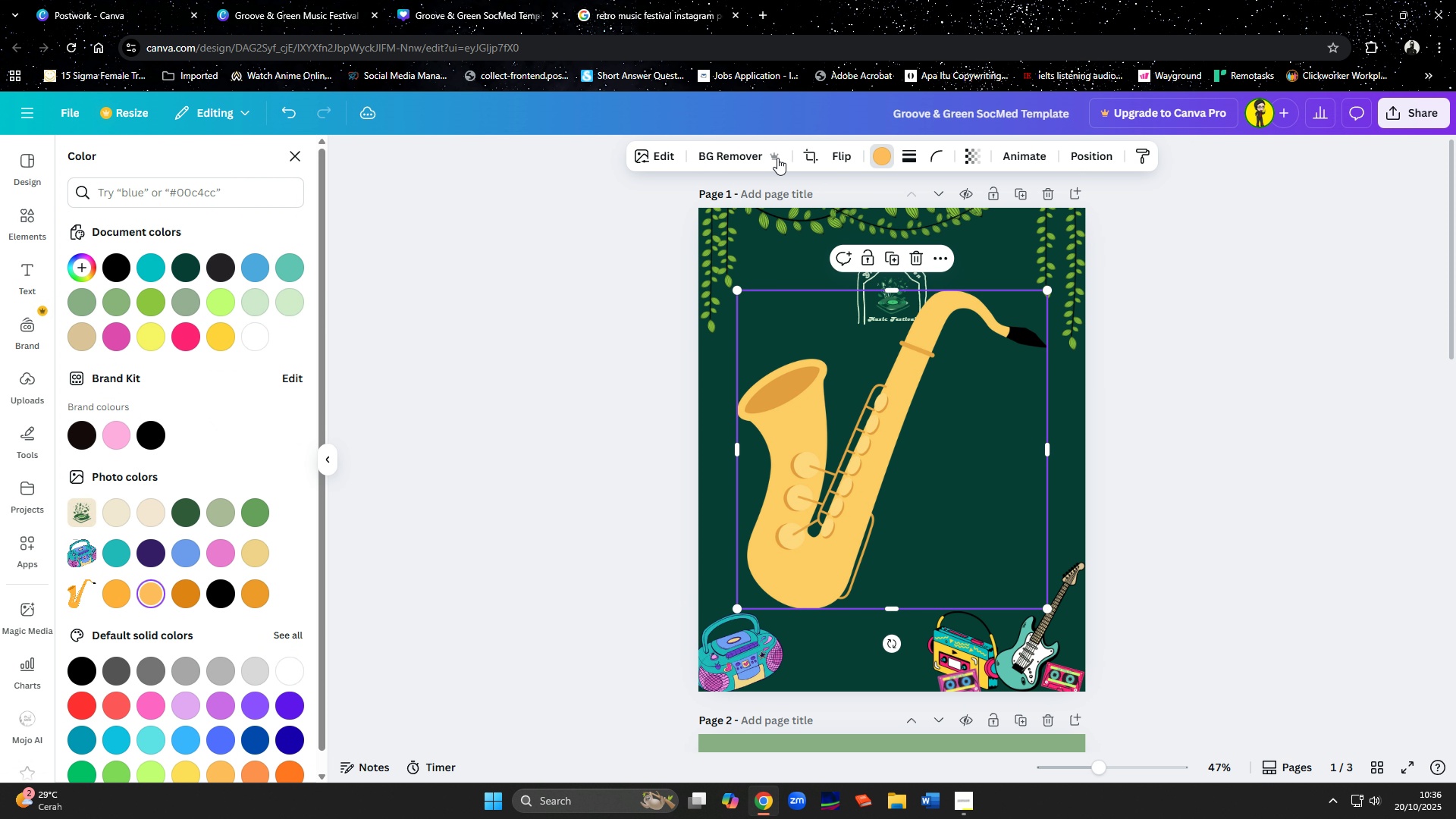 
left_click([837, 147])
 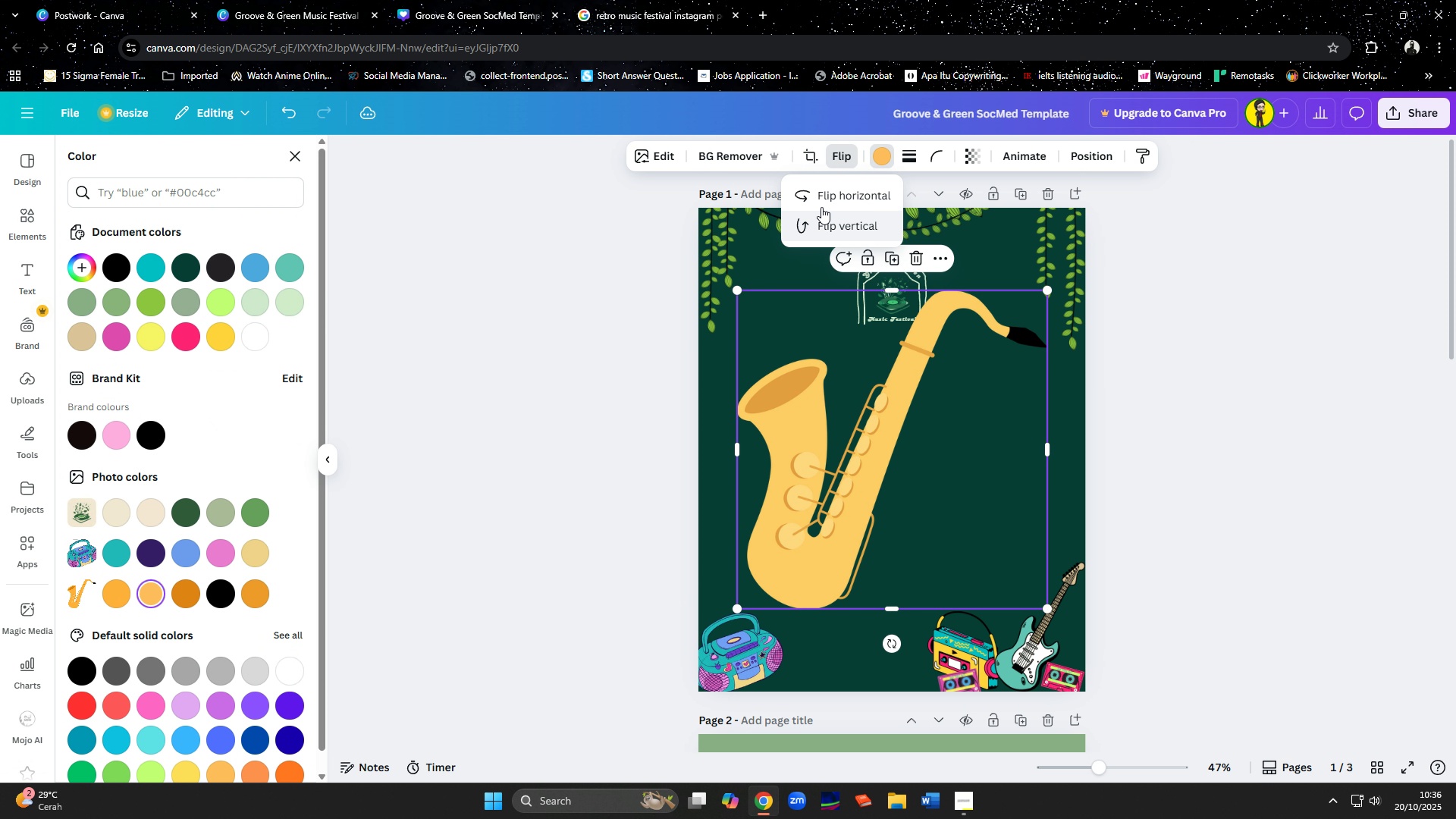 
left_click([821, 202])
 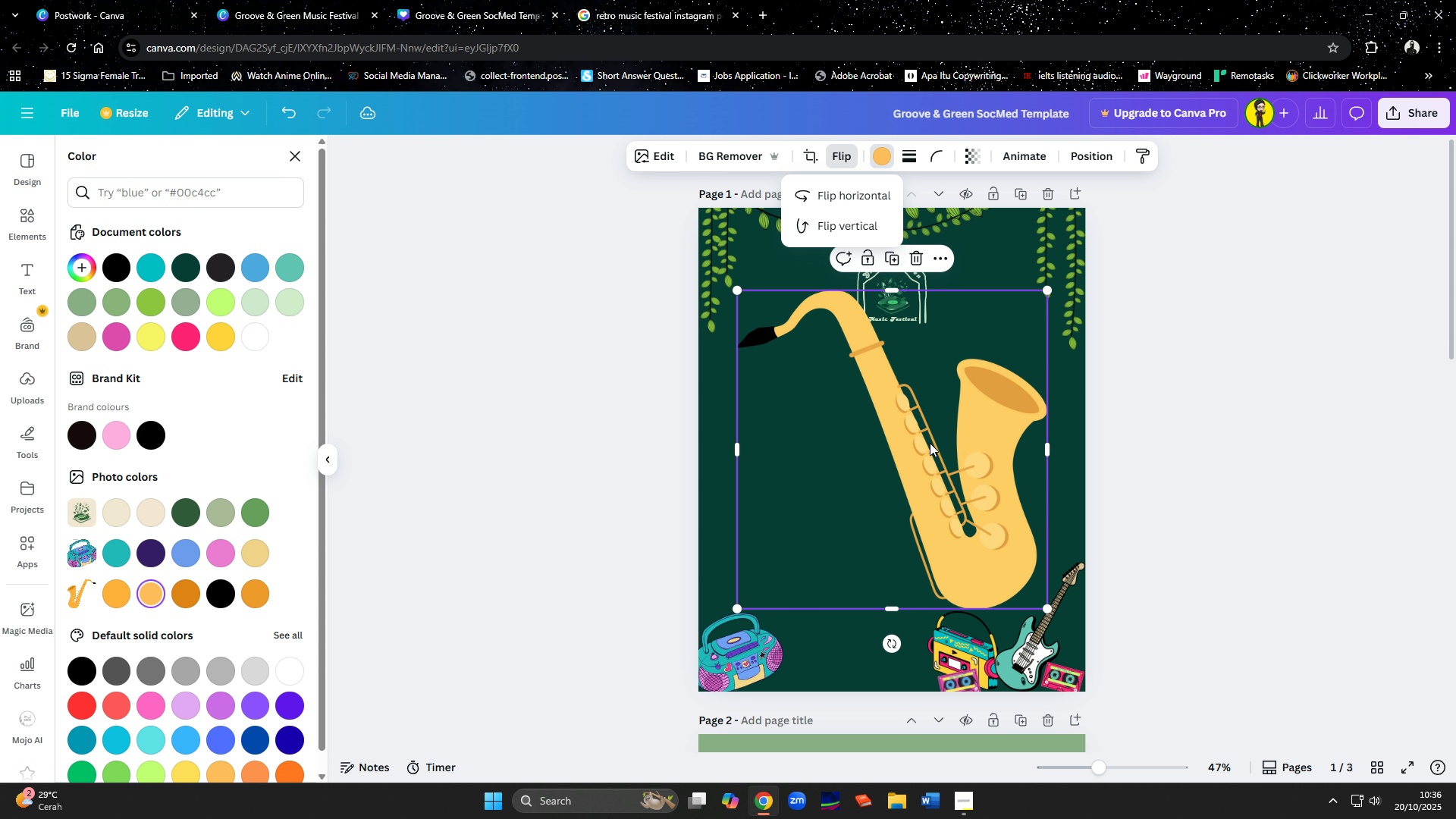 
left_click_drag(start_coordinate=[930, 443], to_coordinate=[783, 526])
 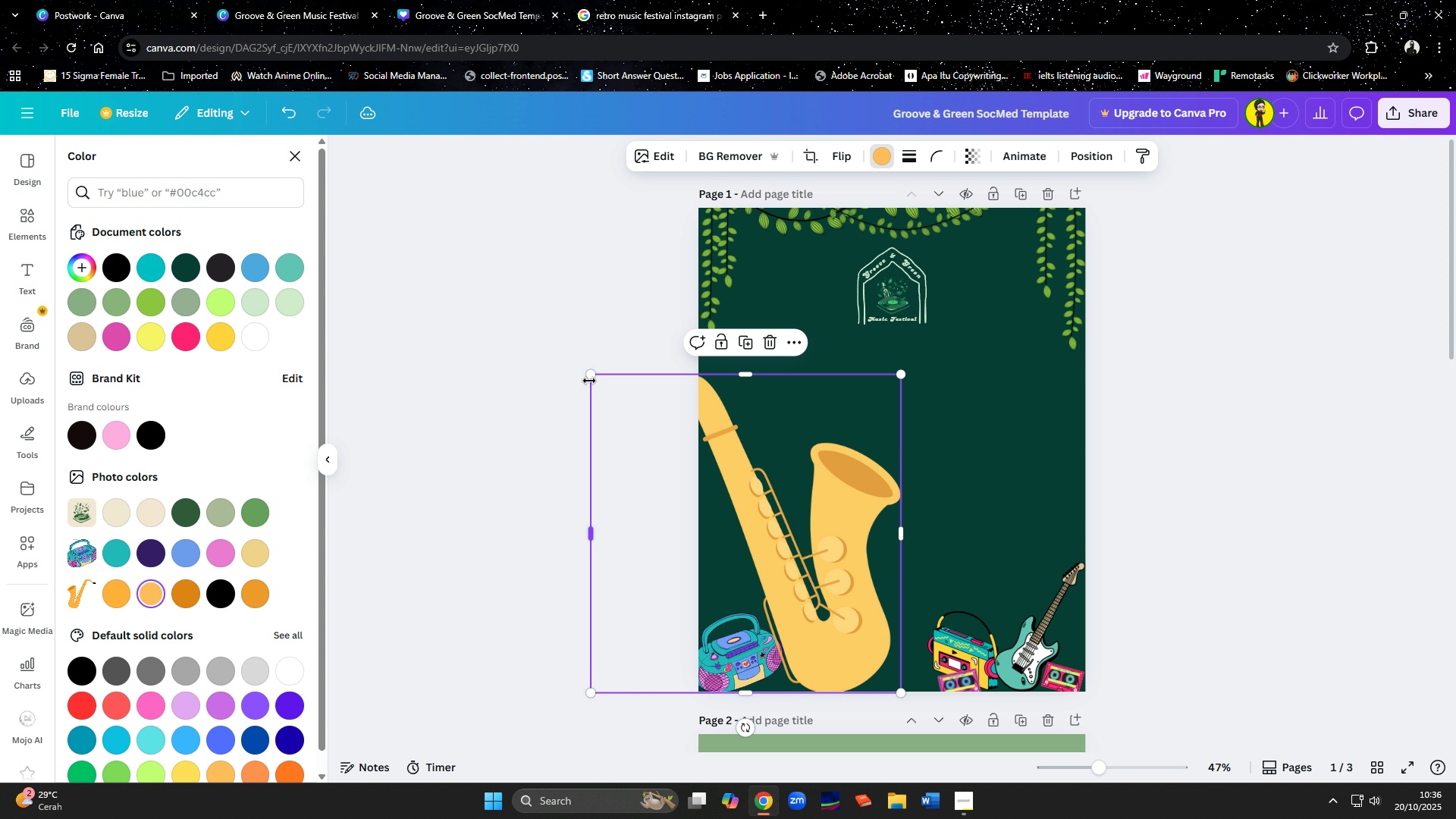 
left_click_drag(start_coordinate=[589, 378], to_coordinate=[755, 577])
 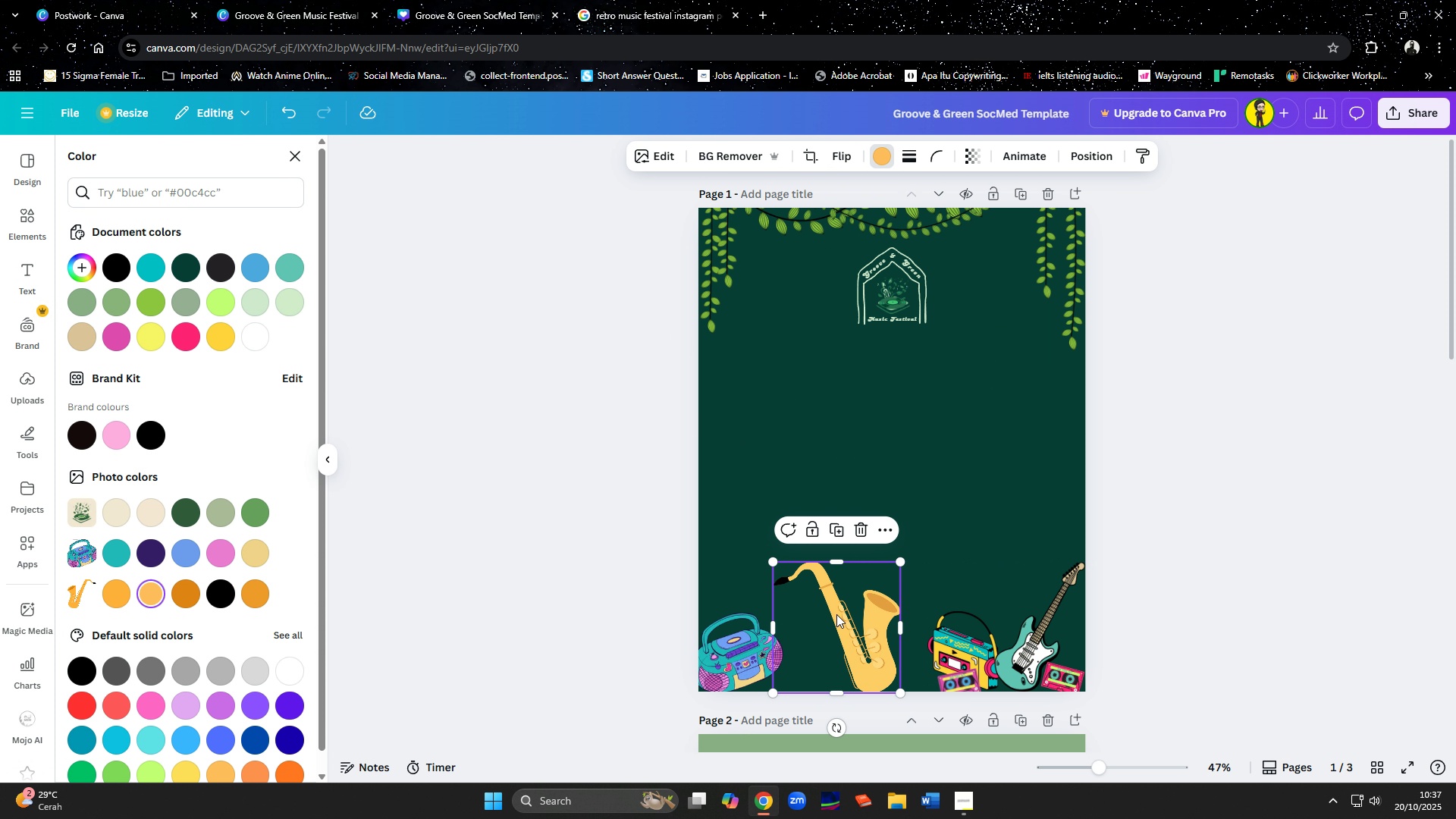 
left_click_drag(start_coordinate=[836, 614], to_coordinate=[757, 613])
 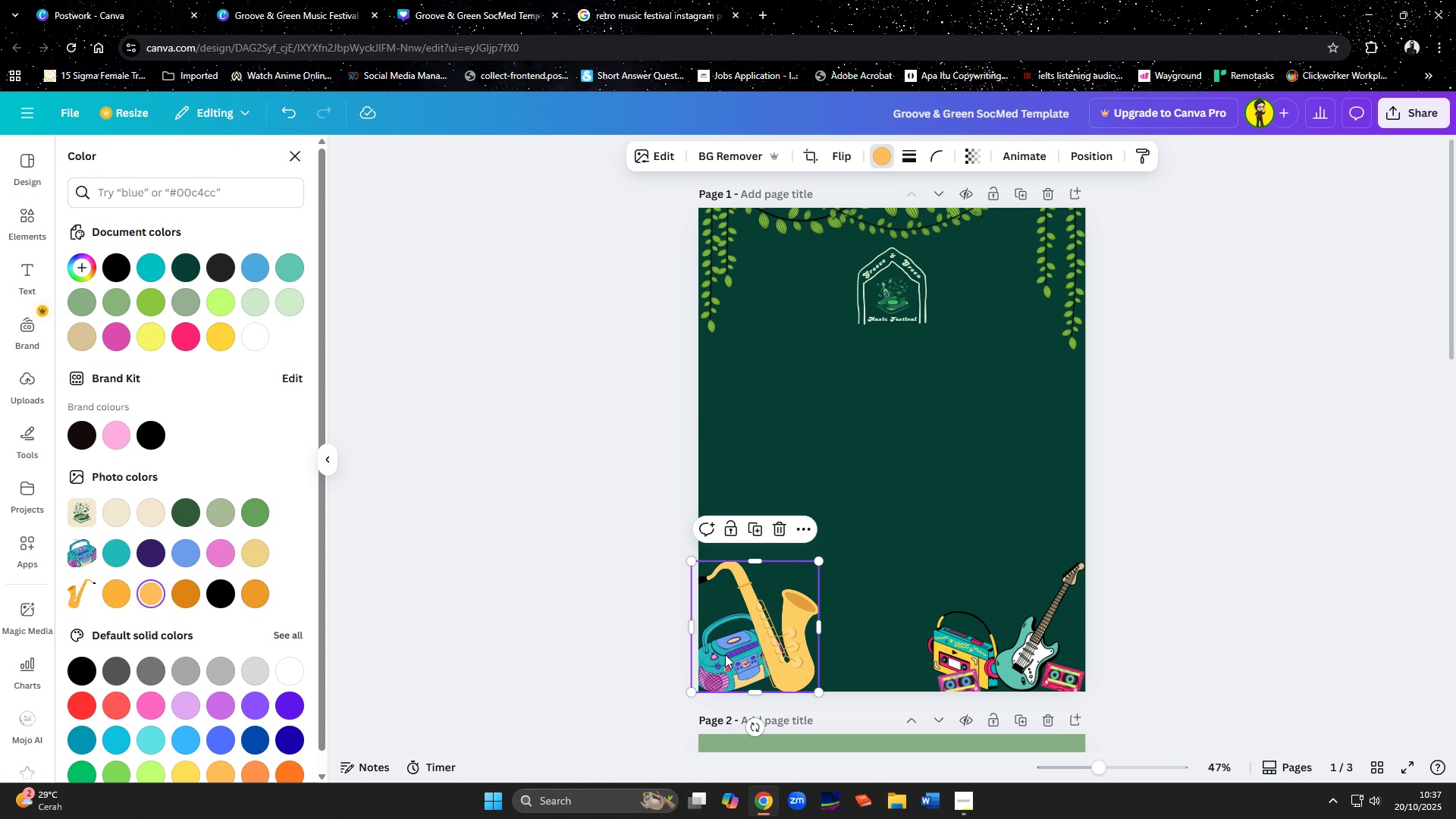 
left_click([725, 654])
 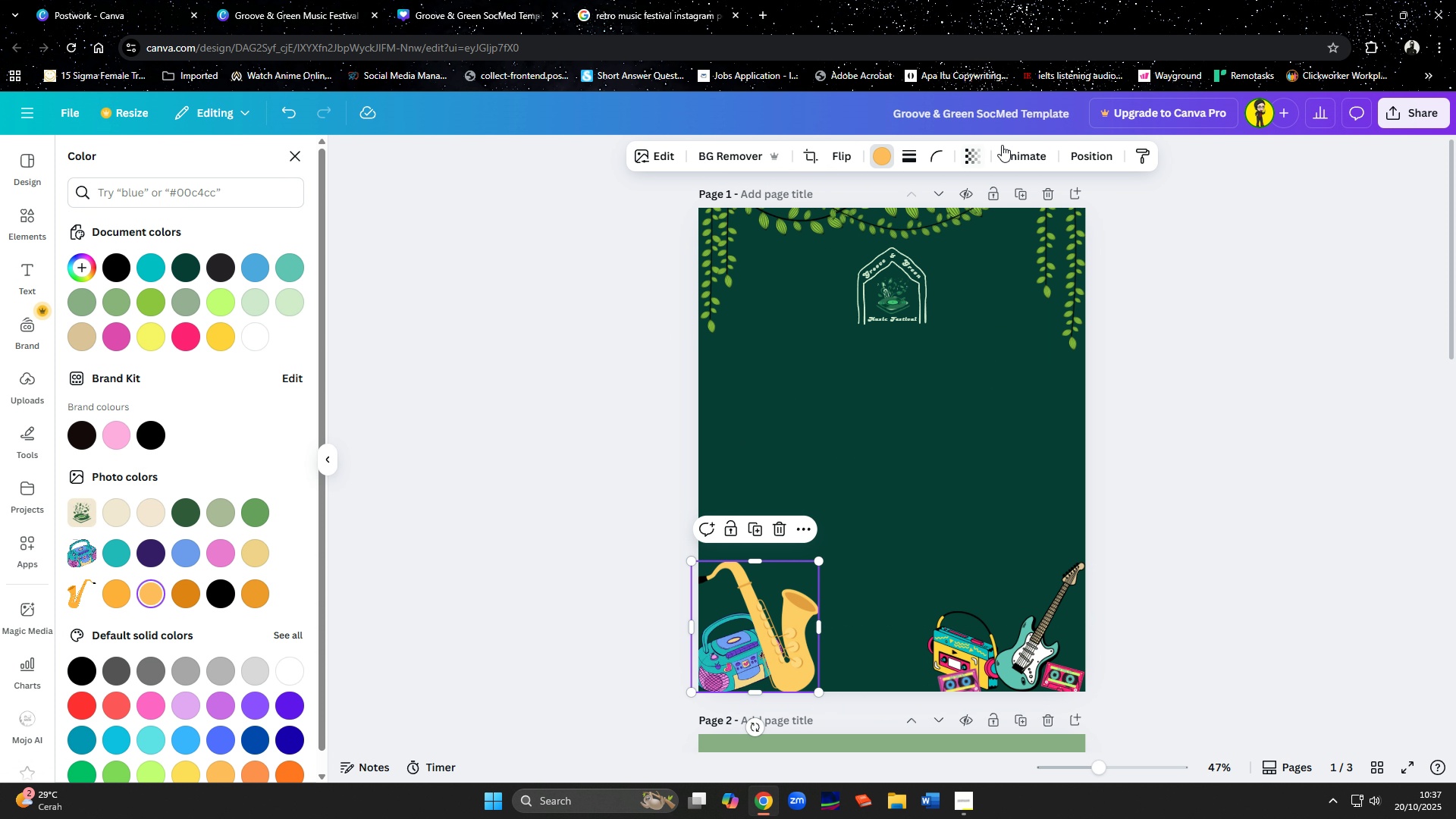 
left_click([1077, 155])
 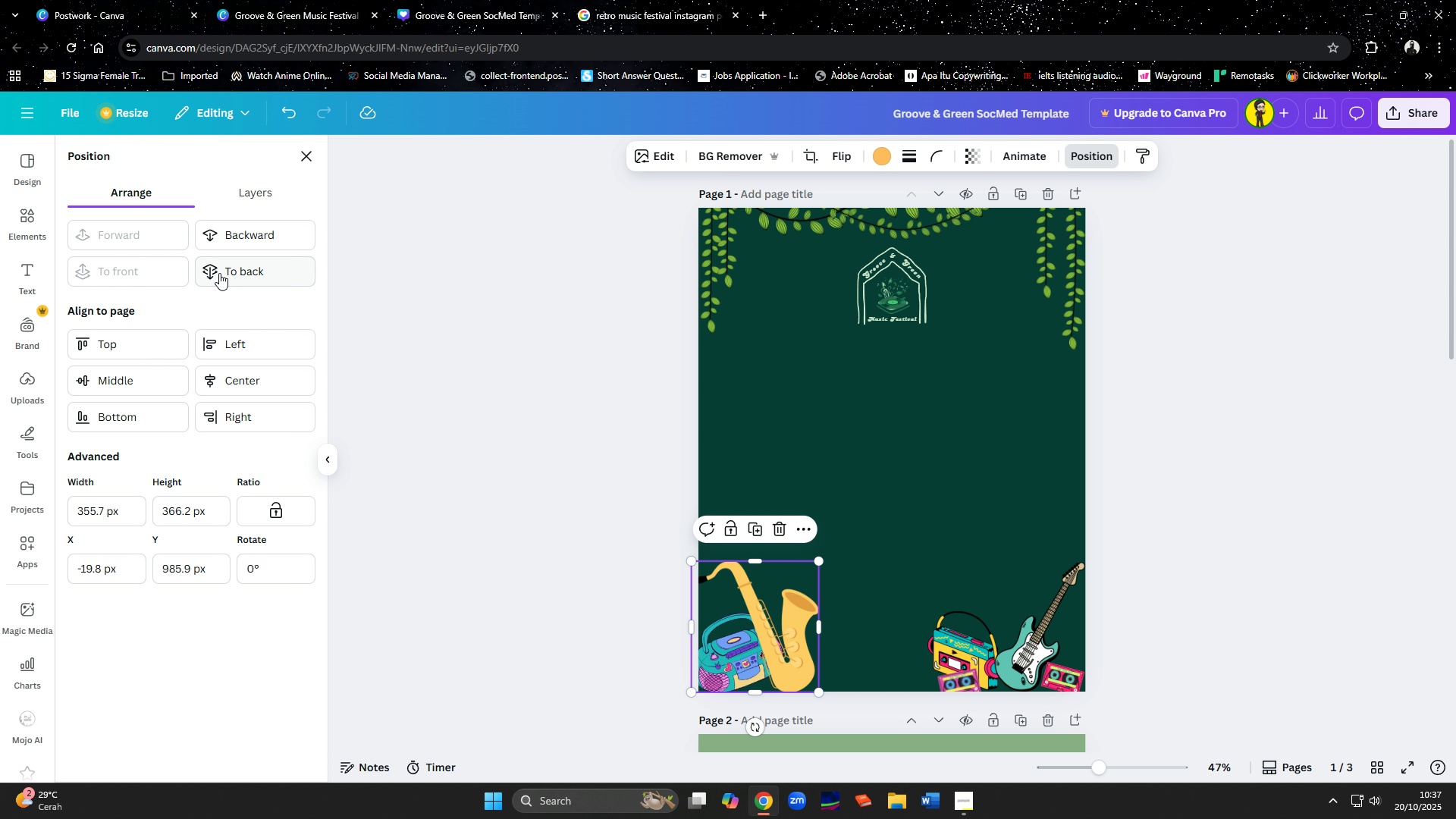 
left_click([219, 273])
 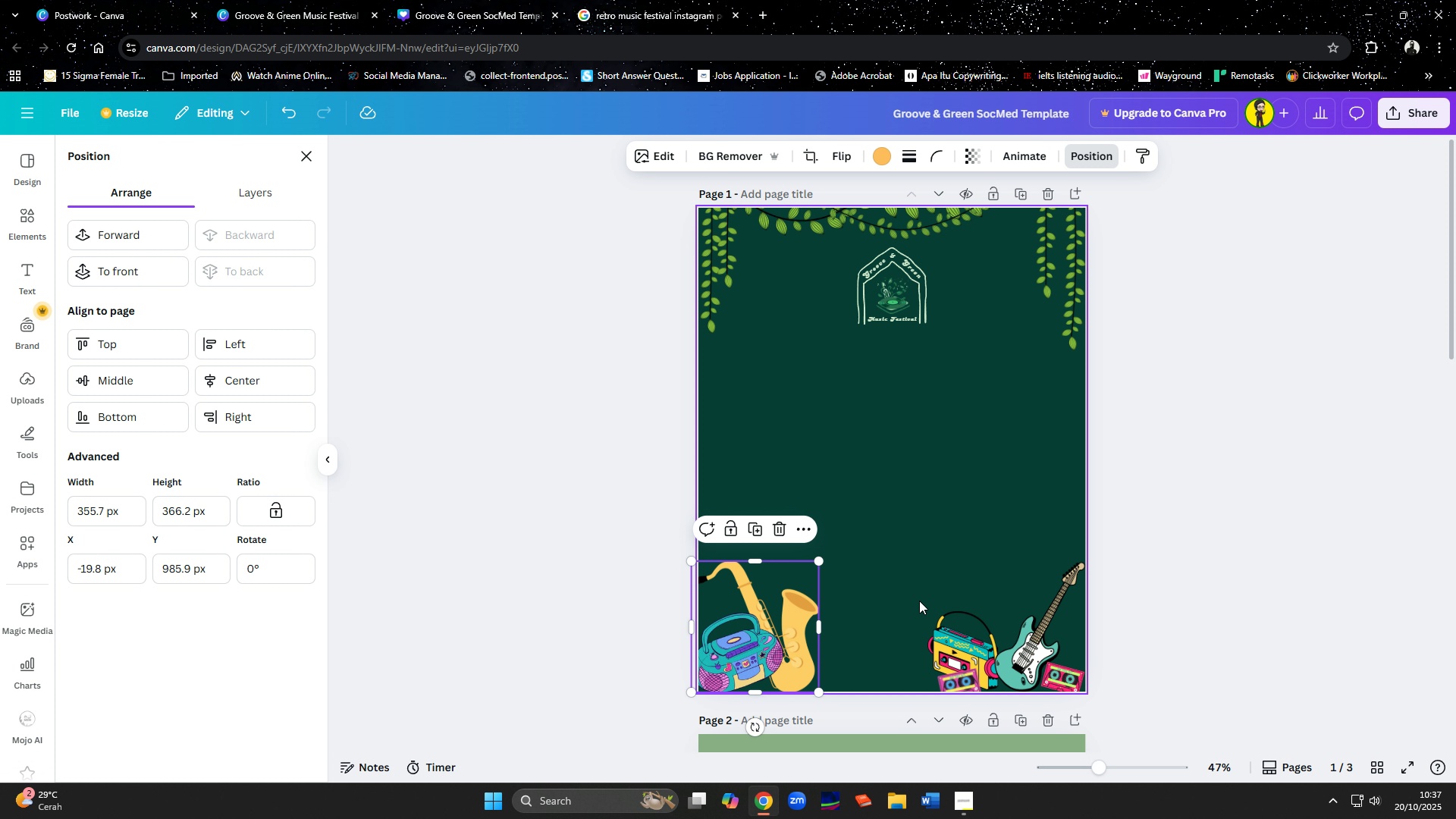 
left_click([926, 601])
 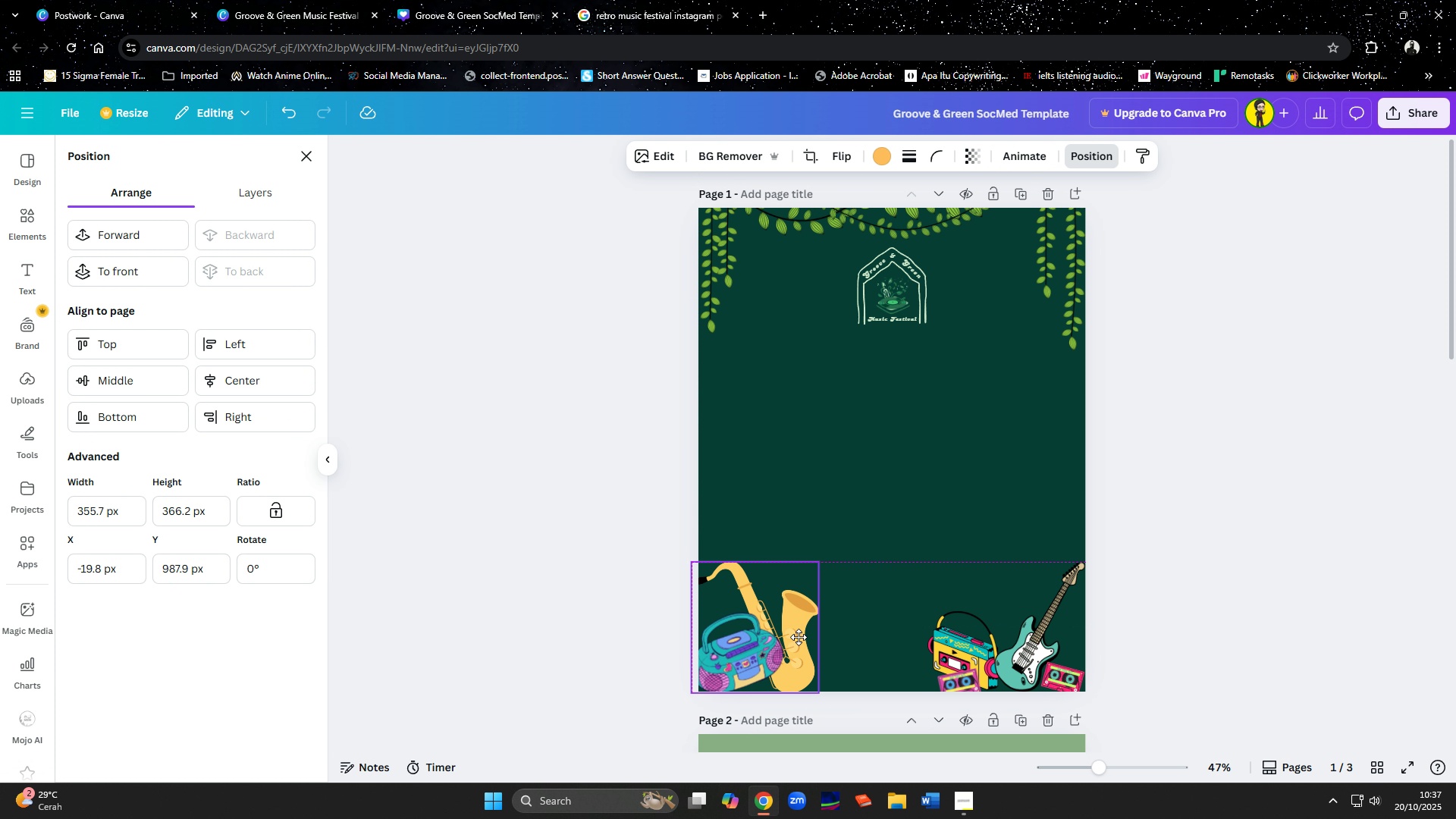 
left_click_drag(start_coordinate=[803, 635], to_coordinate=[803, 632])
 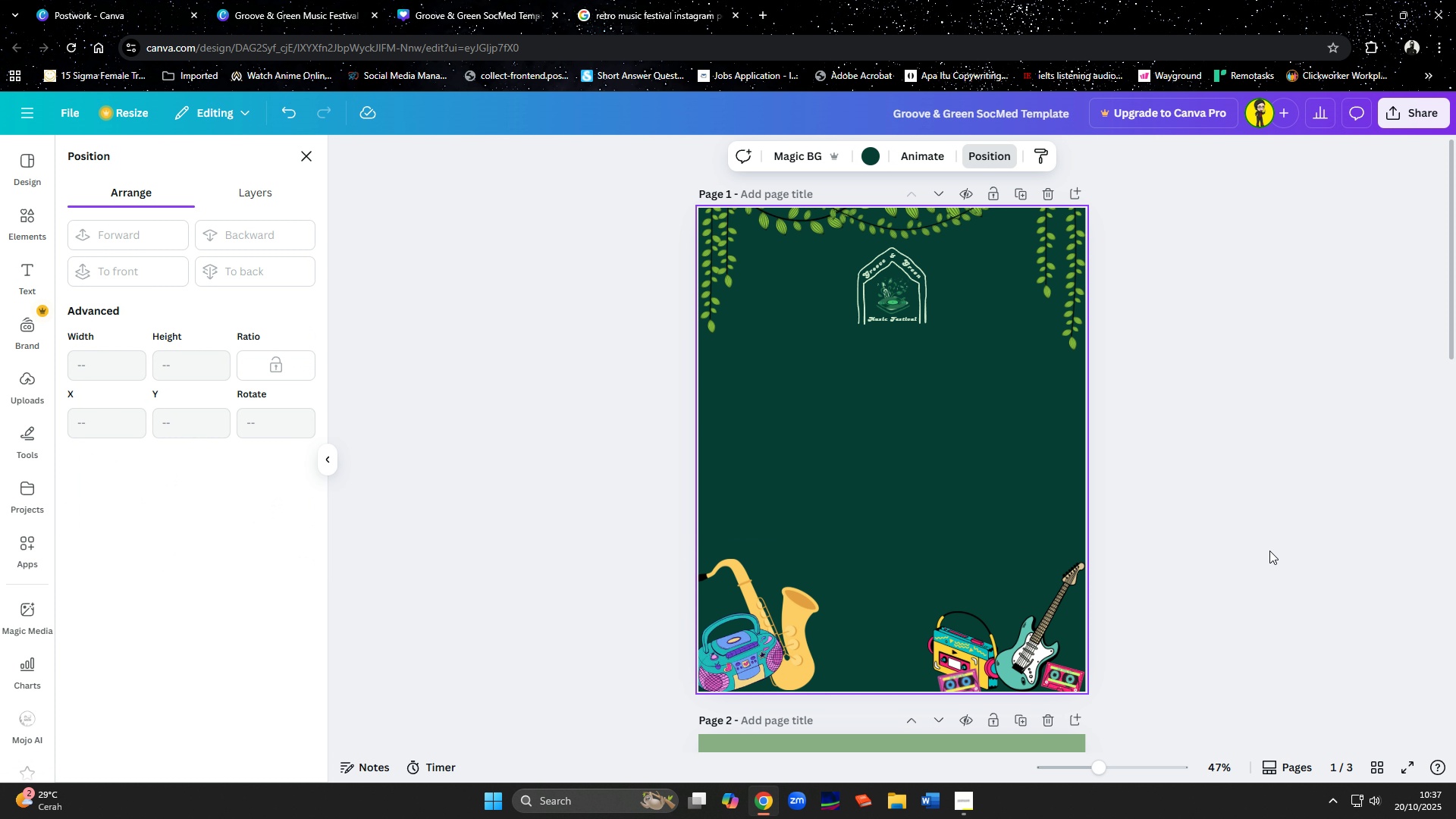 
left_click([1270, 549])
 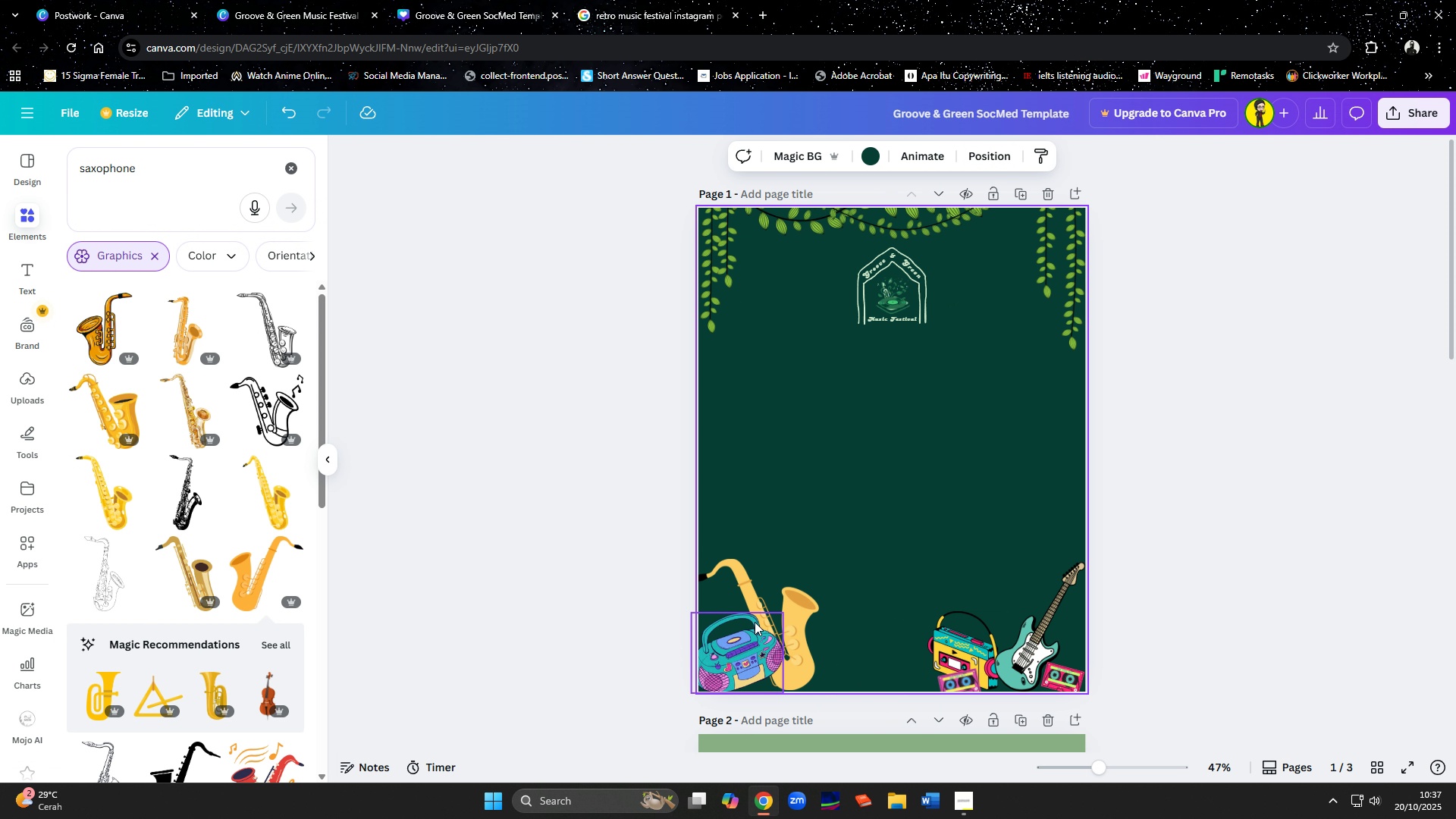 
wait(6.6)
 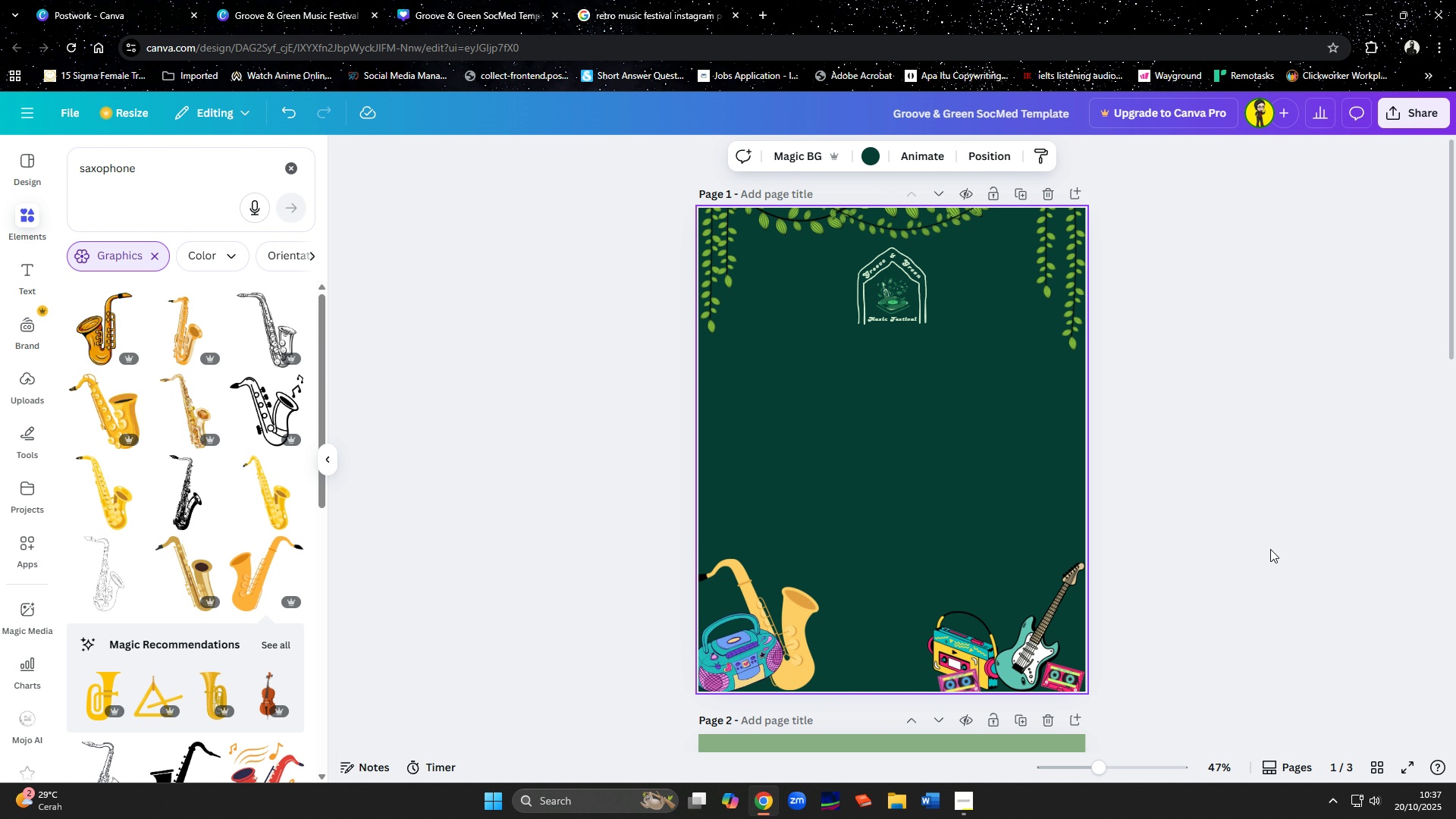 
left_click_drag(start_coordinate=[166, 170], to_coordinate=[36, 176])
 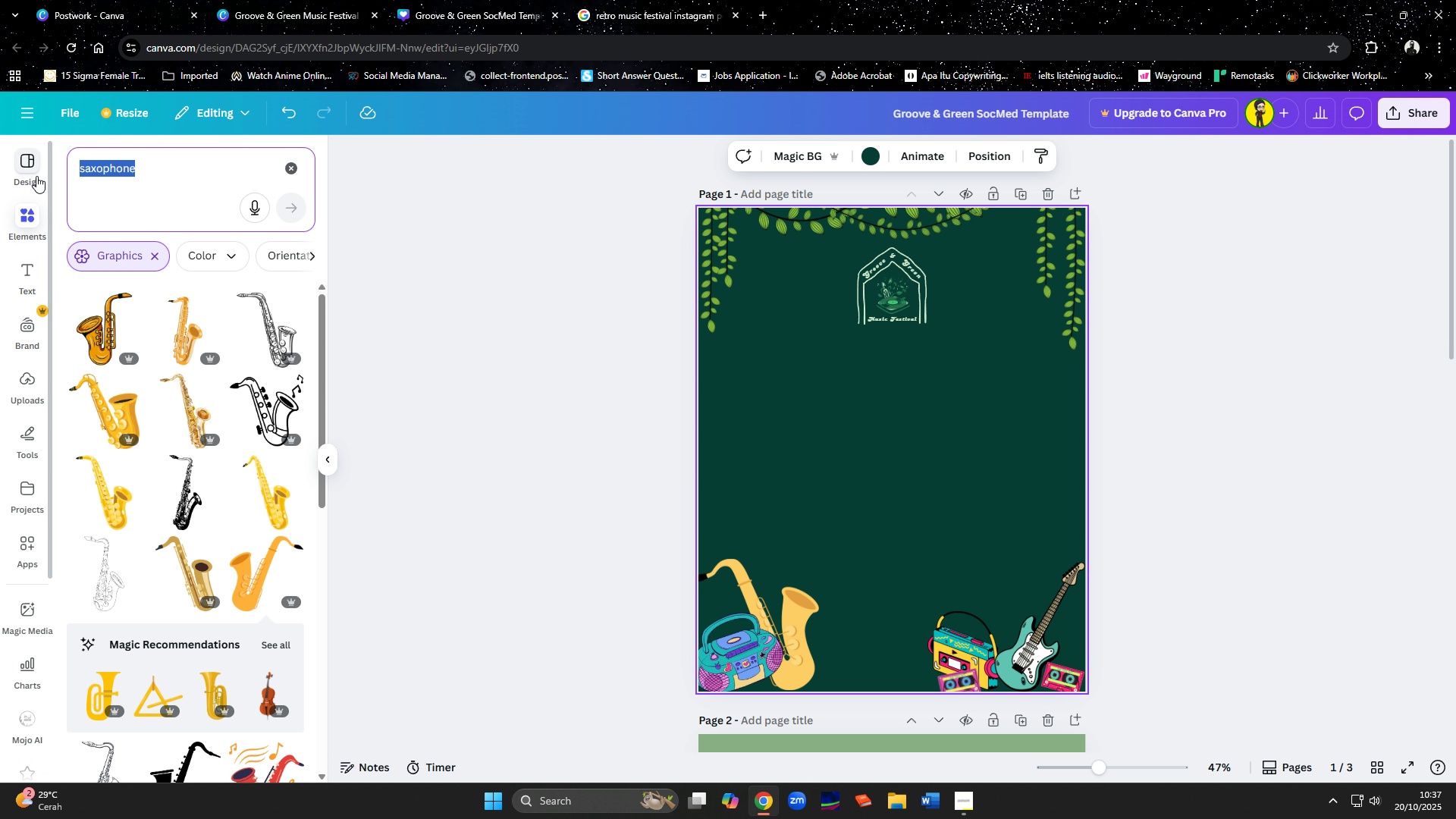 
wait(6.05)
 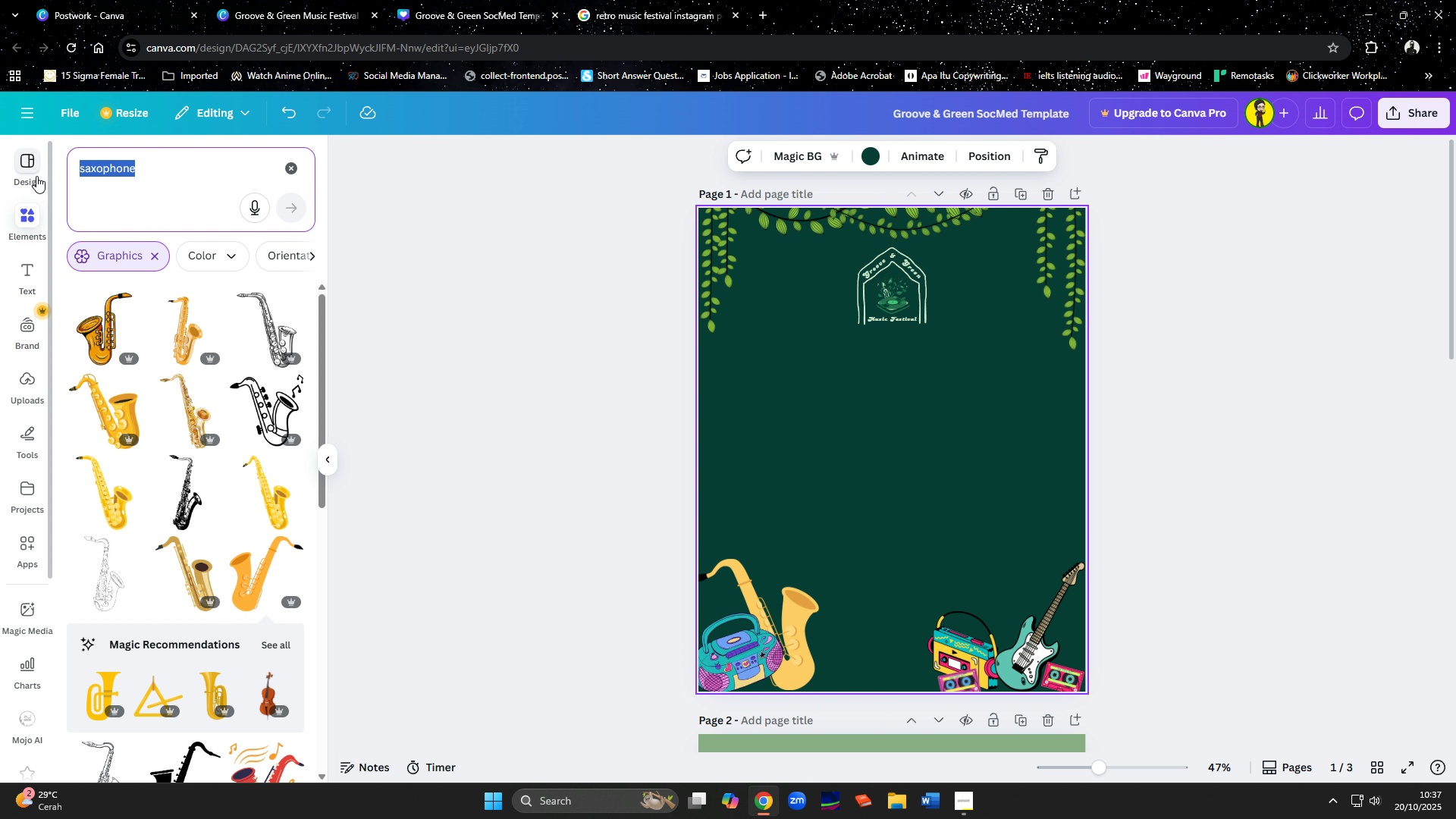 
type(druma)
 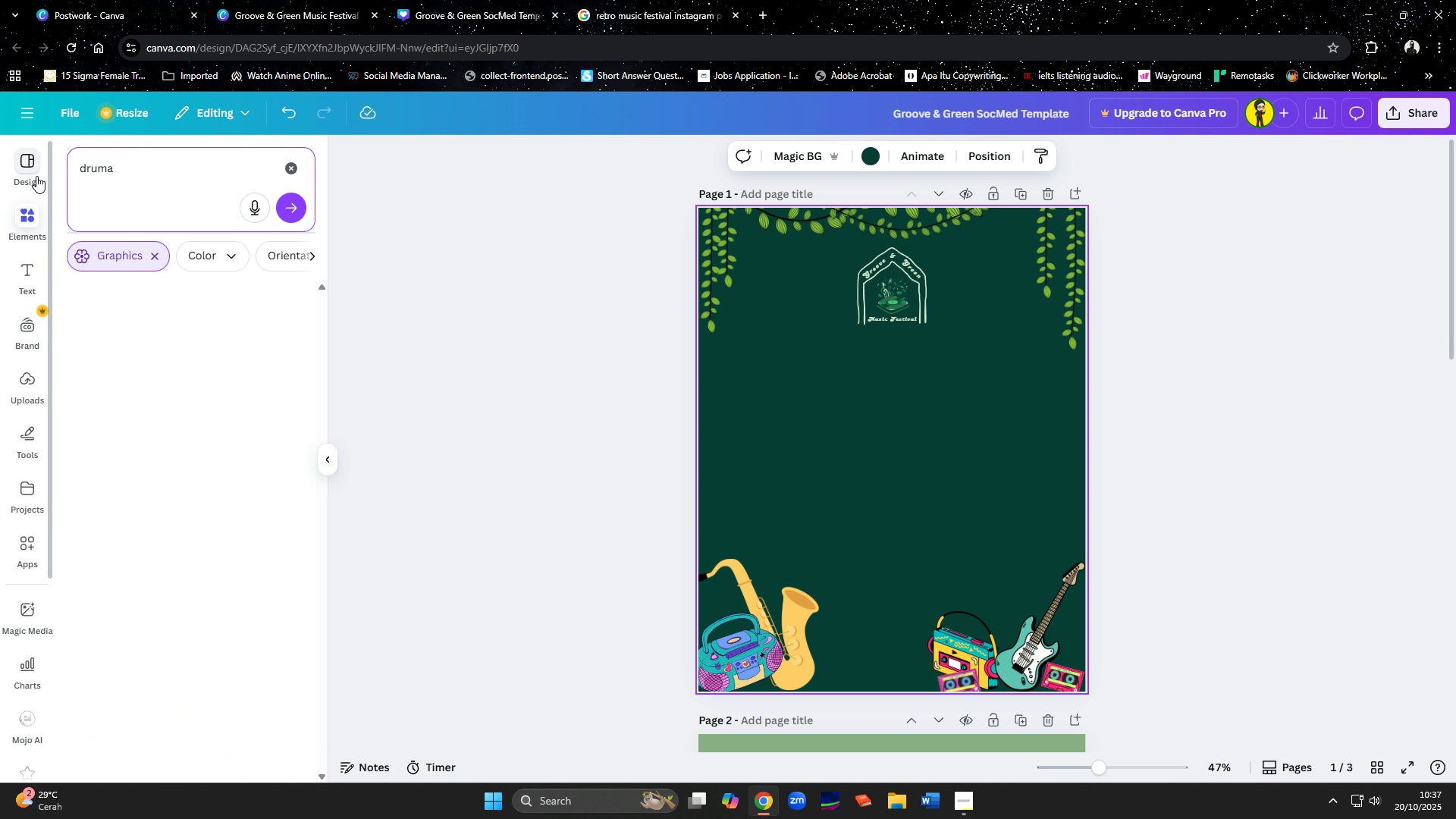 
key(Enter)
 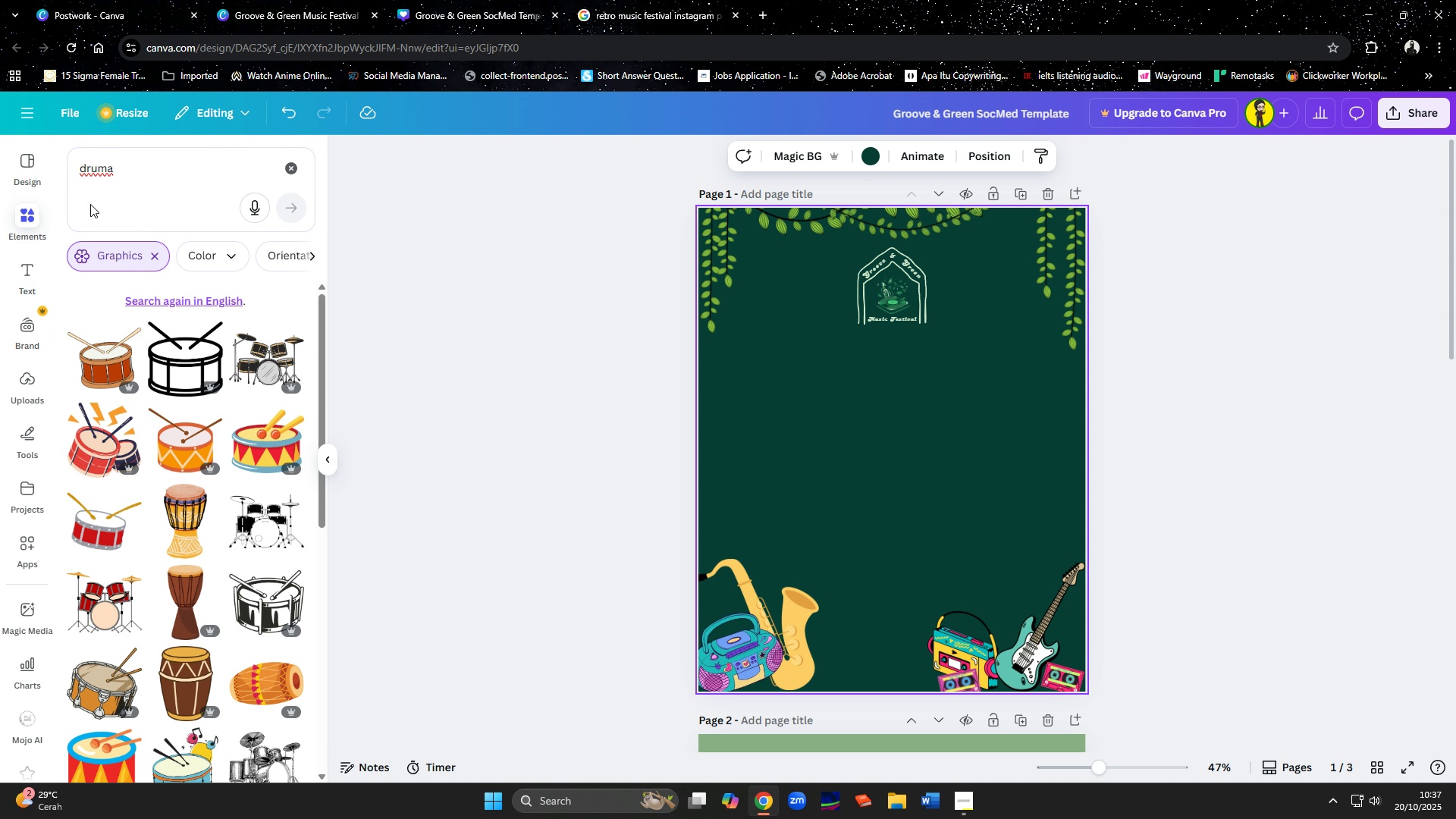 
left_click([202, 179])
 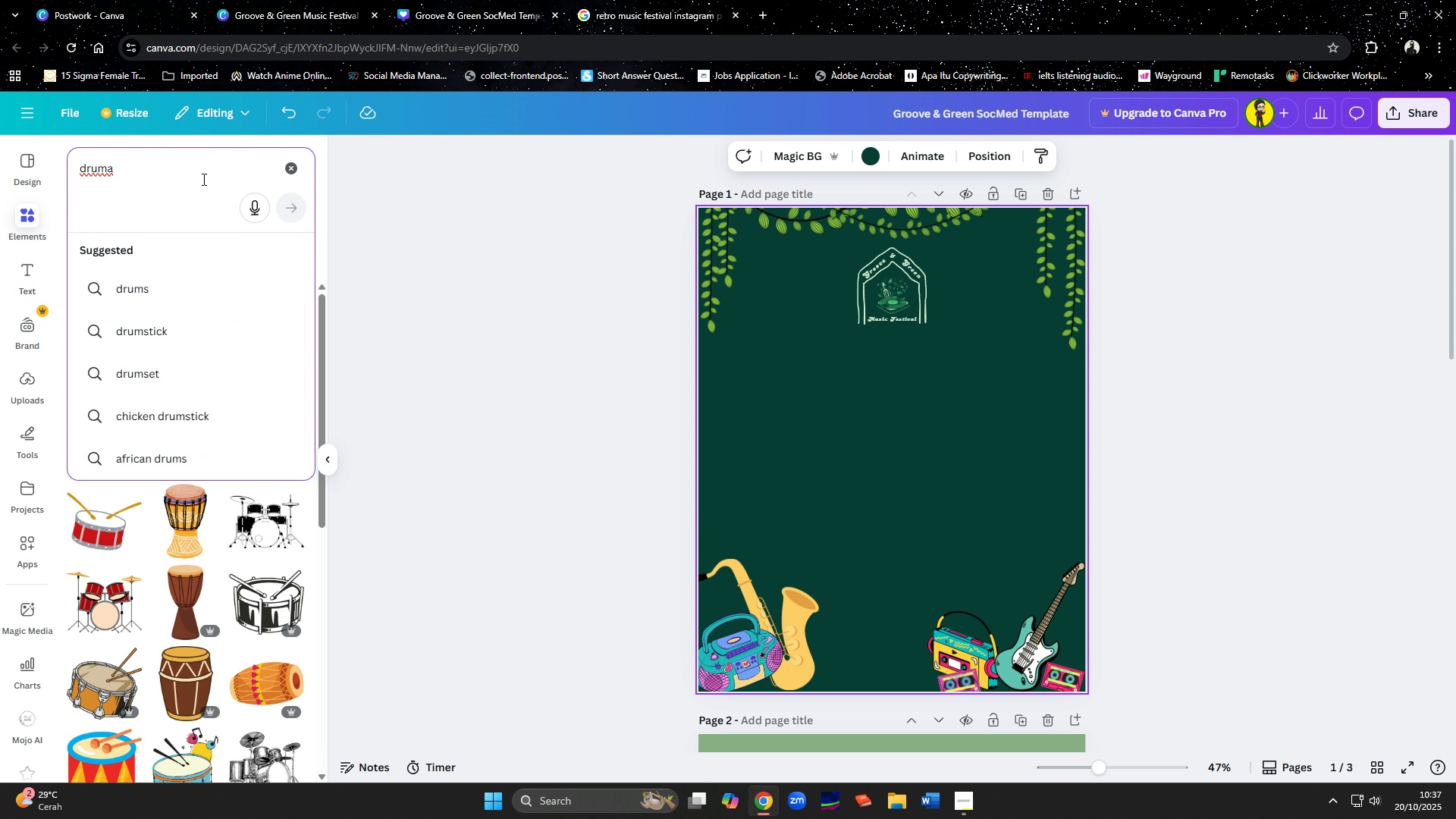 
key(Backspace)
 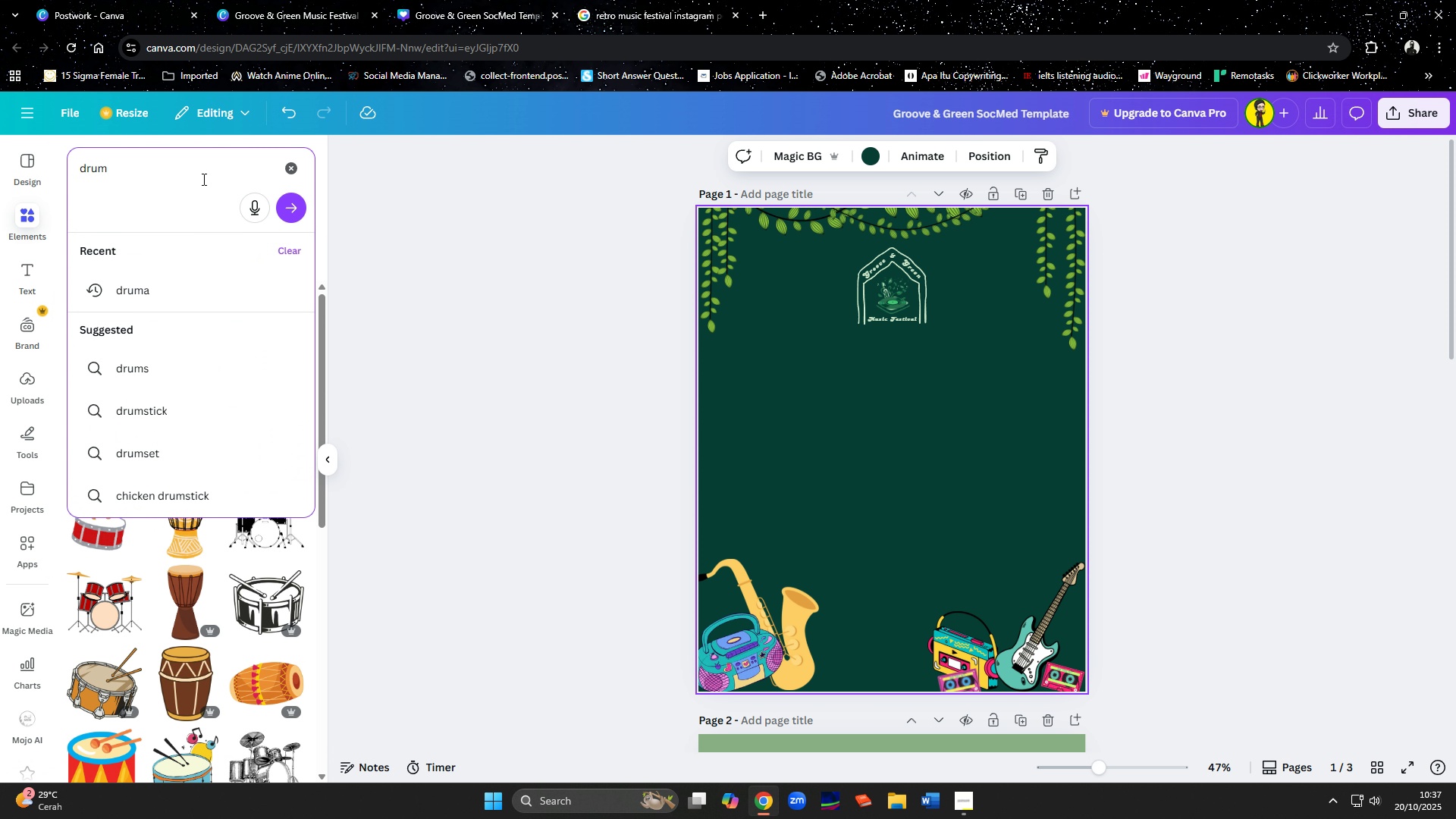 
key(S)
 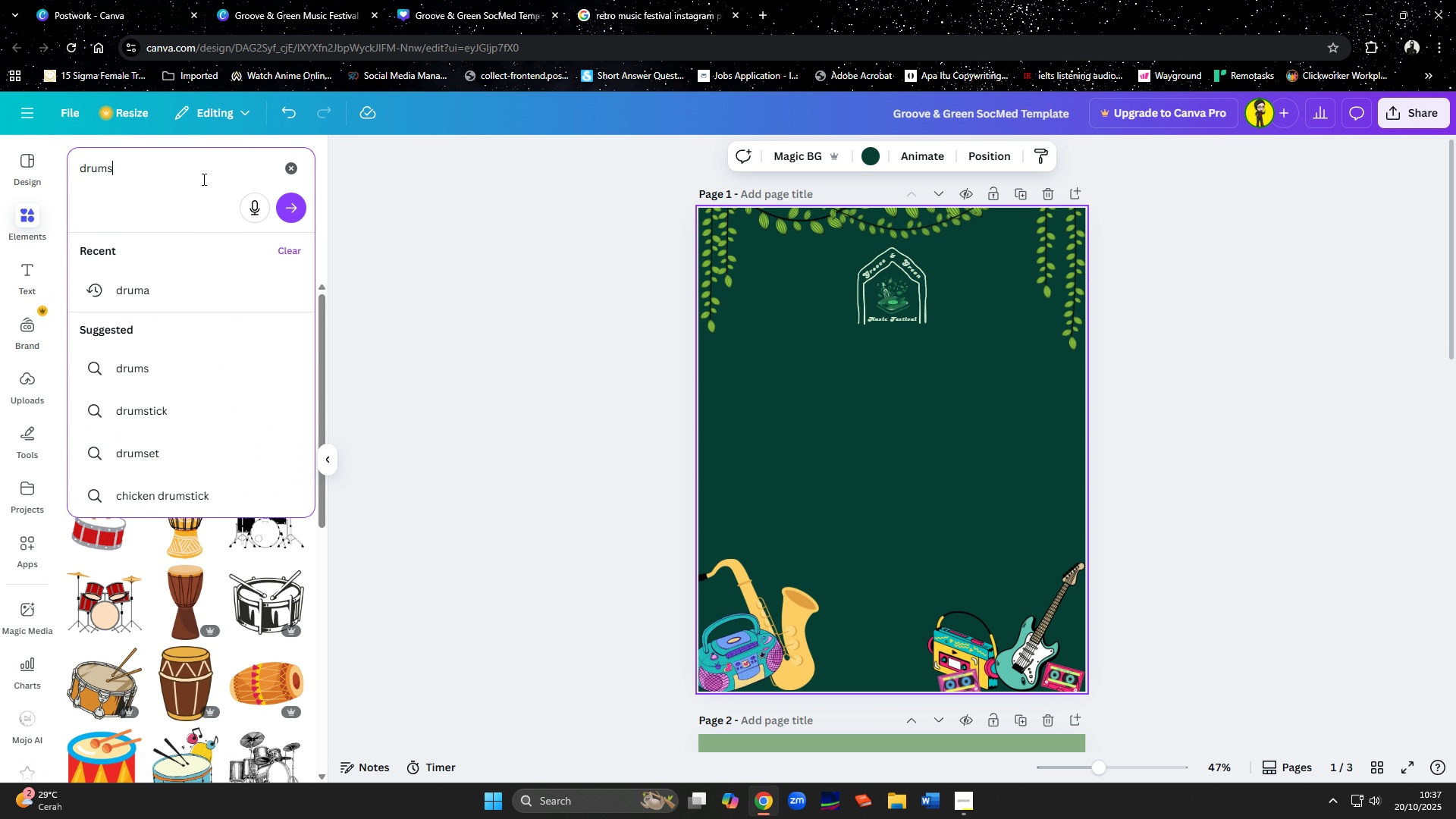 
key(Enter)
 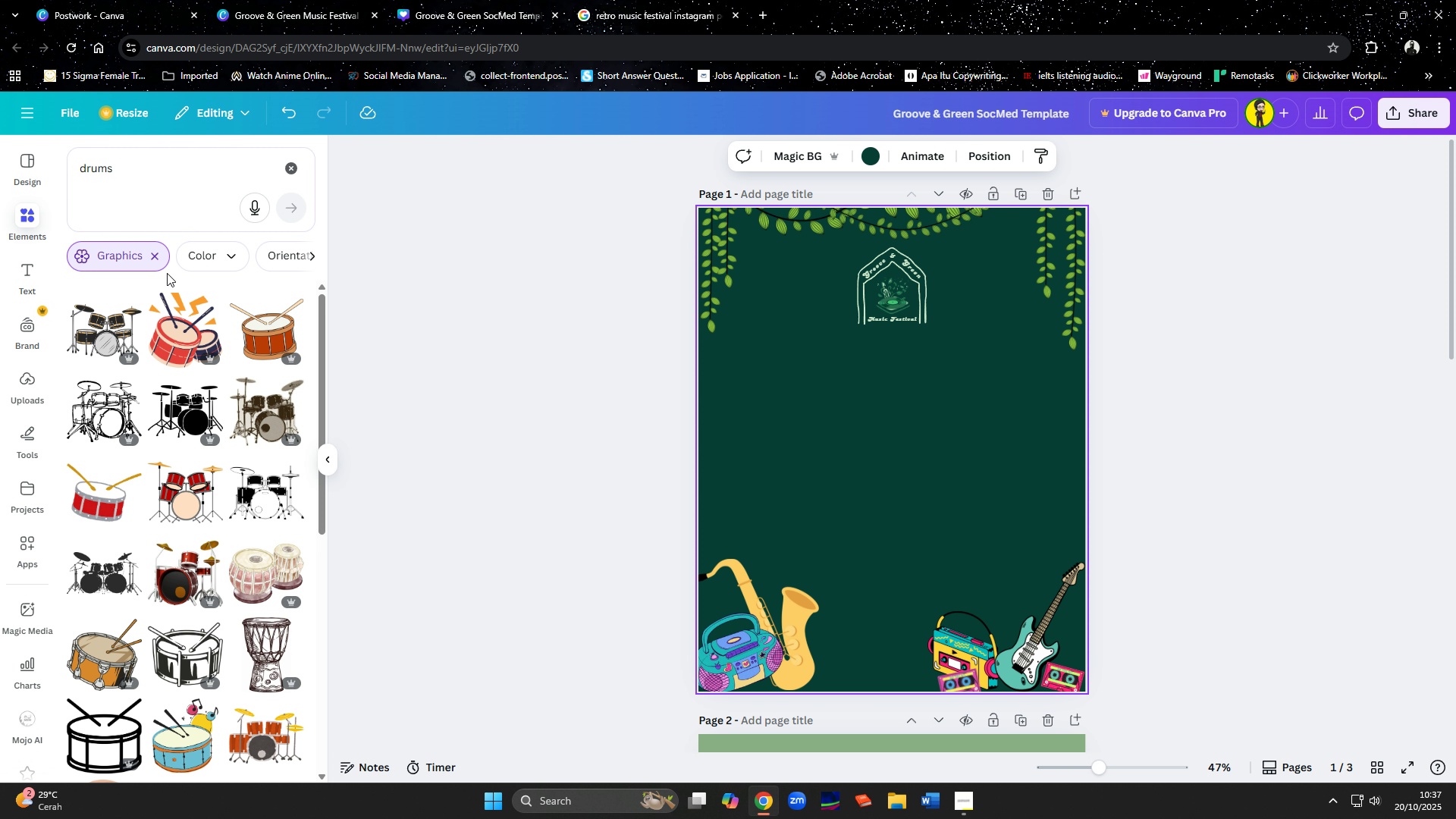 
wait(5.29)
 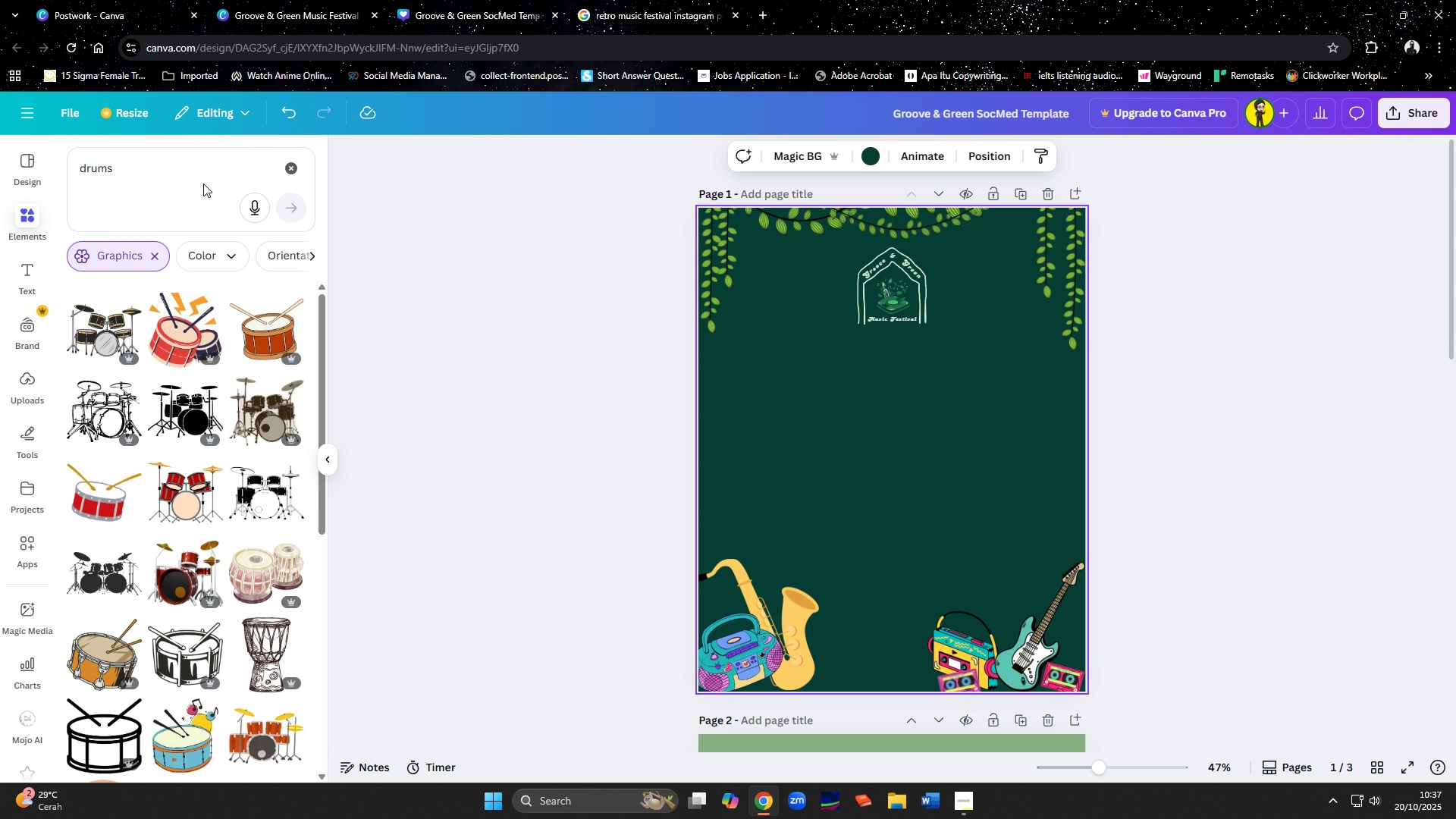 
scroll: coordinate [176, 437], scroll_direction: down, amount: 7.0
 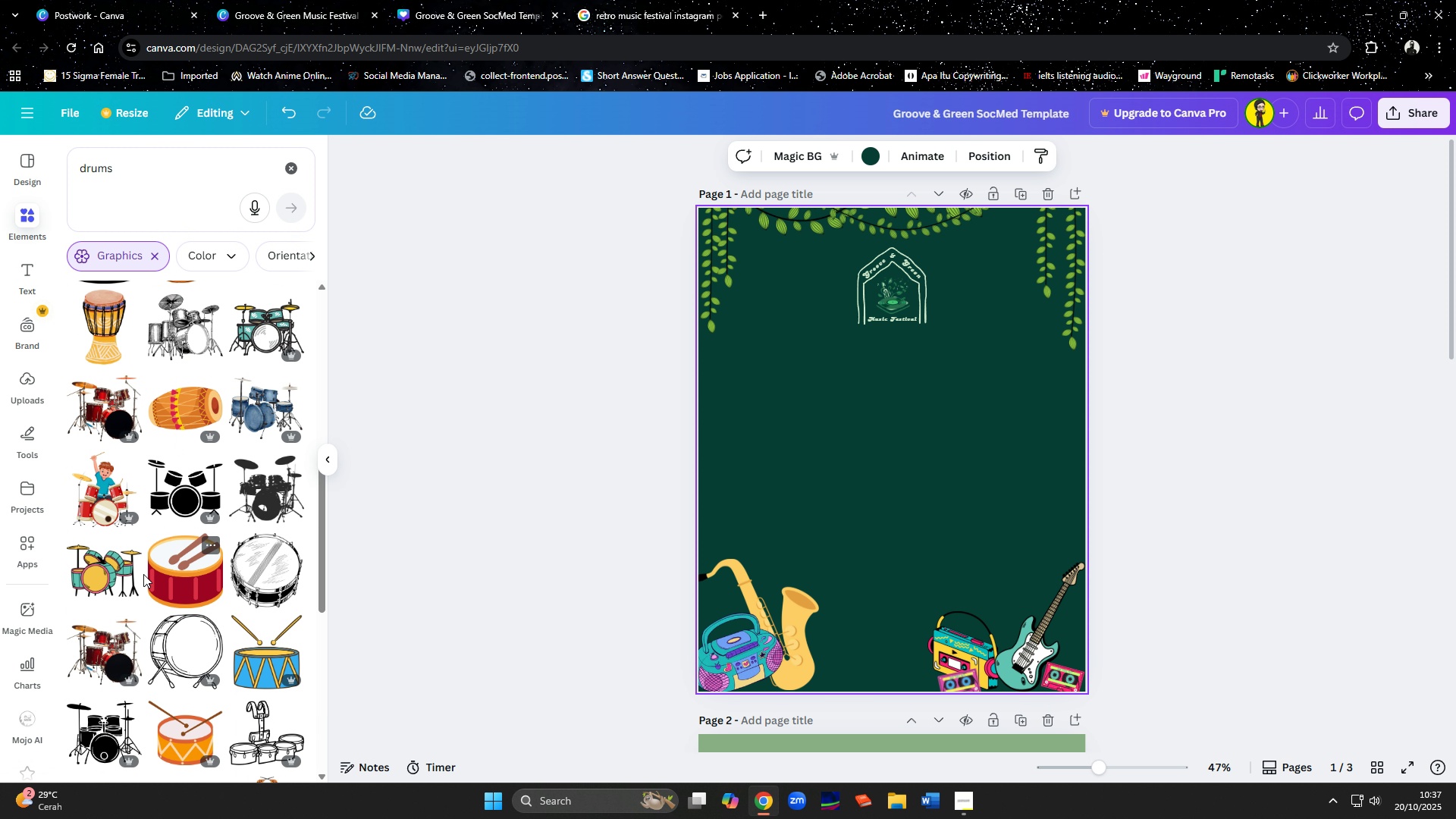 
left_click([113, 576])
 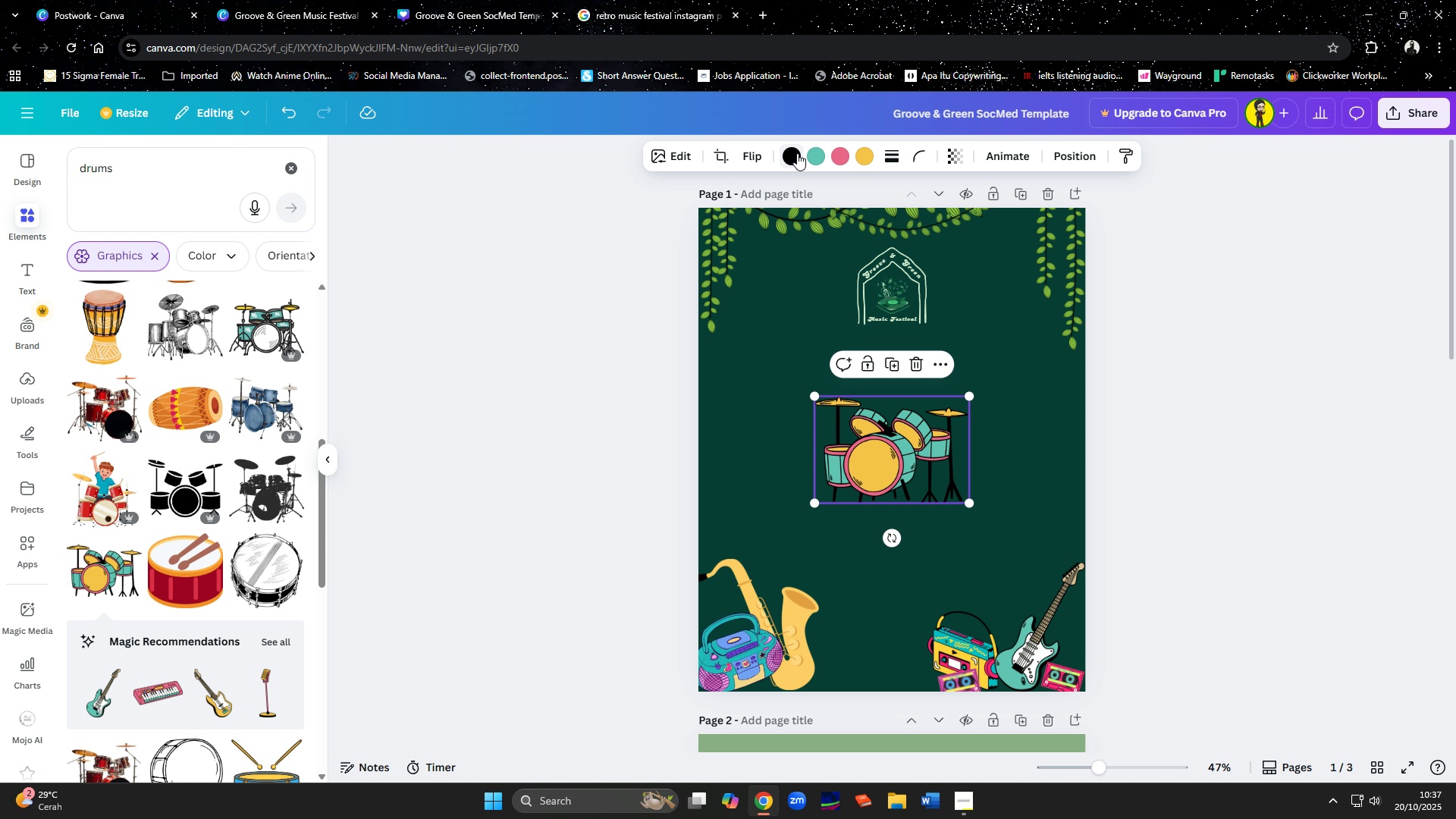 
left_click([791, 156])
 